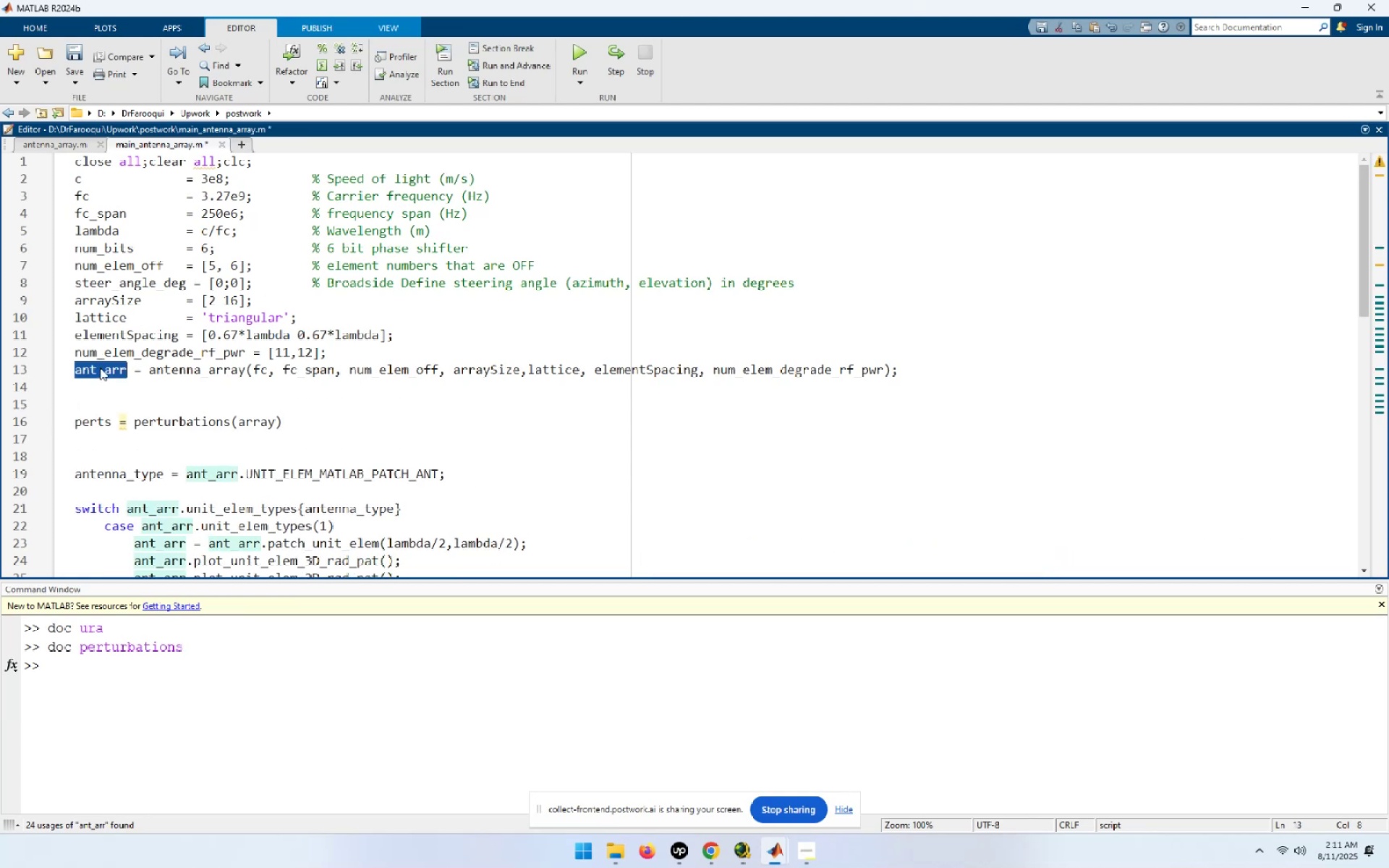 
key(Control+C)
 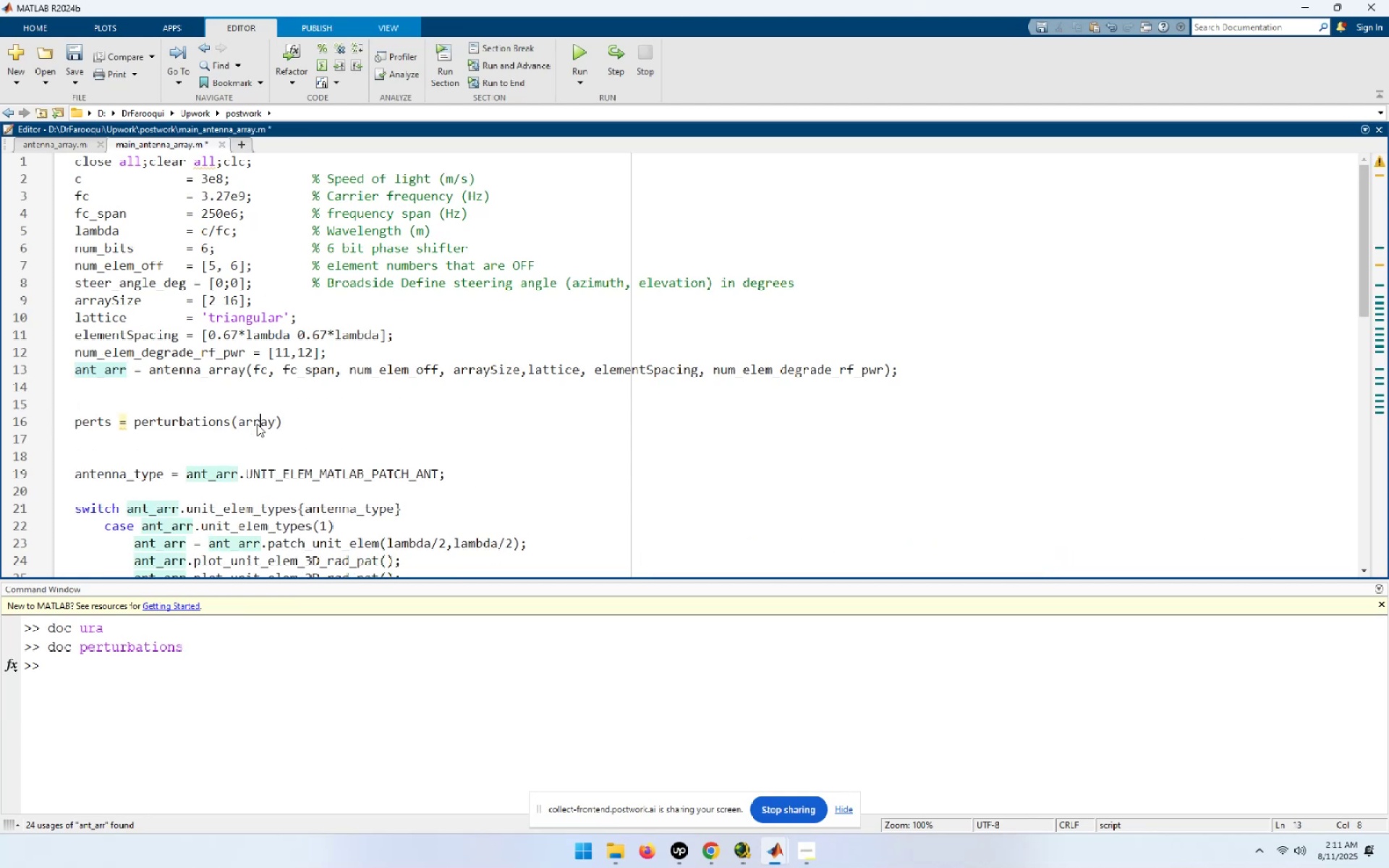 
double_click([257, 424])
 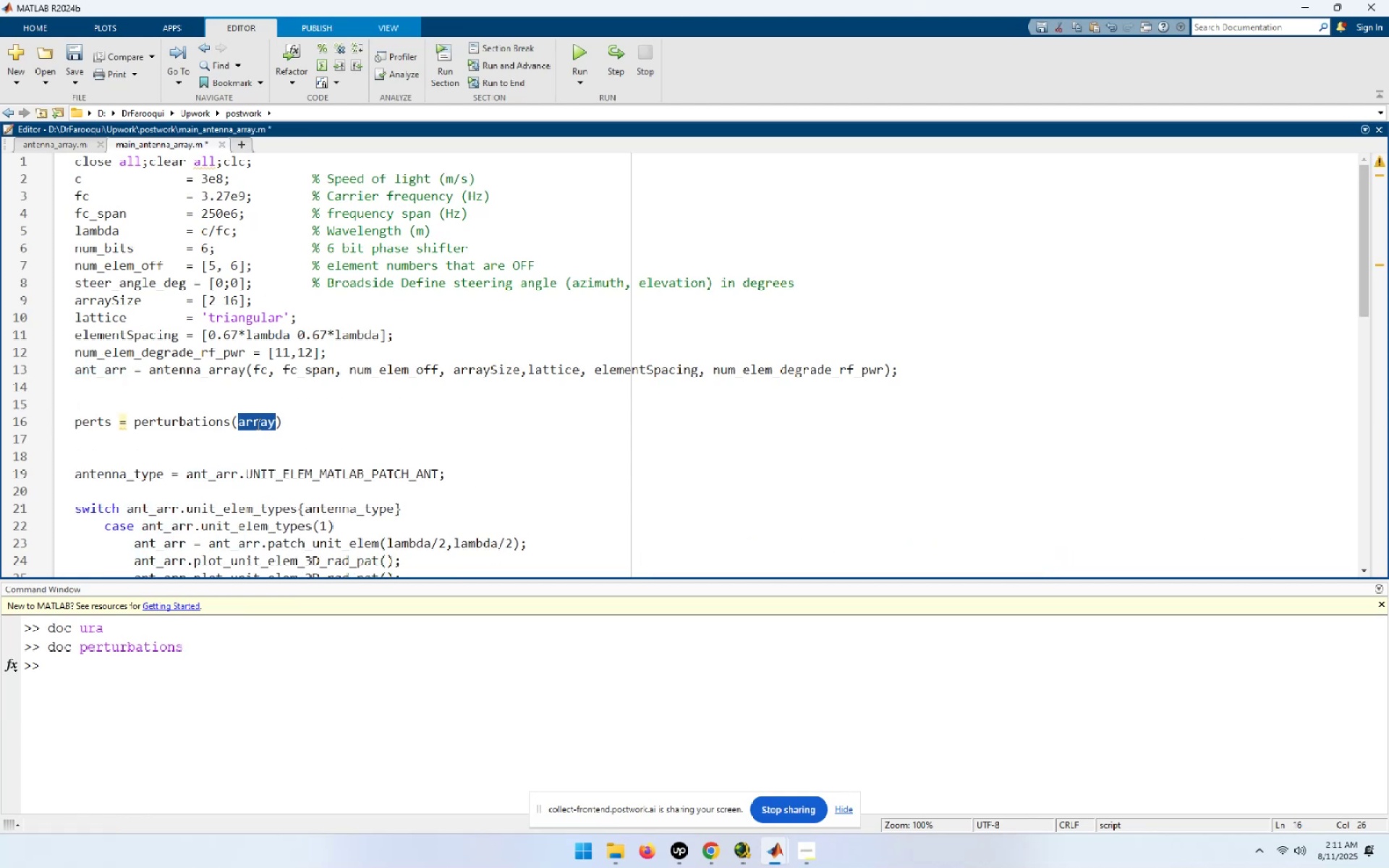 
key(Control+ControlLeft)
 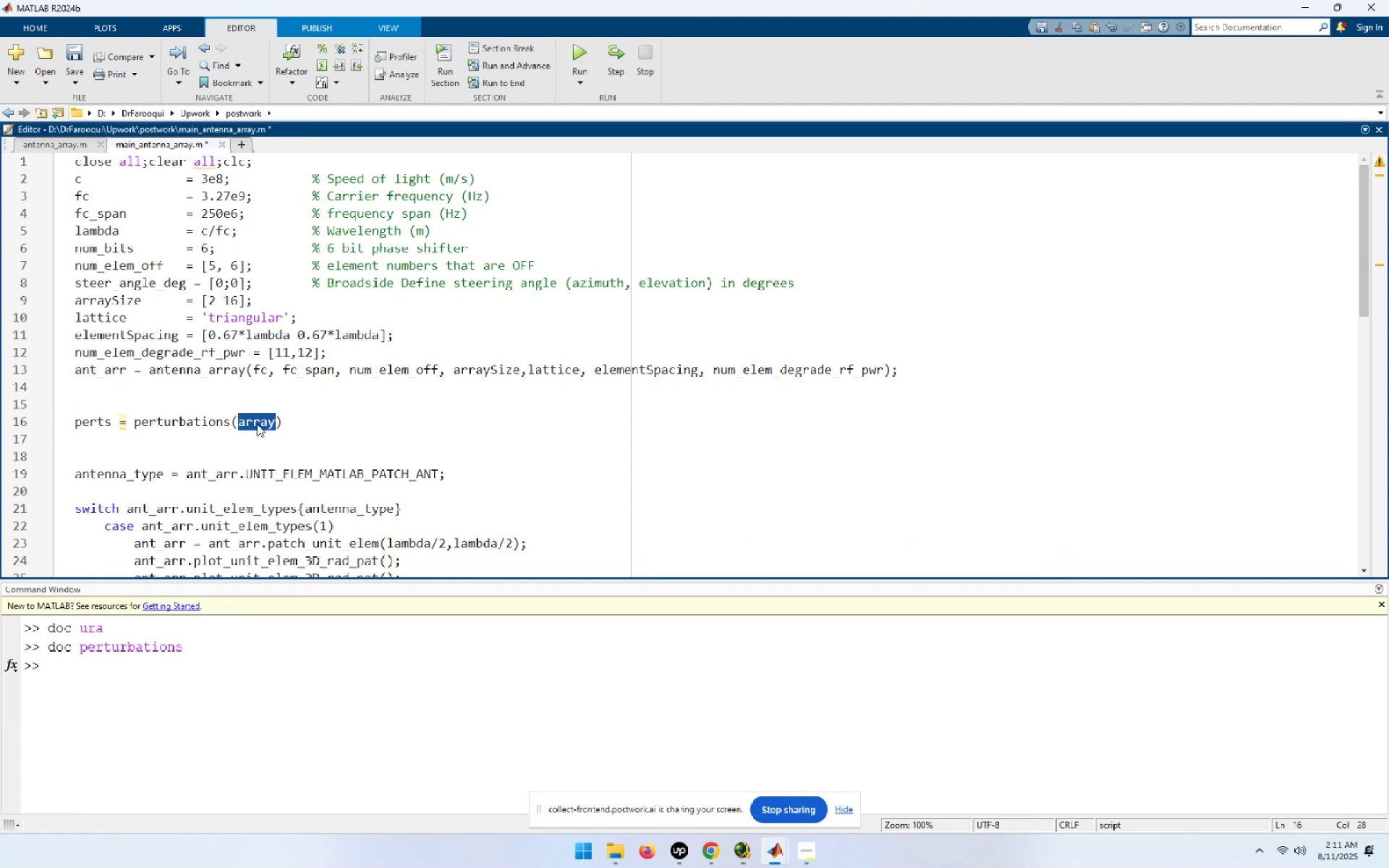 
key(Control+V)
 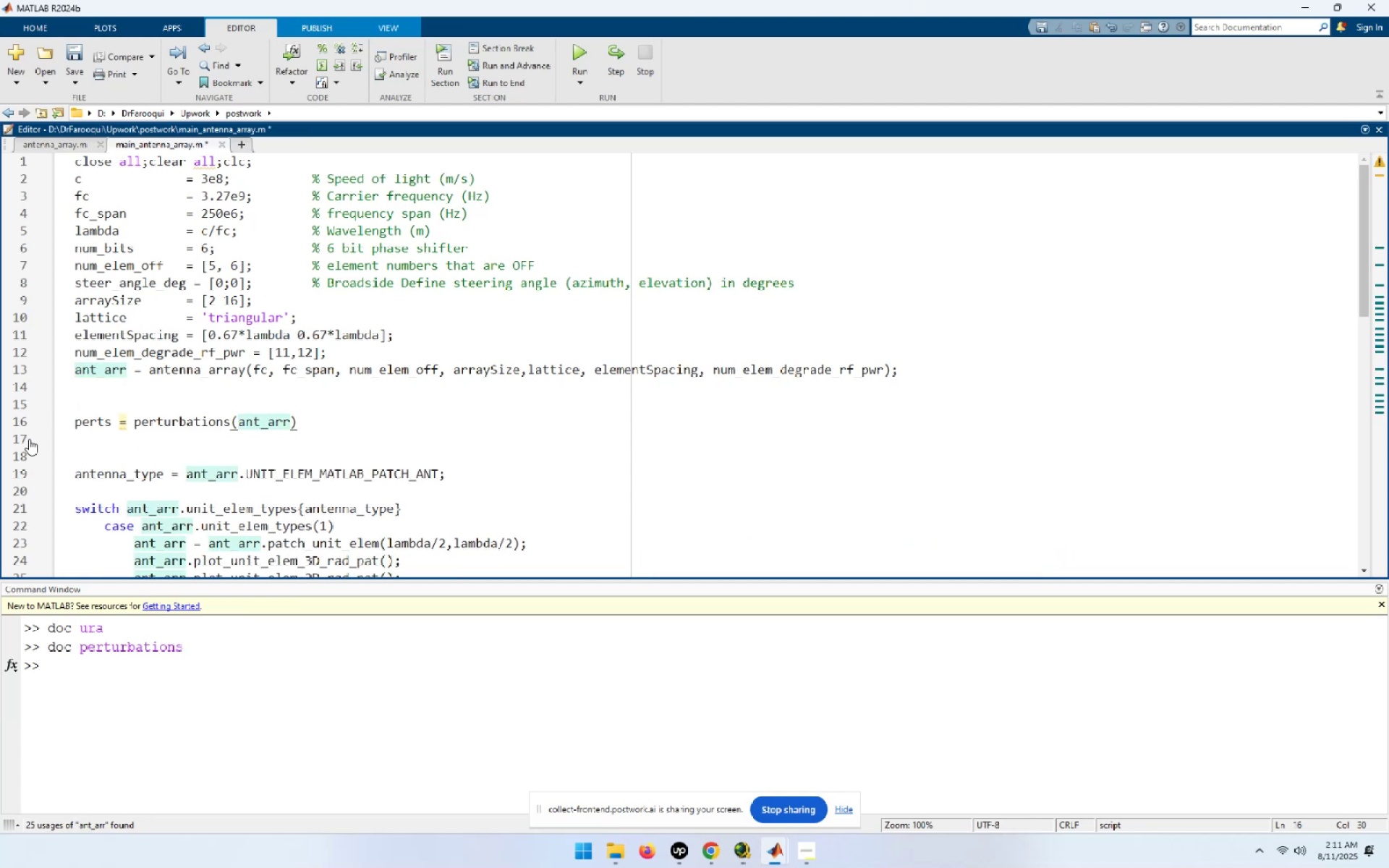 
left_click([17, 420])
 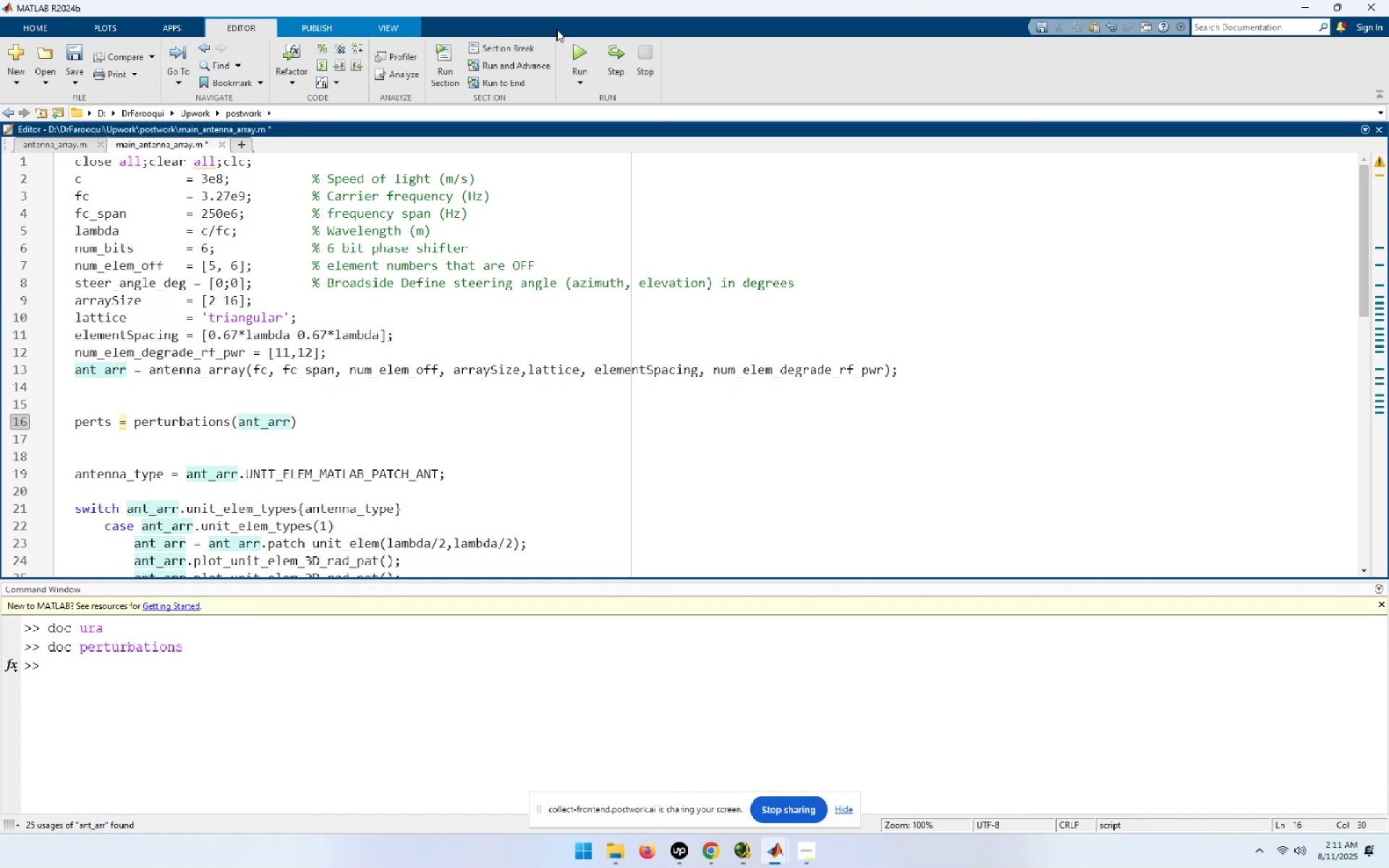 
left_click([585, 60])
 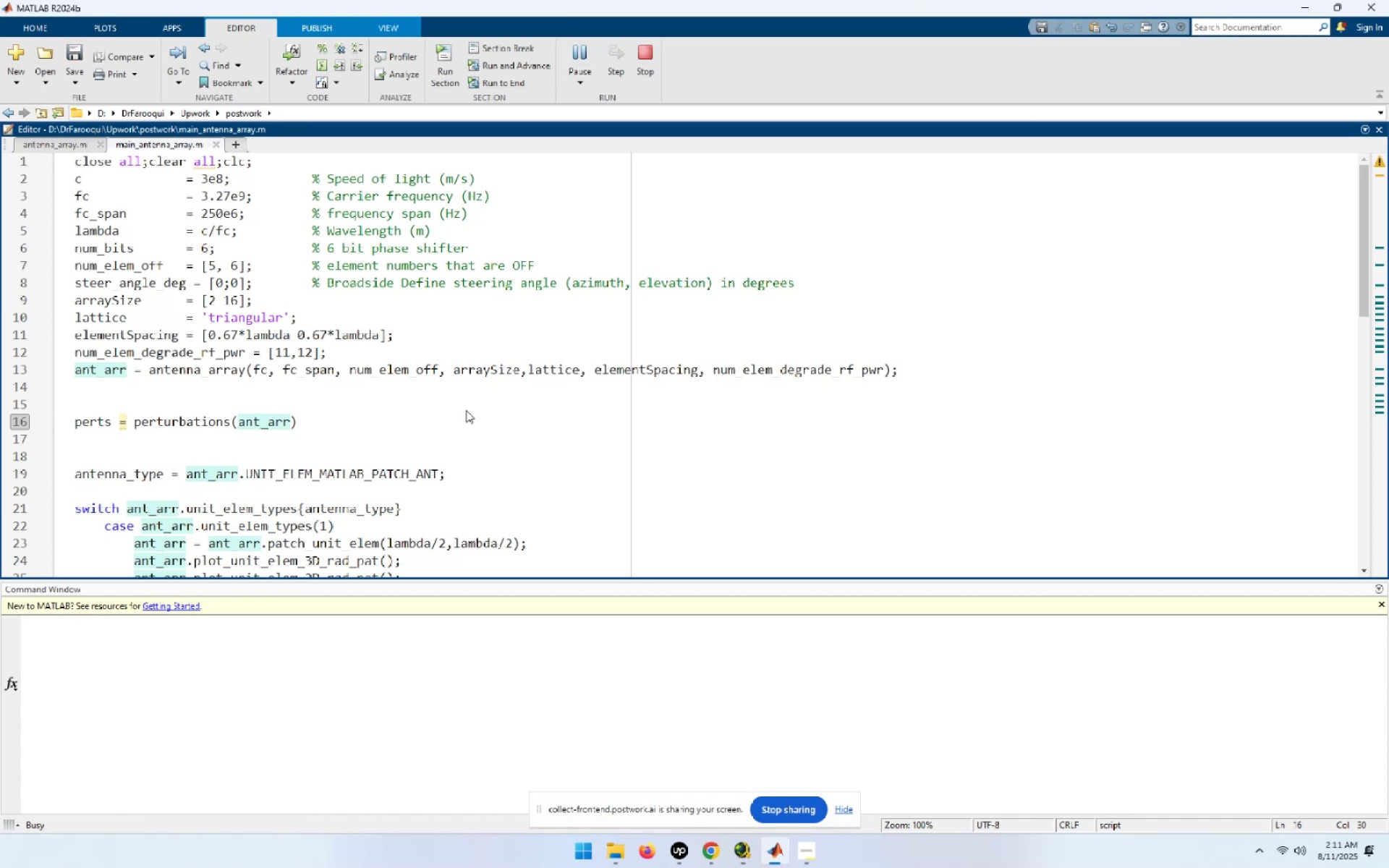 
scroll: coordinate [466, 410], scroll_direction: down, amount: 2.0
 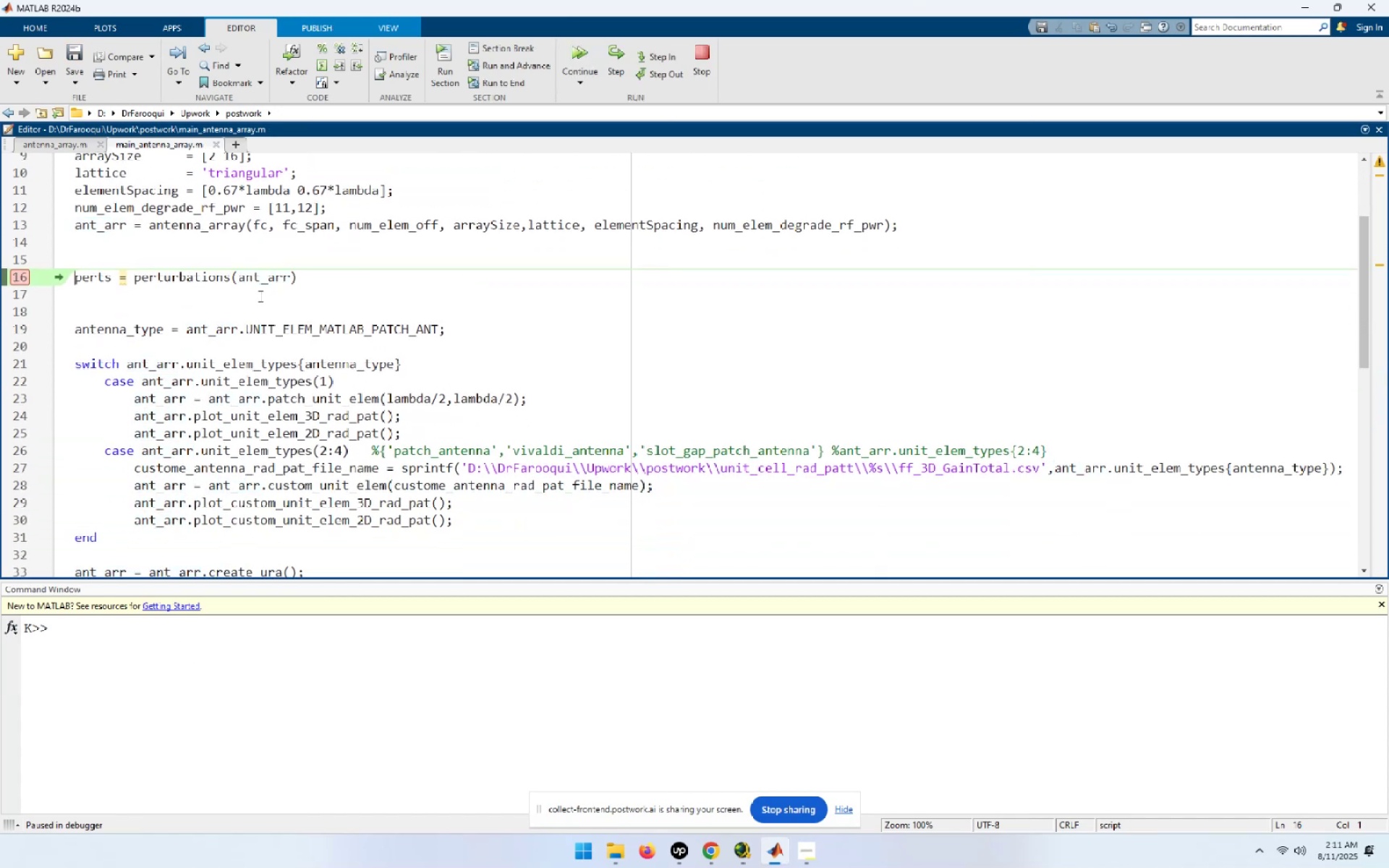 
left_click_drag(start_coordinate=[304, 273], to_coordinate=[54, 273])
 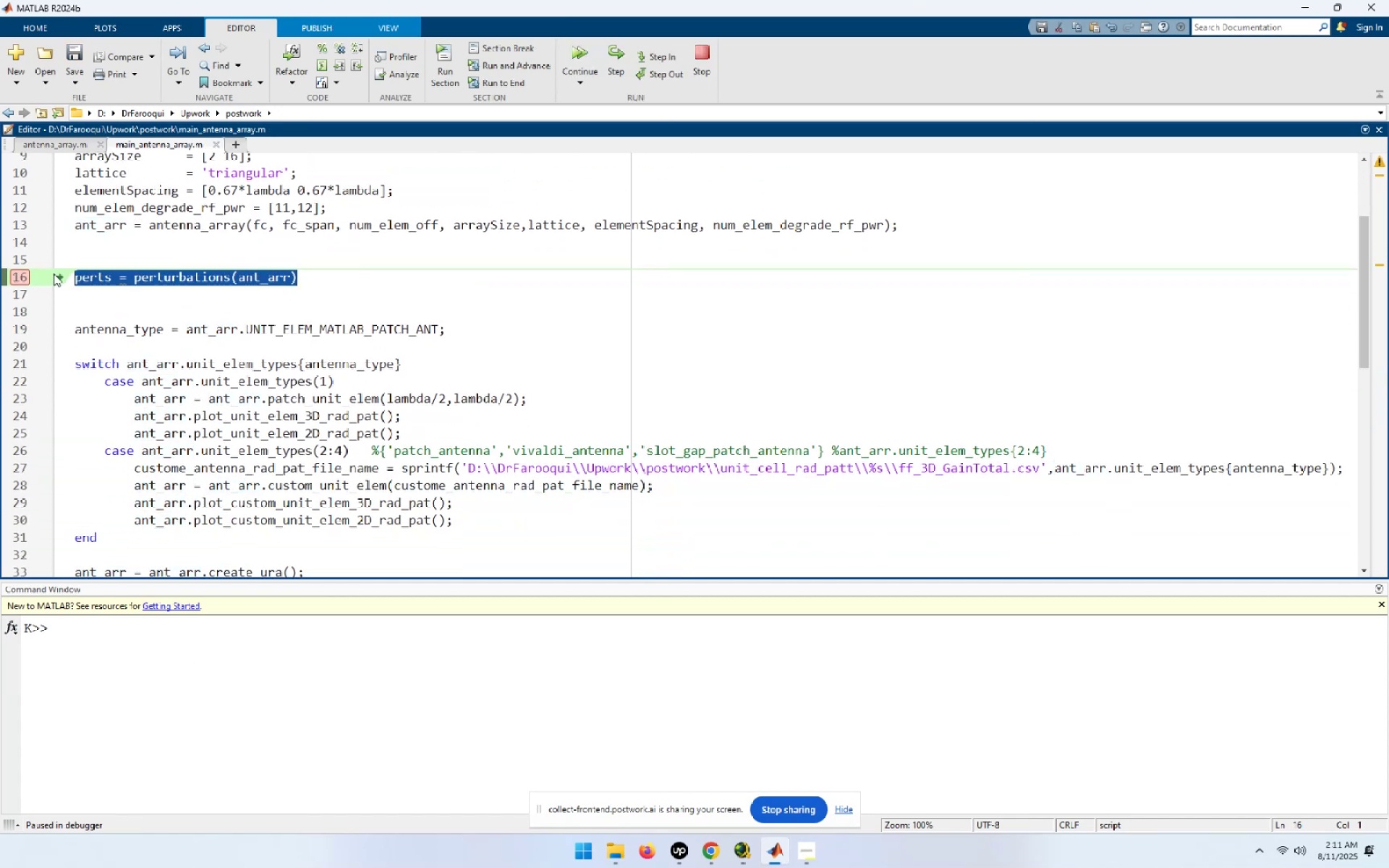 
key(F9)
 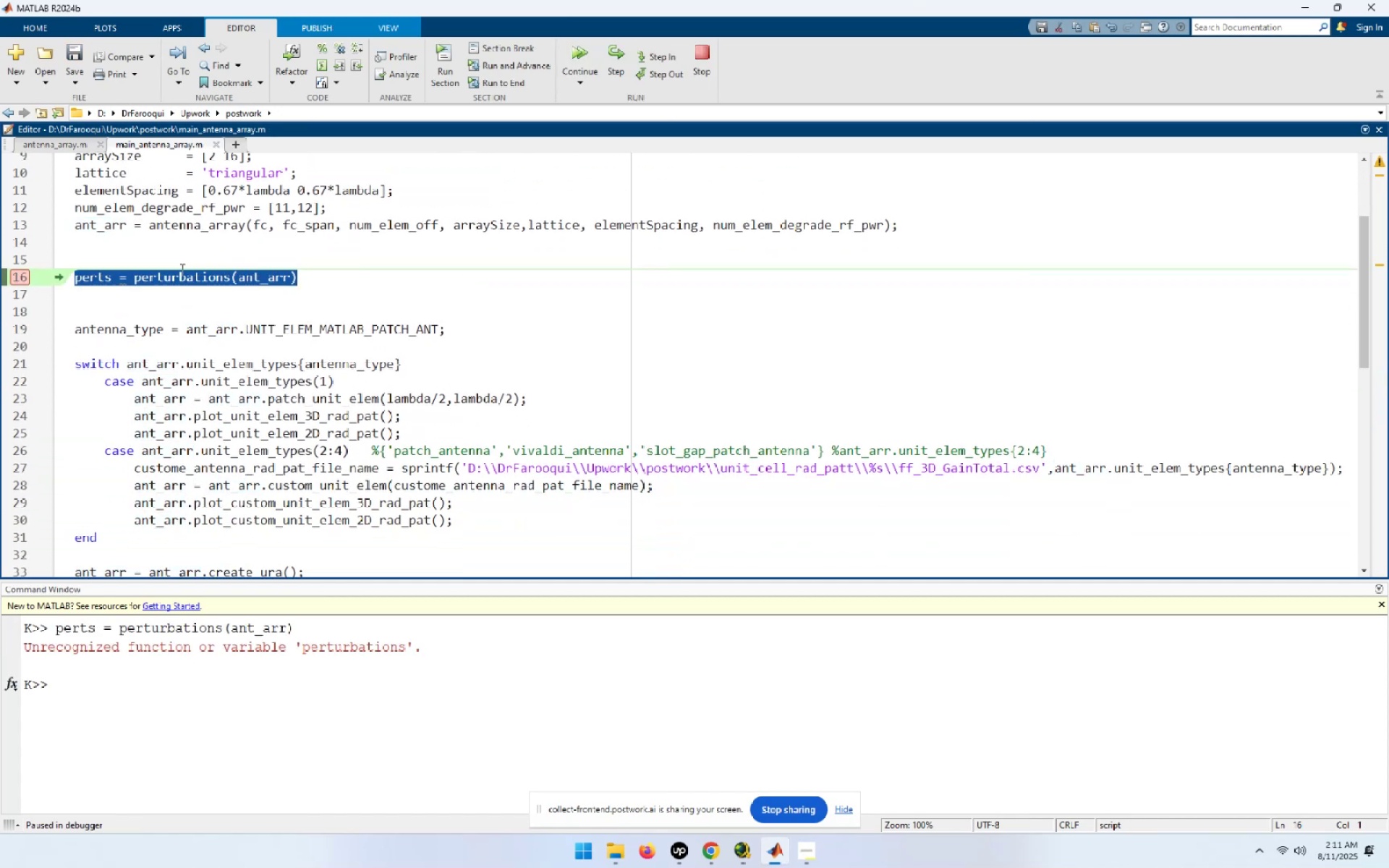 
left_click([365, 280])
 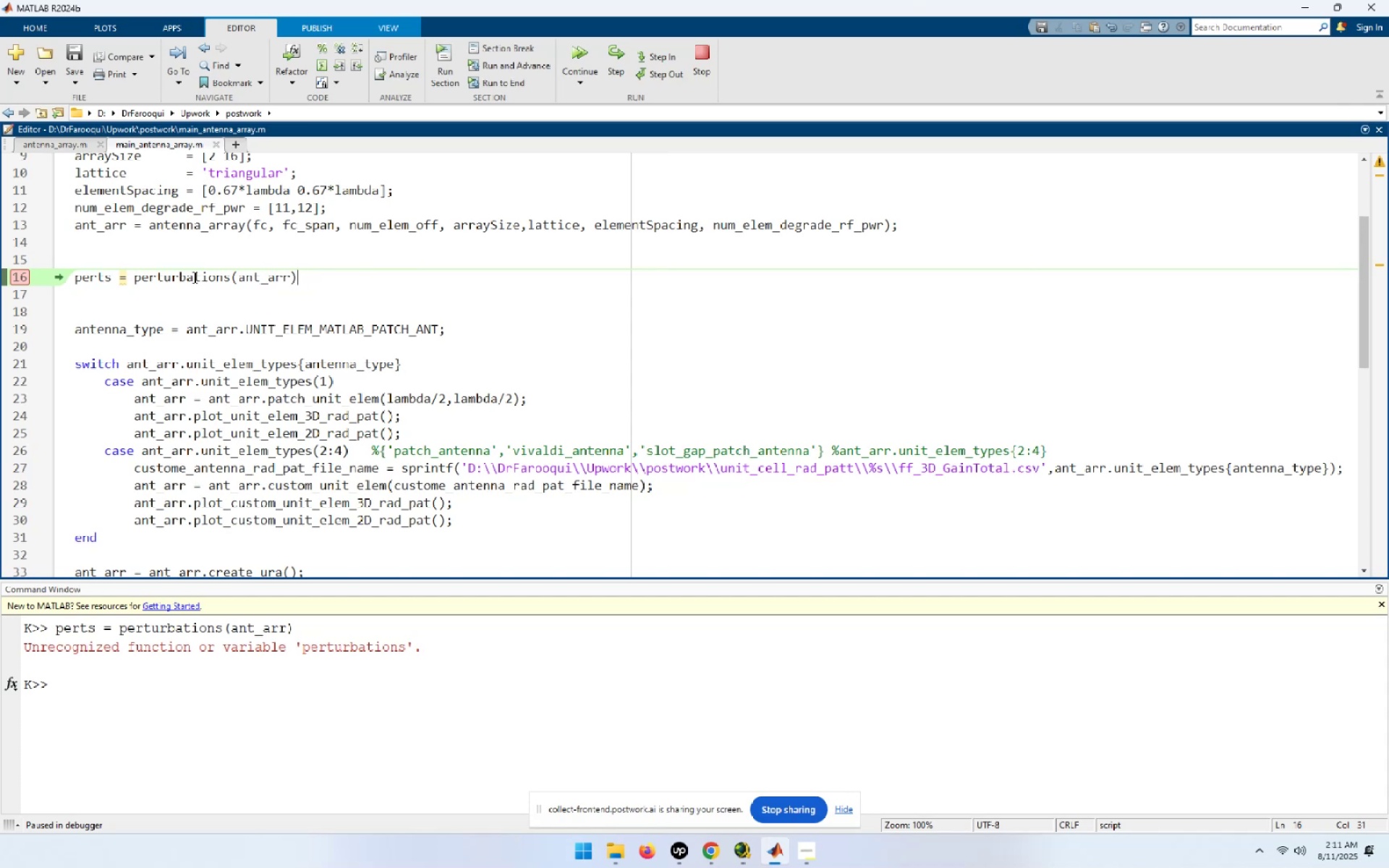 
double_click([193, 277])
 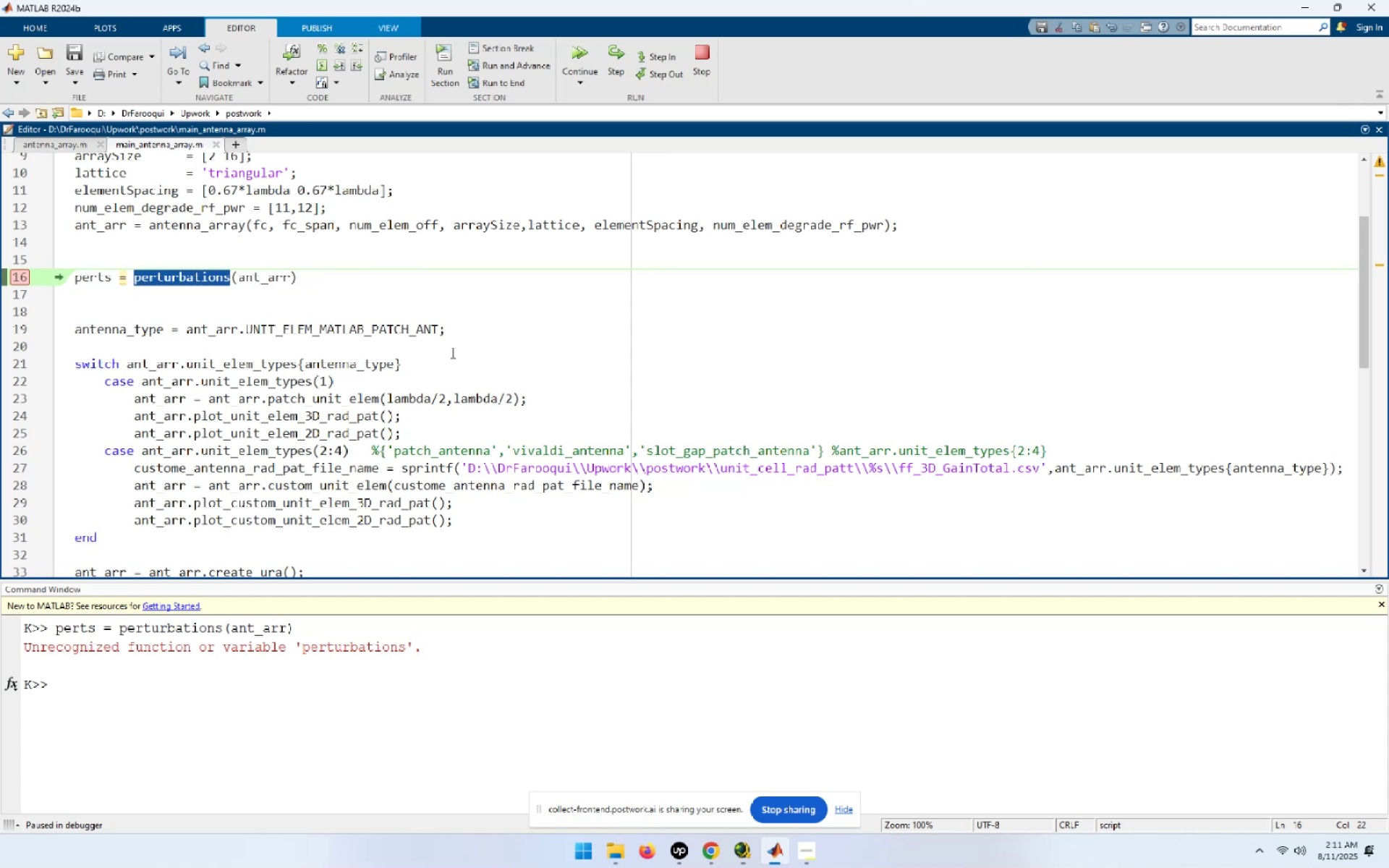 
key(Alt+AltLeft)
 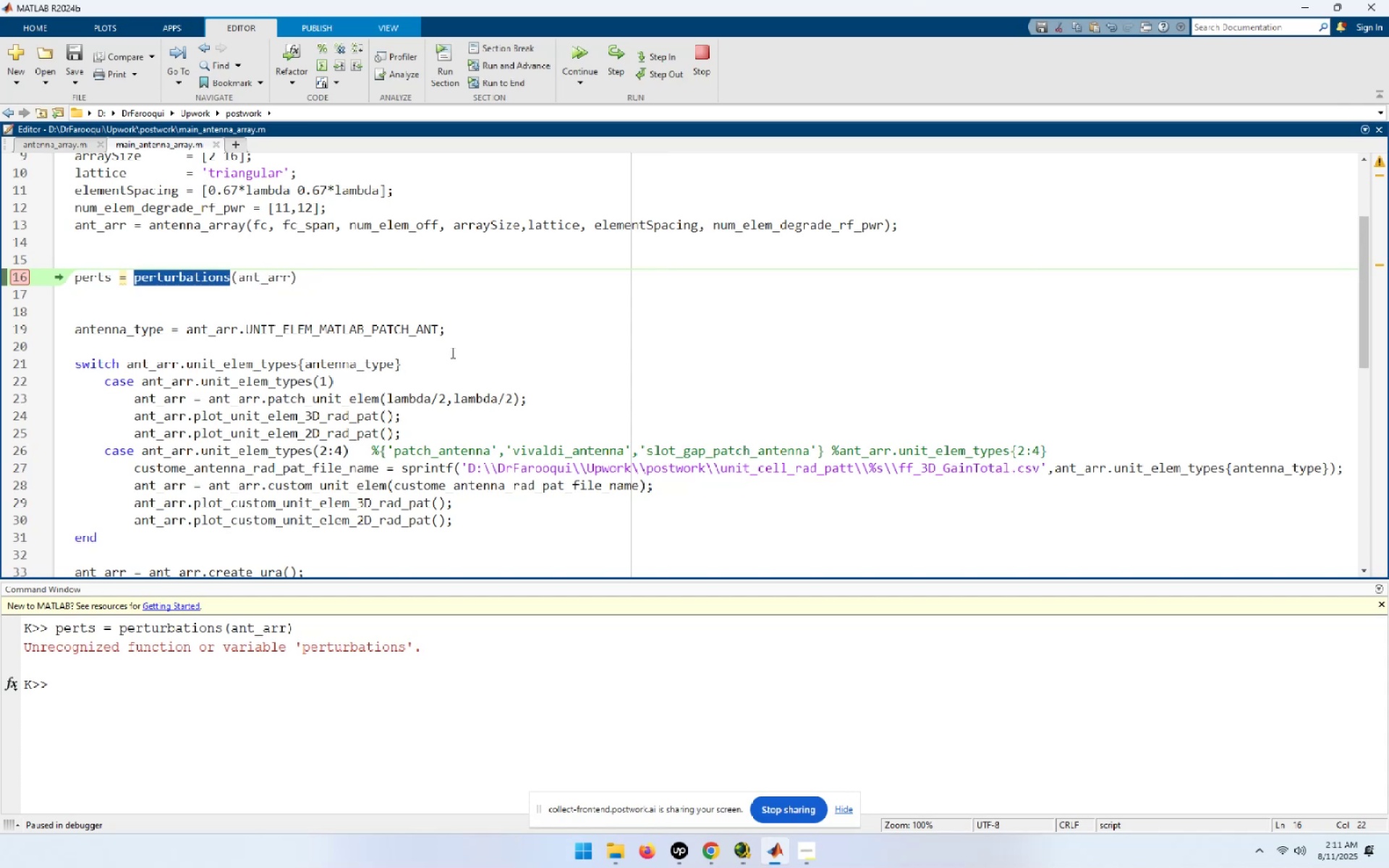 
key(Alt+Tab)
 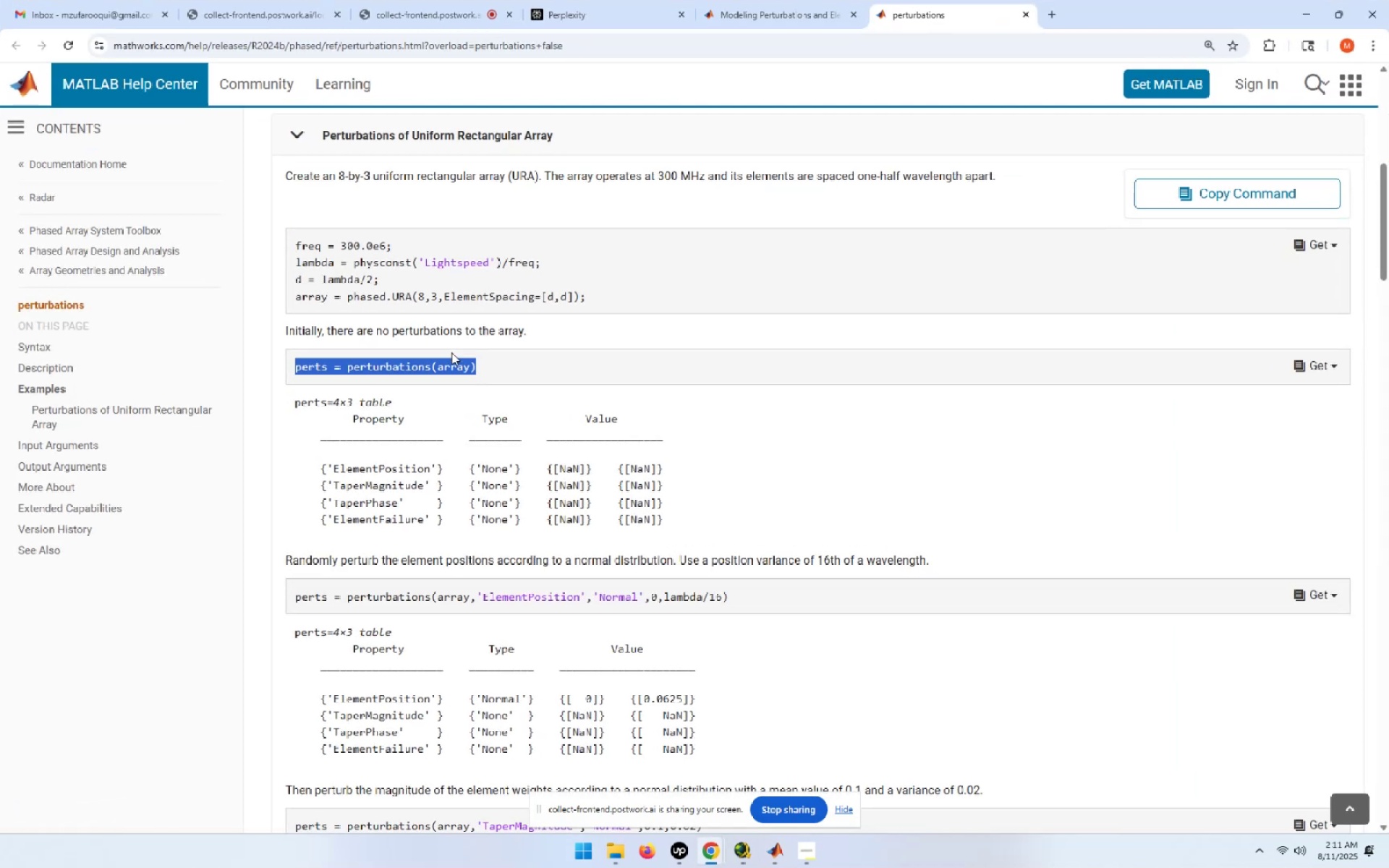 
scroll: coordinate [815, 446], scroll_direction: up, amount: 23.0
 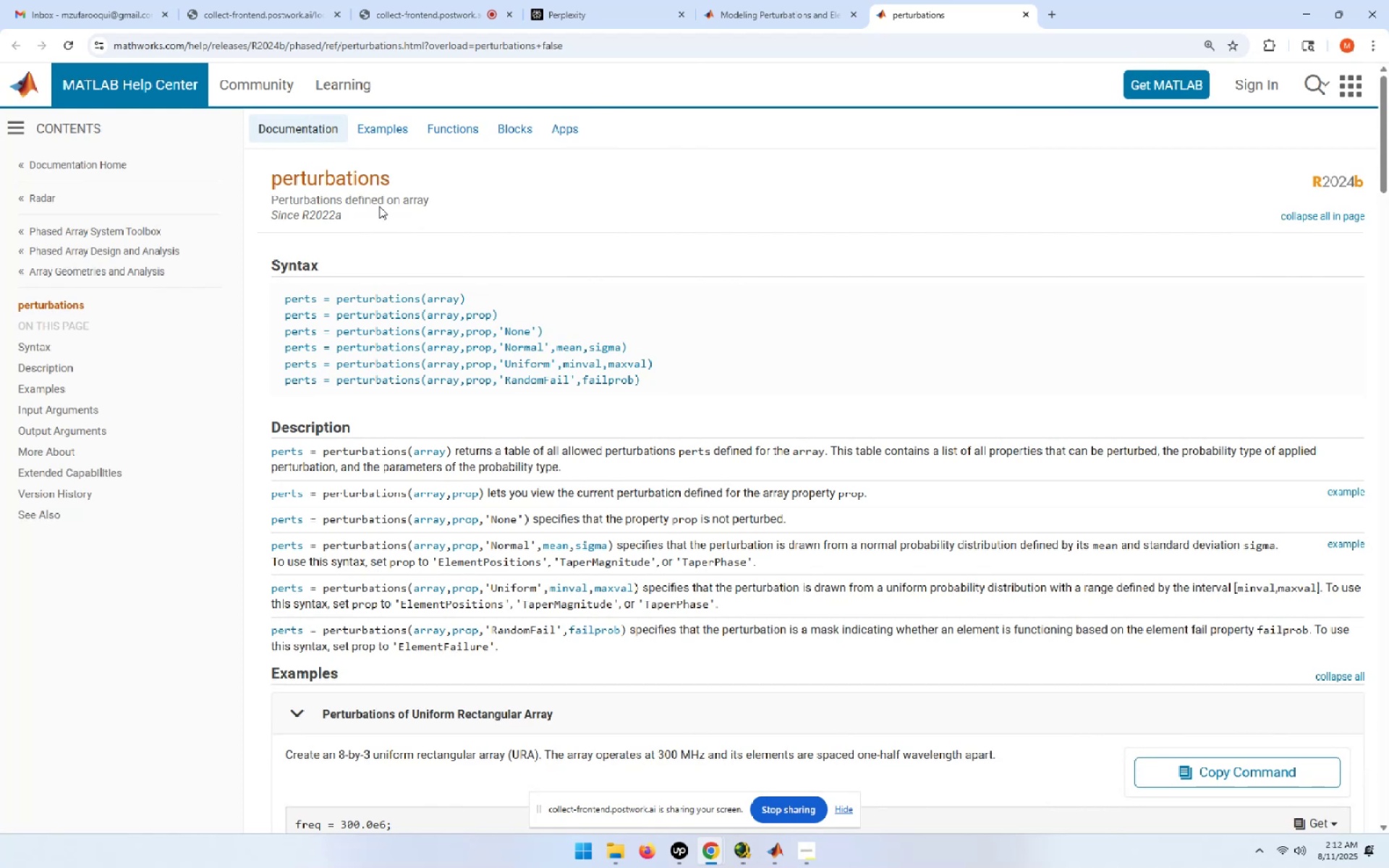 
wait(10.94)
 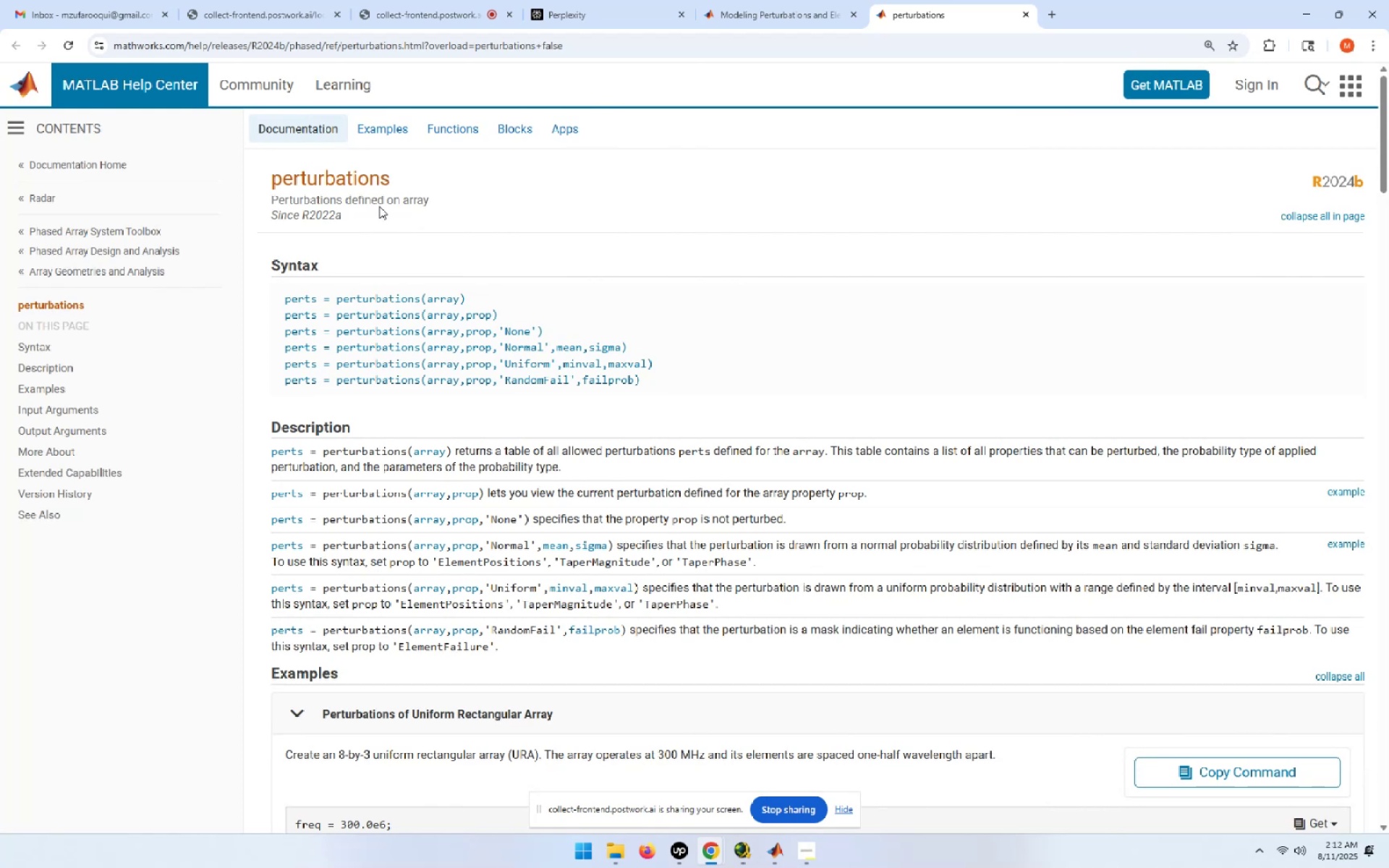 
left_click_drag(start_coordinate=[485, 298], to_coordinate=[281, 295])
 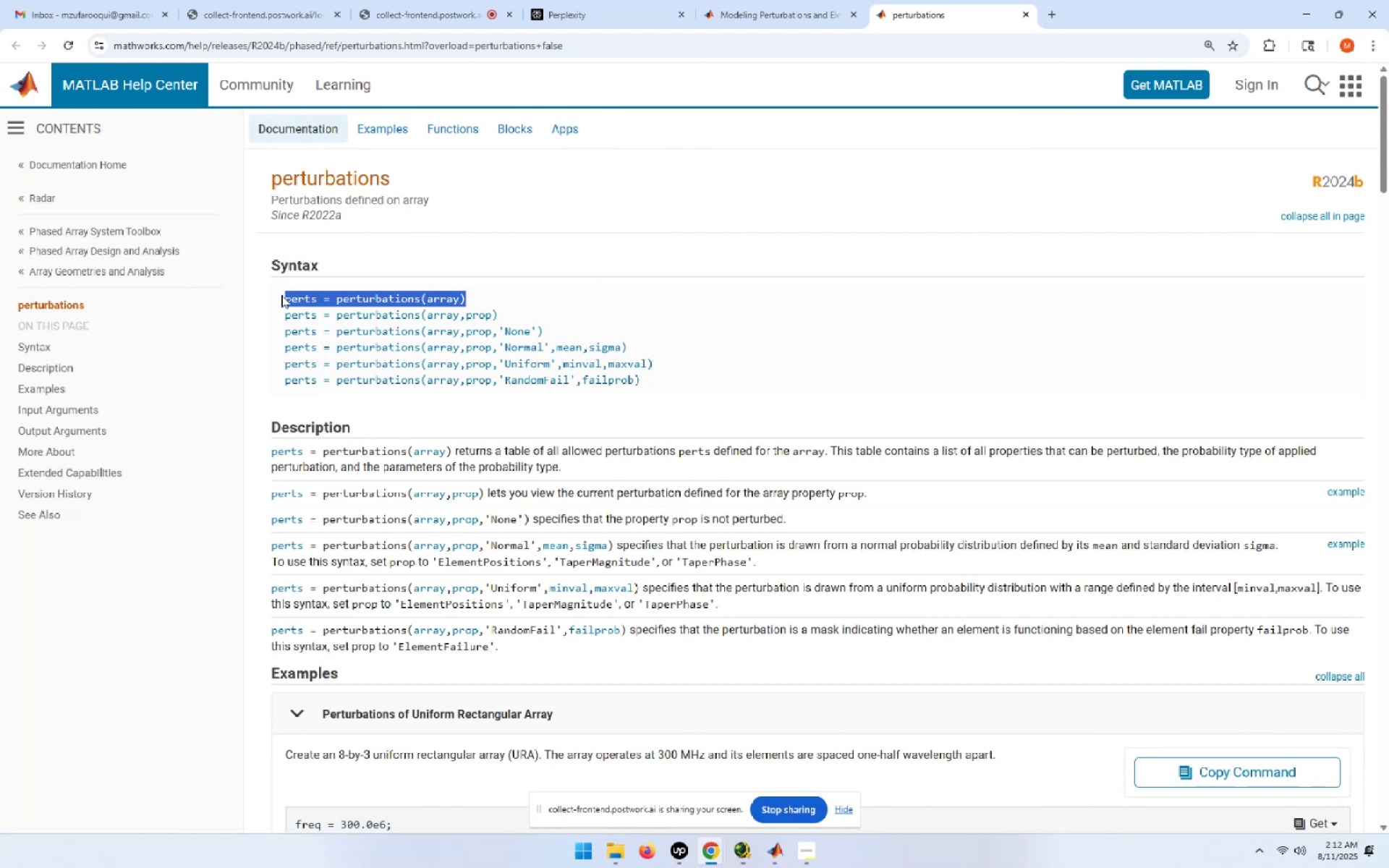 
key(Control+C)
 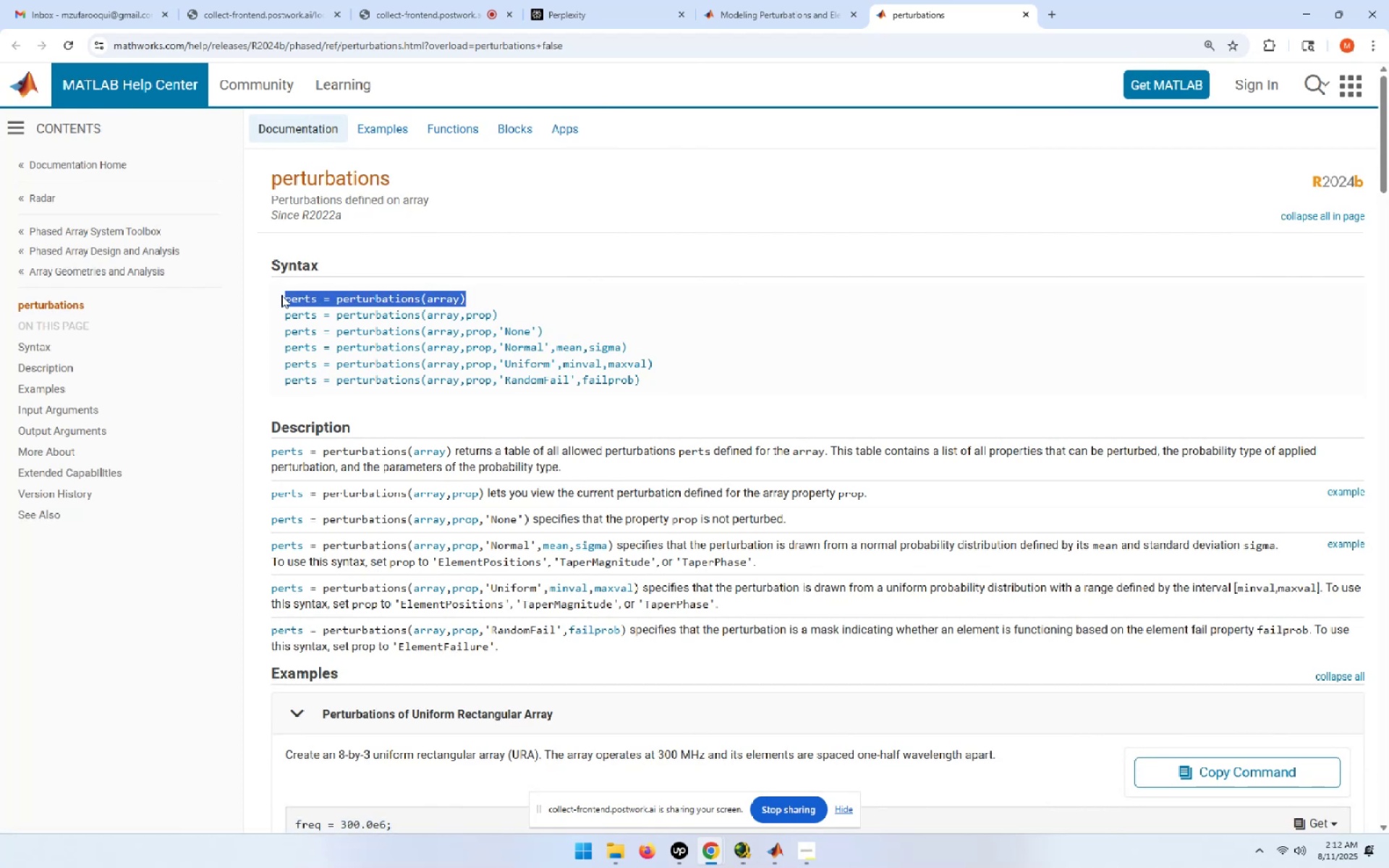 
key(Alt+AltLeft)
 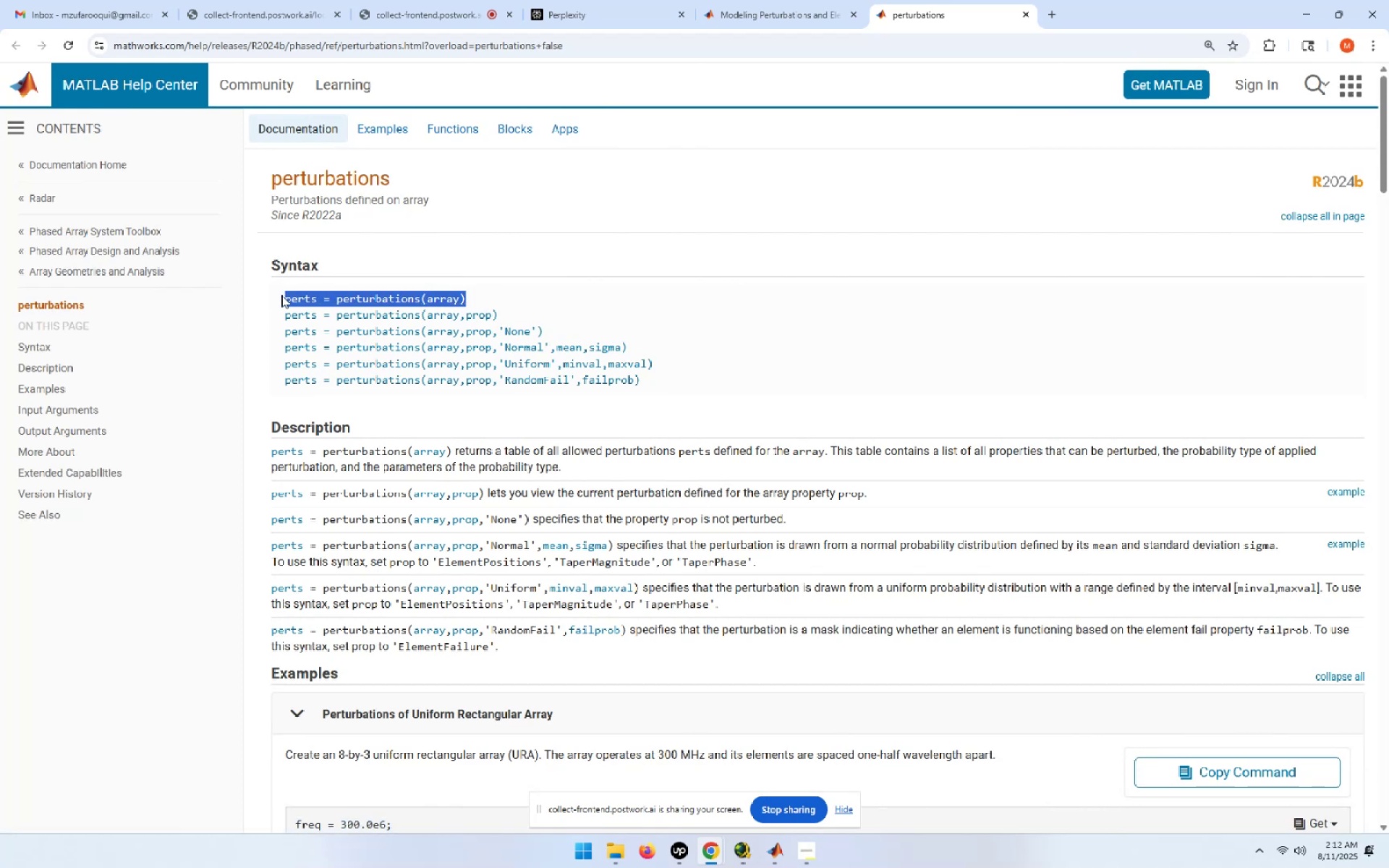 
key(Alt+Tab)
 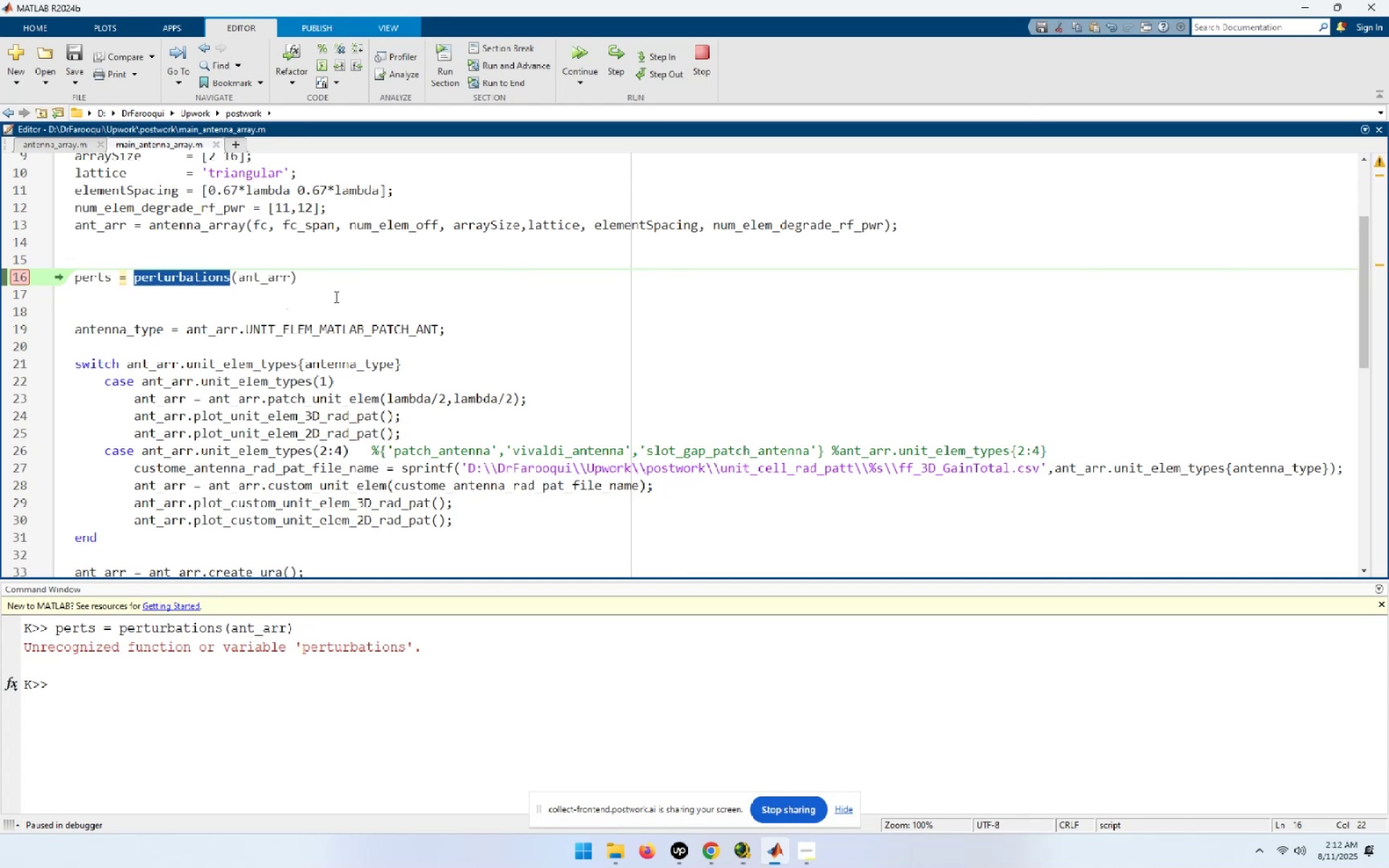 
left_click([336, 289])
 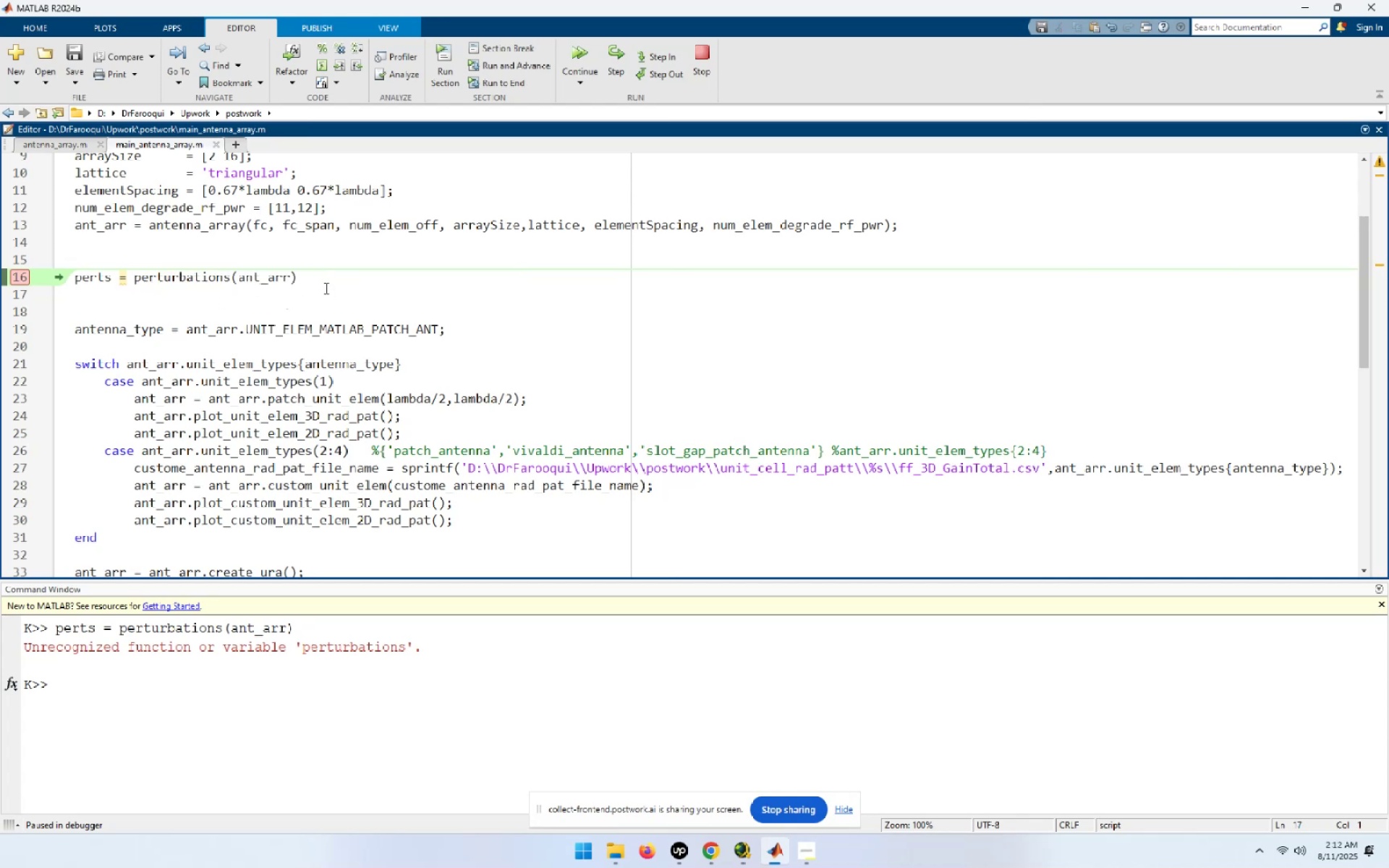 
key(Control+V)
 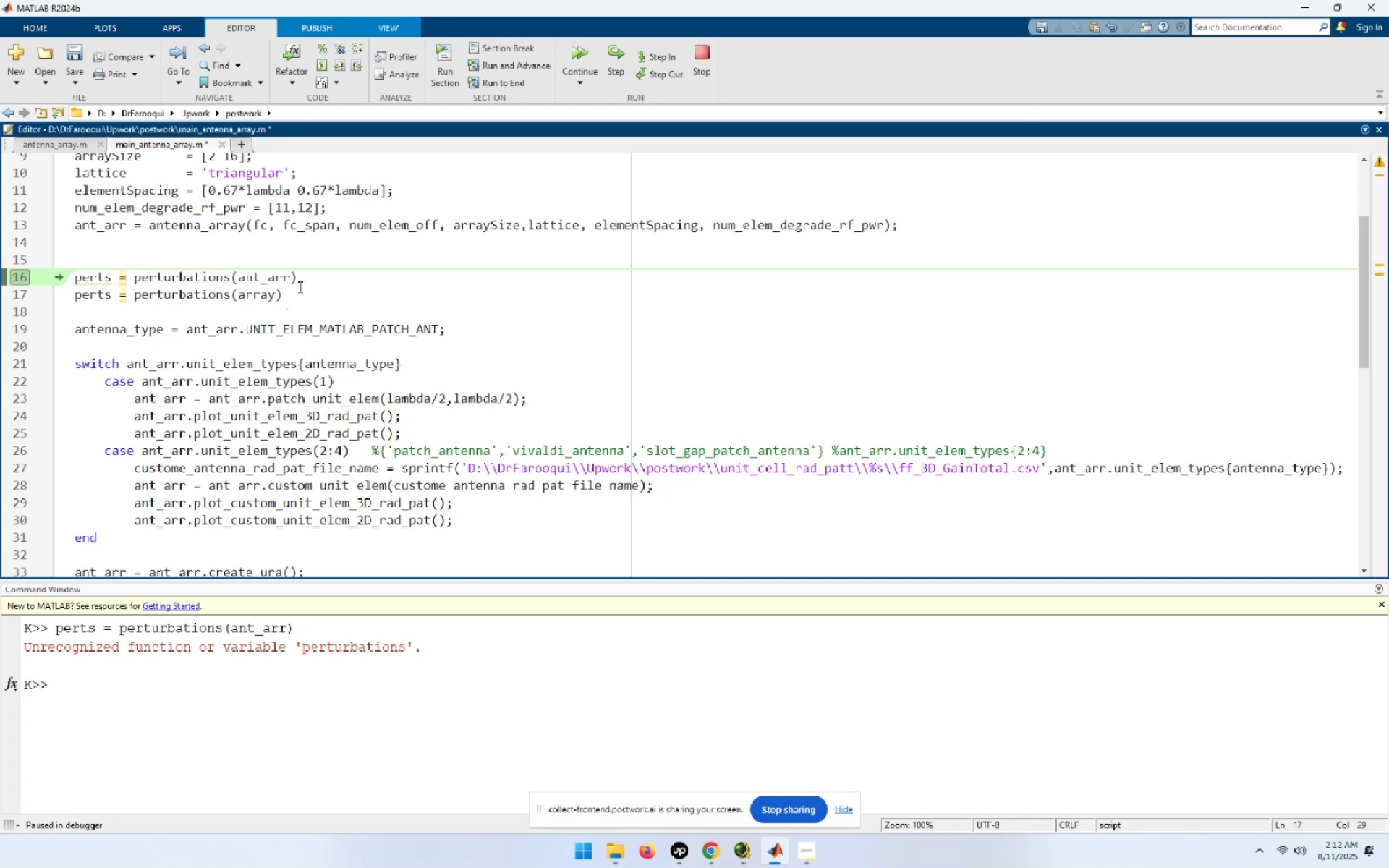 
double_click([277, 279])
 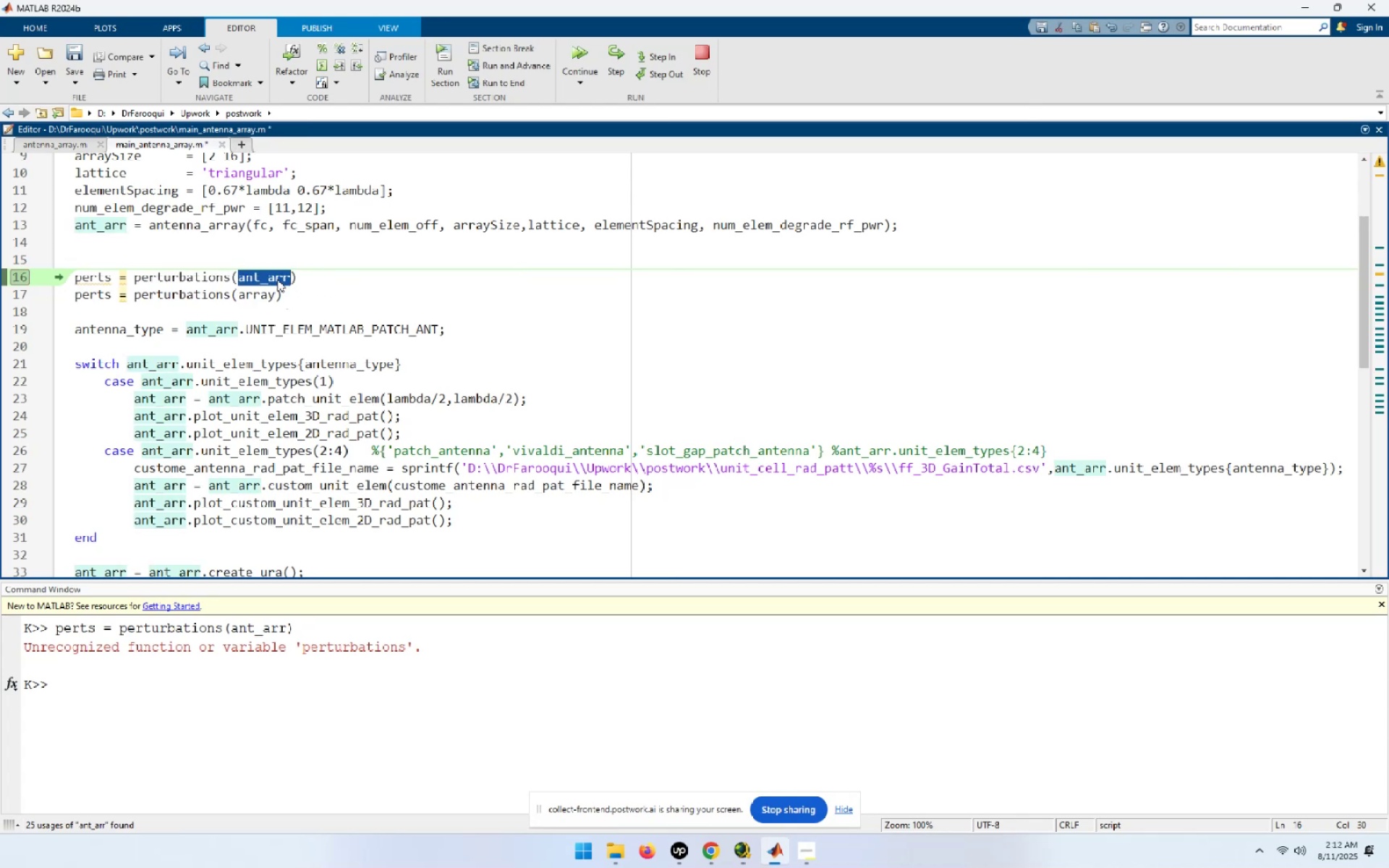 
key(Control+C)
 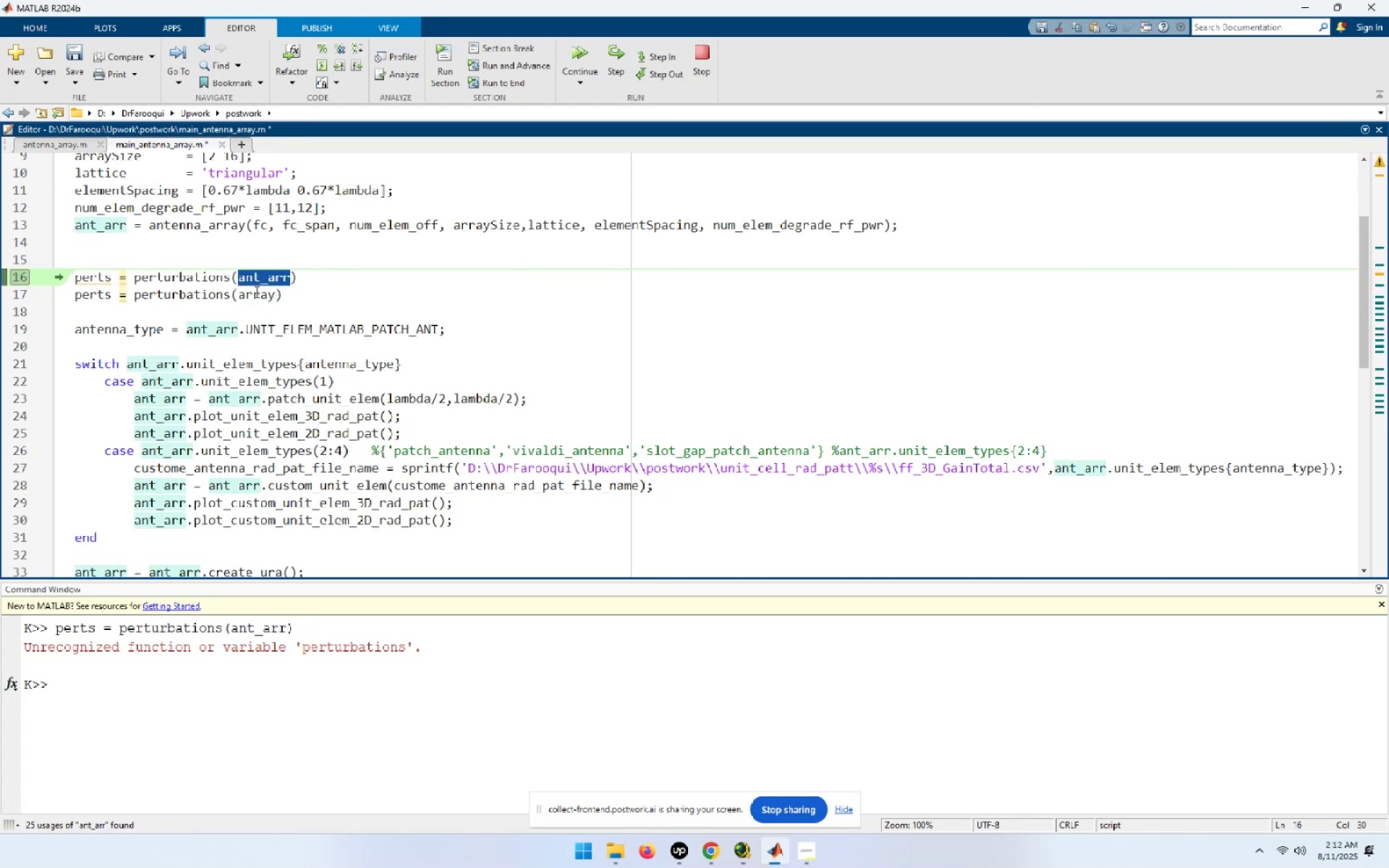 
double_click([255, 292])
 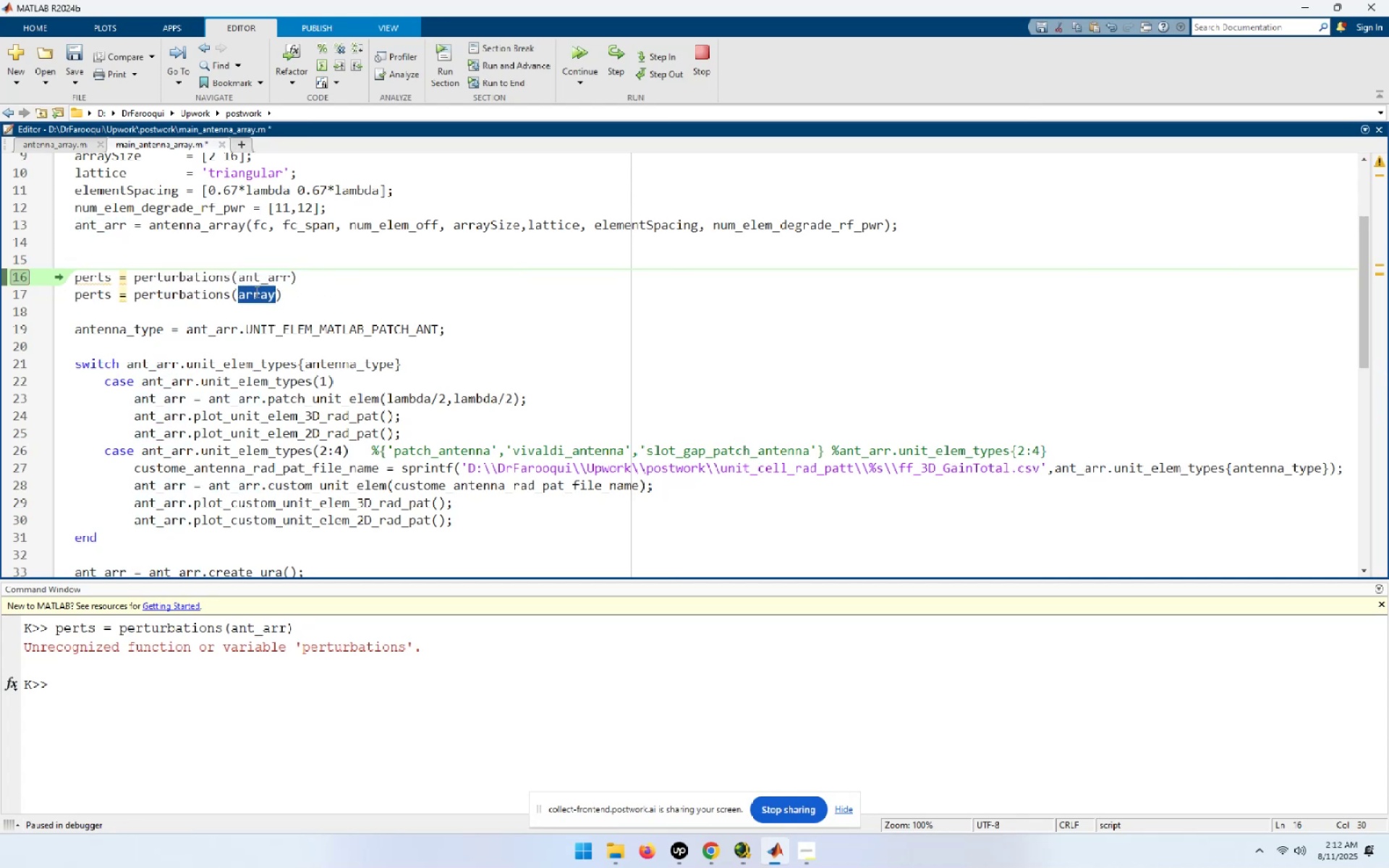 
key(Control+ControlLeft)
 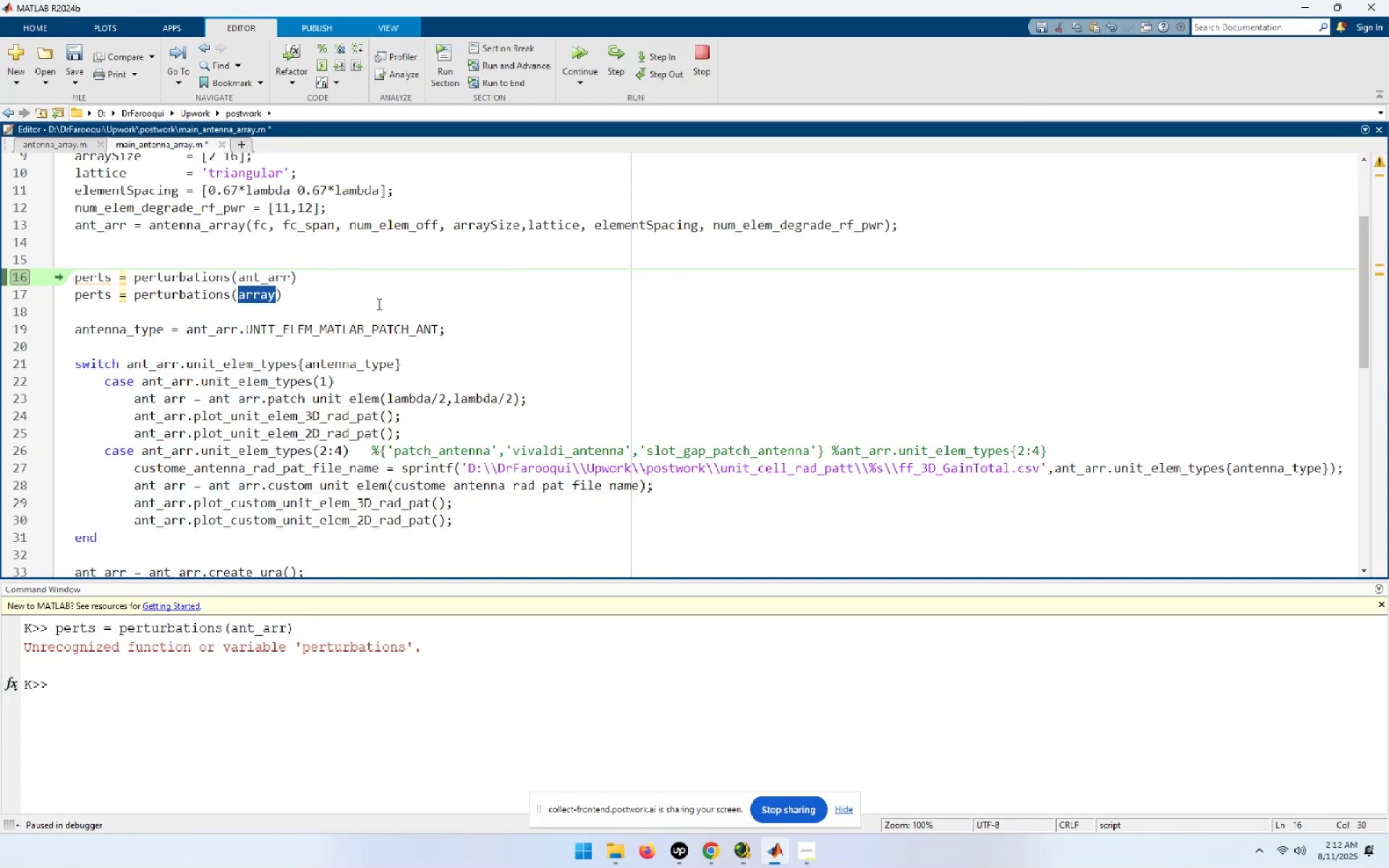 
key(V)
 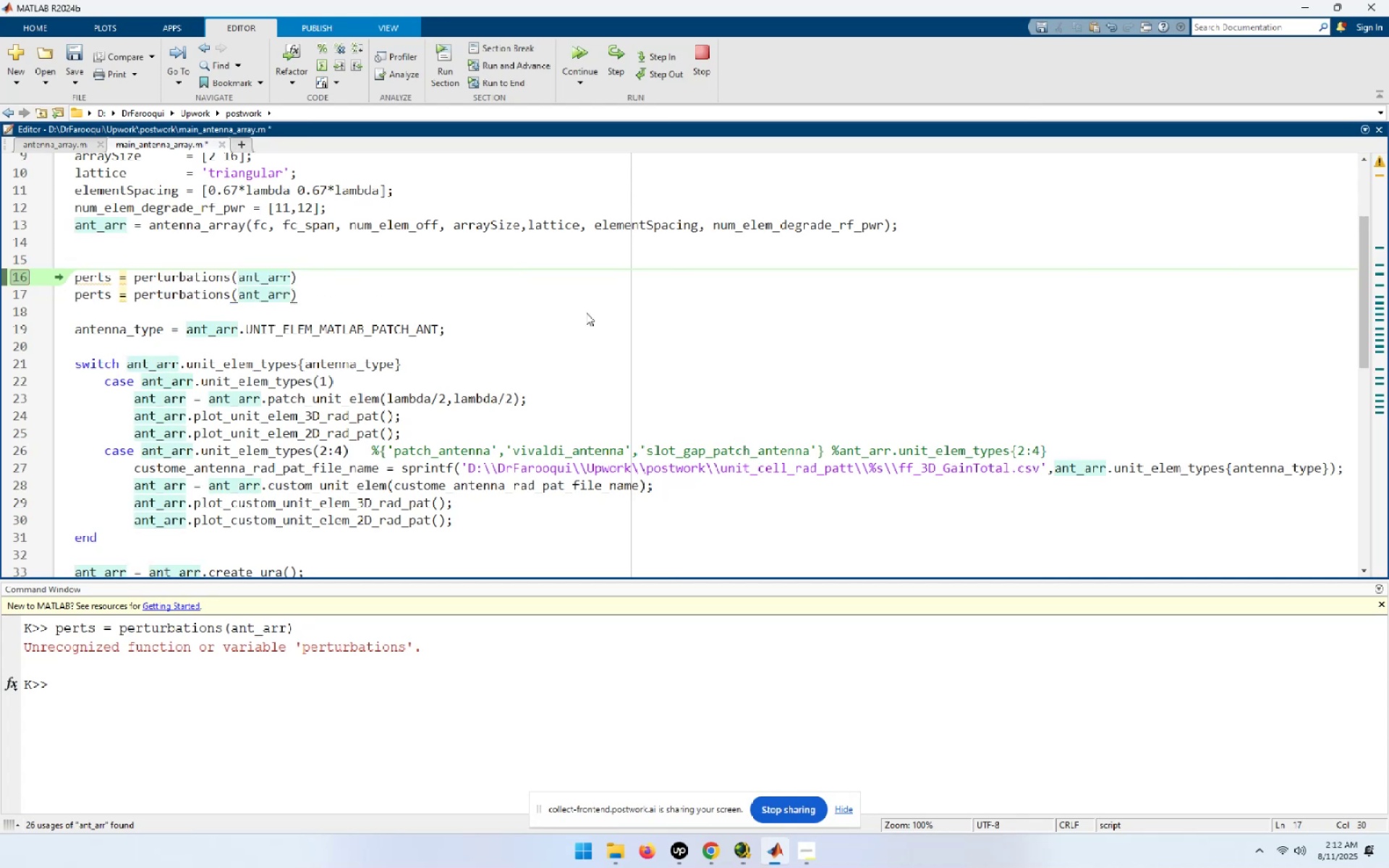 
key(Home)
 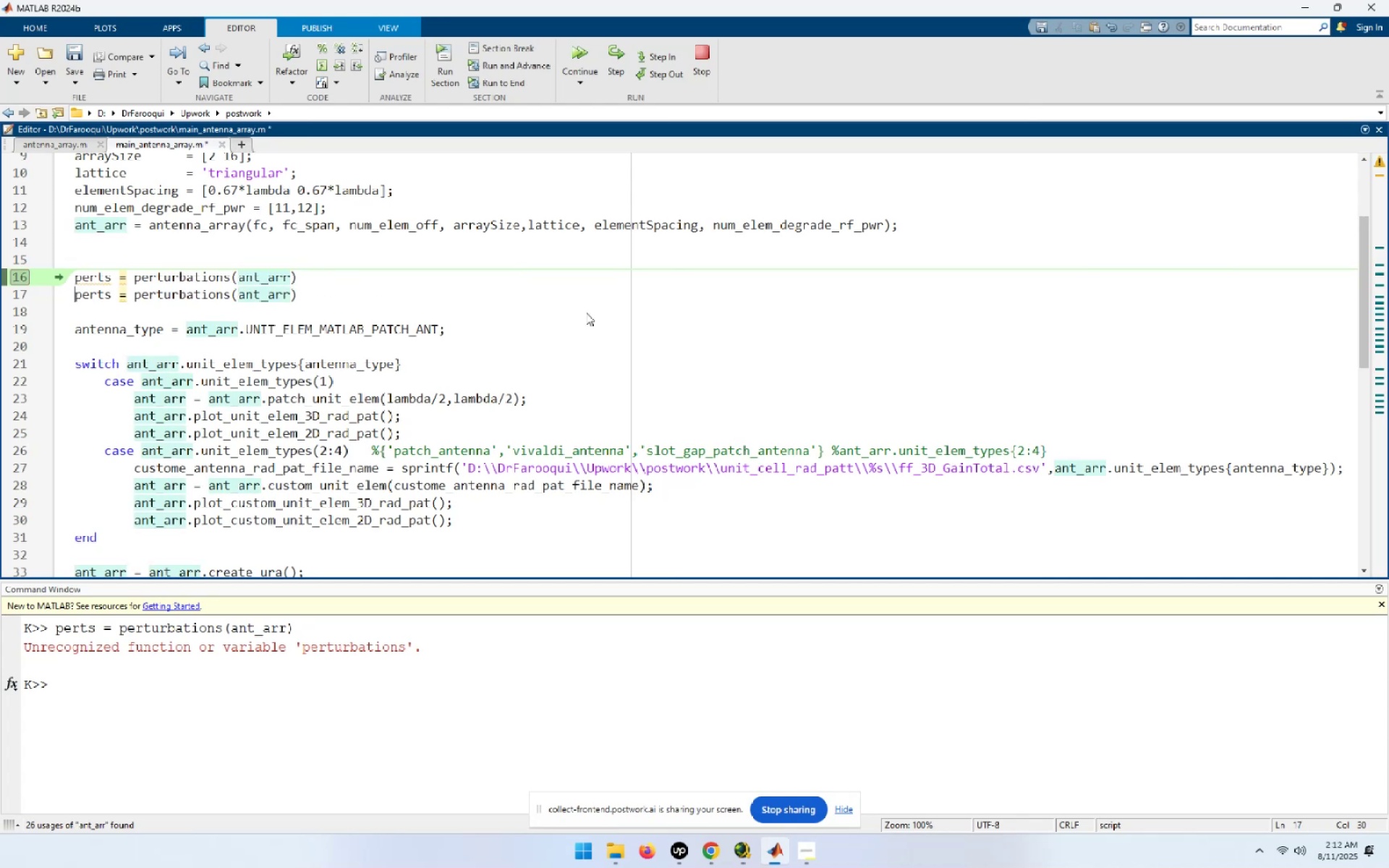 
key(Shift+ShiftLeft)
 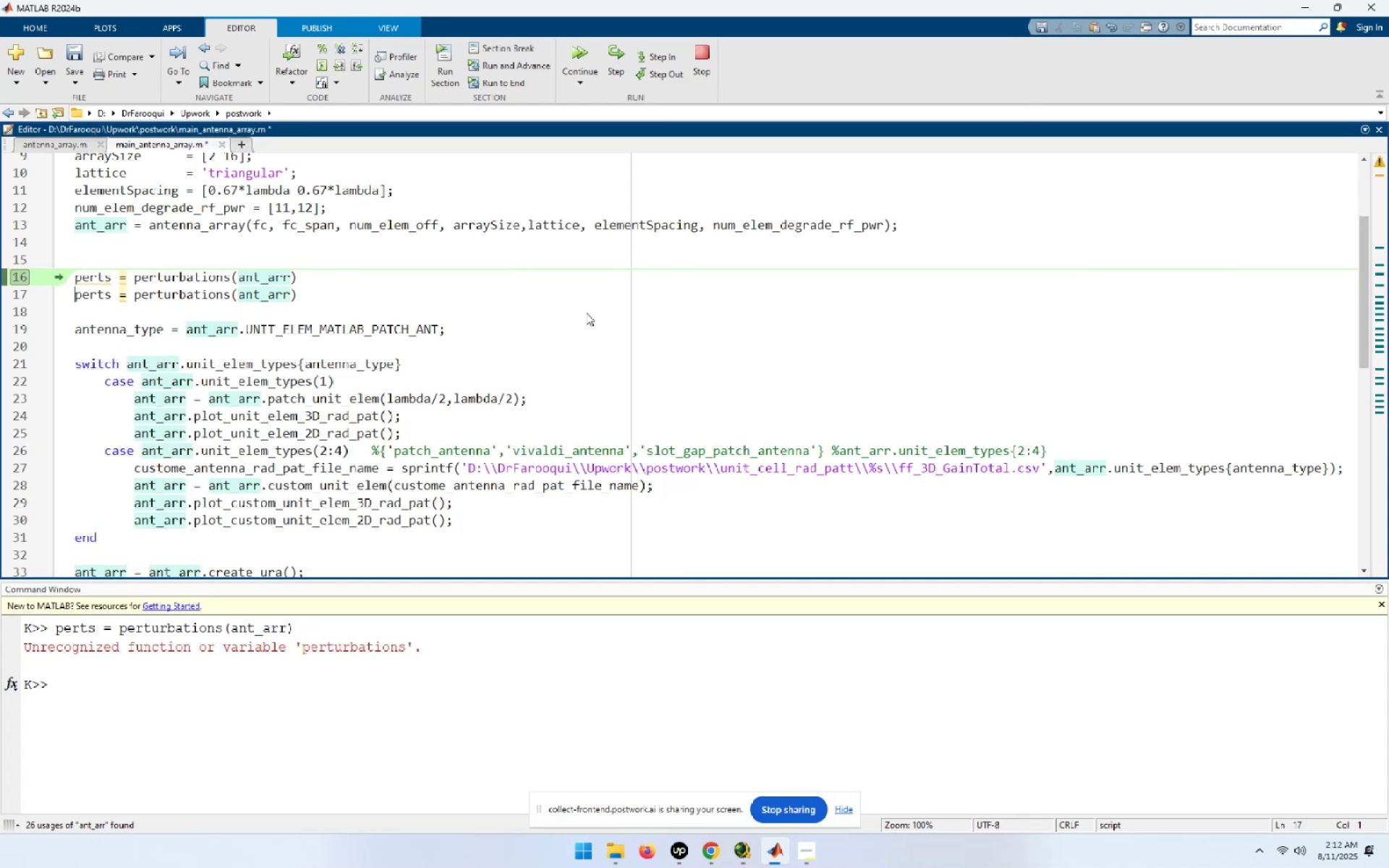 
key(Shift+End)
 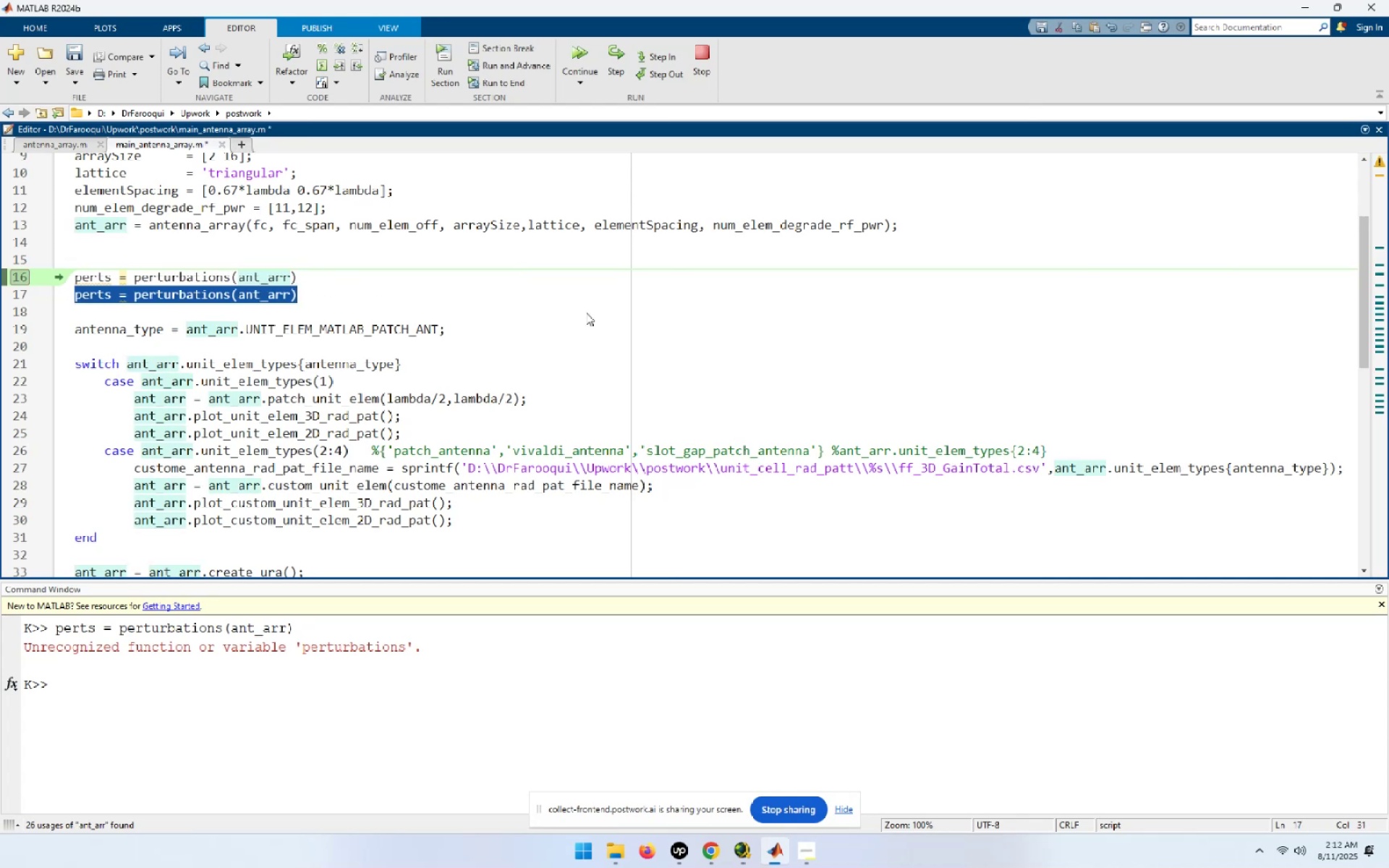 
key(F9)
 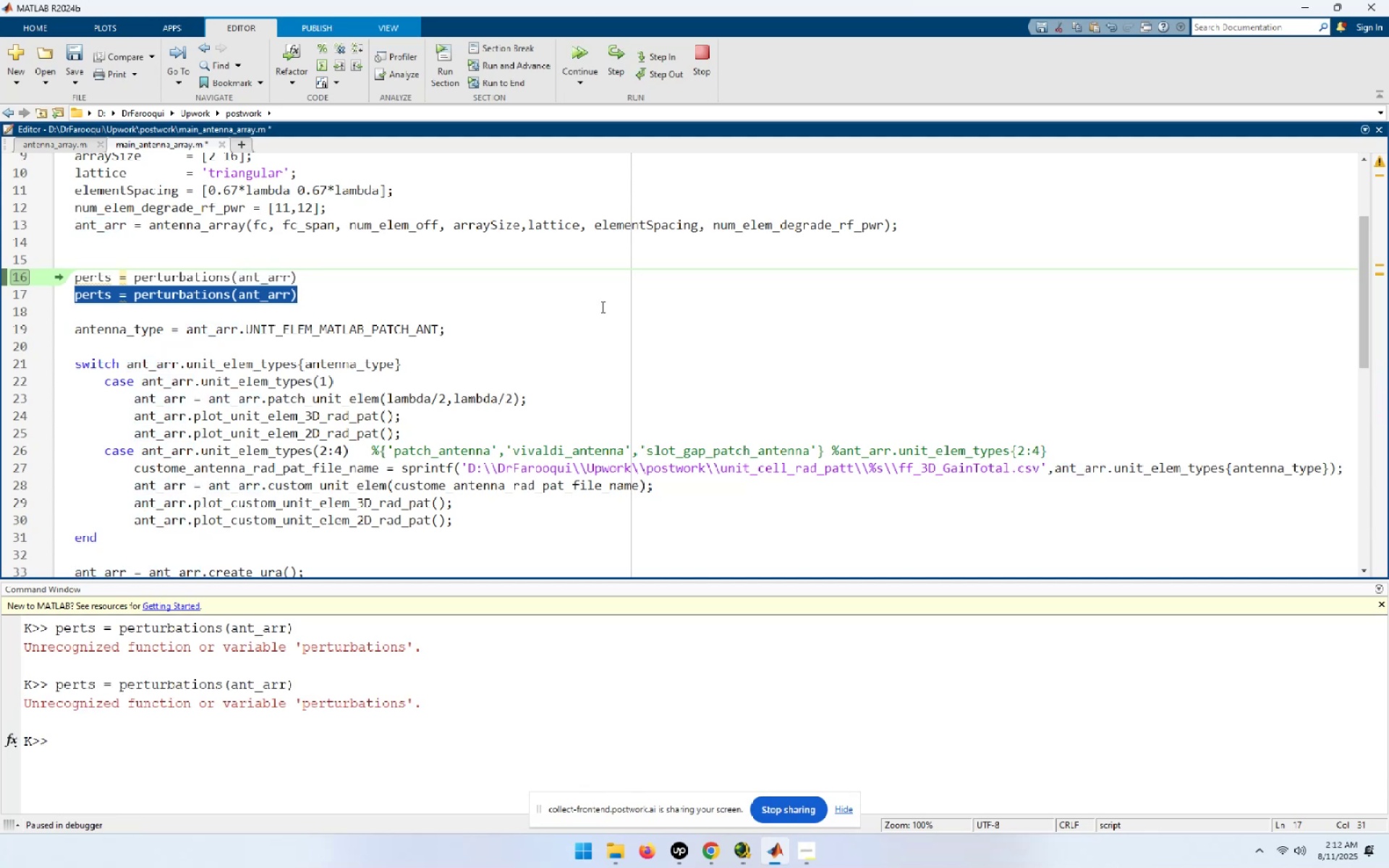 
left_click([381, 278])
 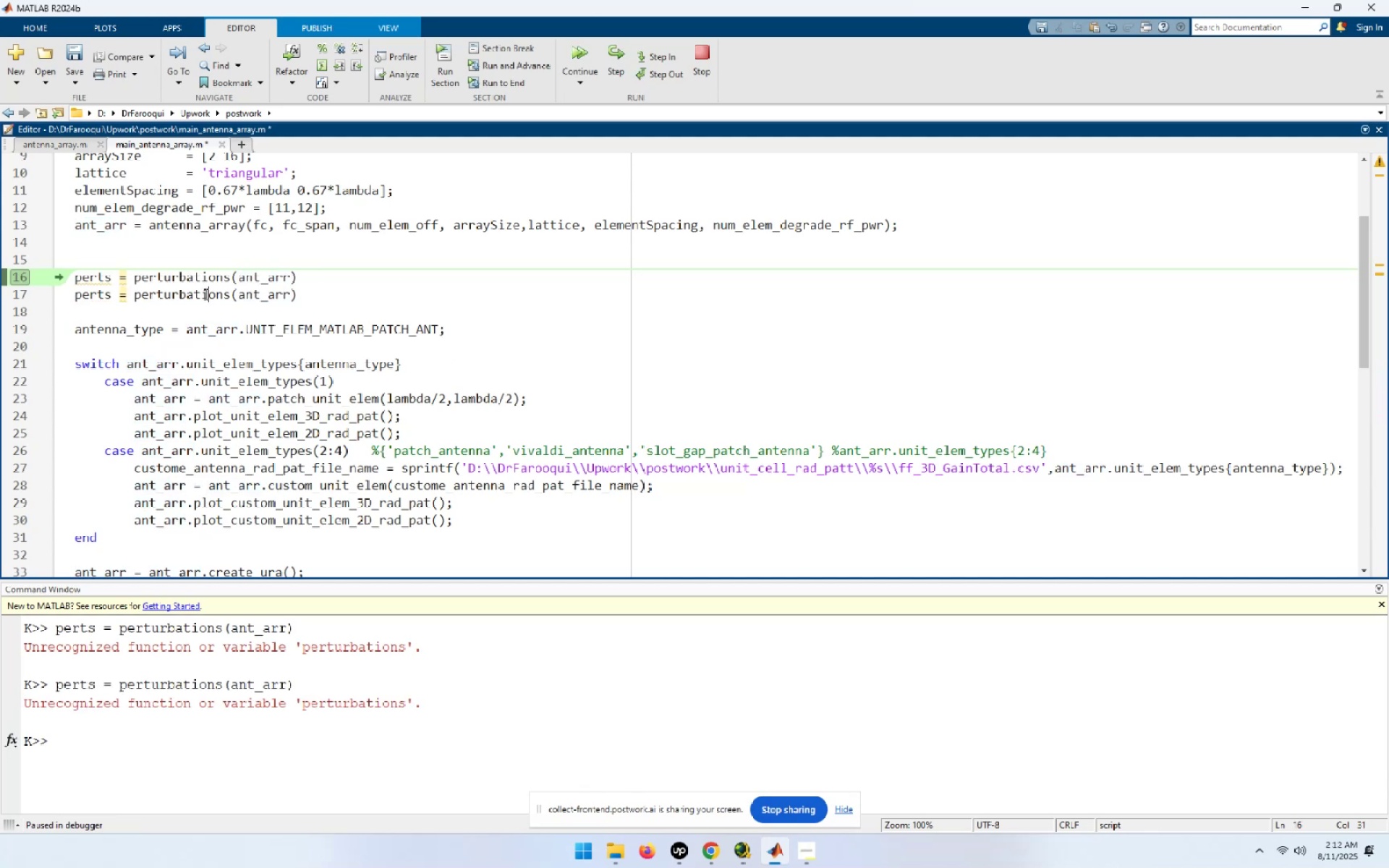 
double_click([205, 294])
 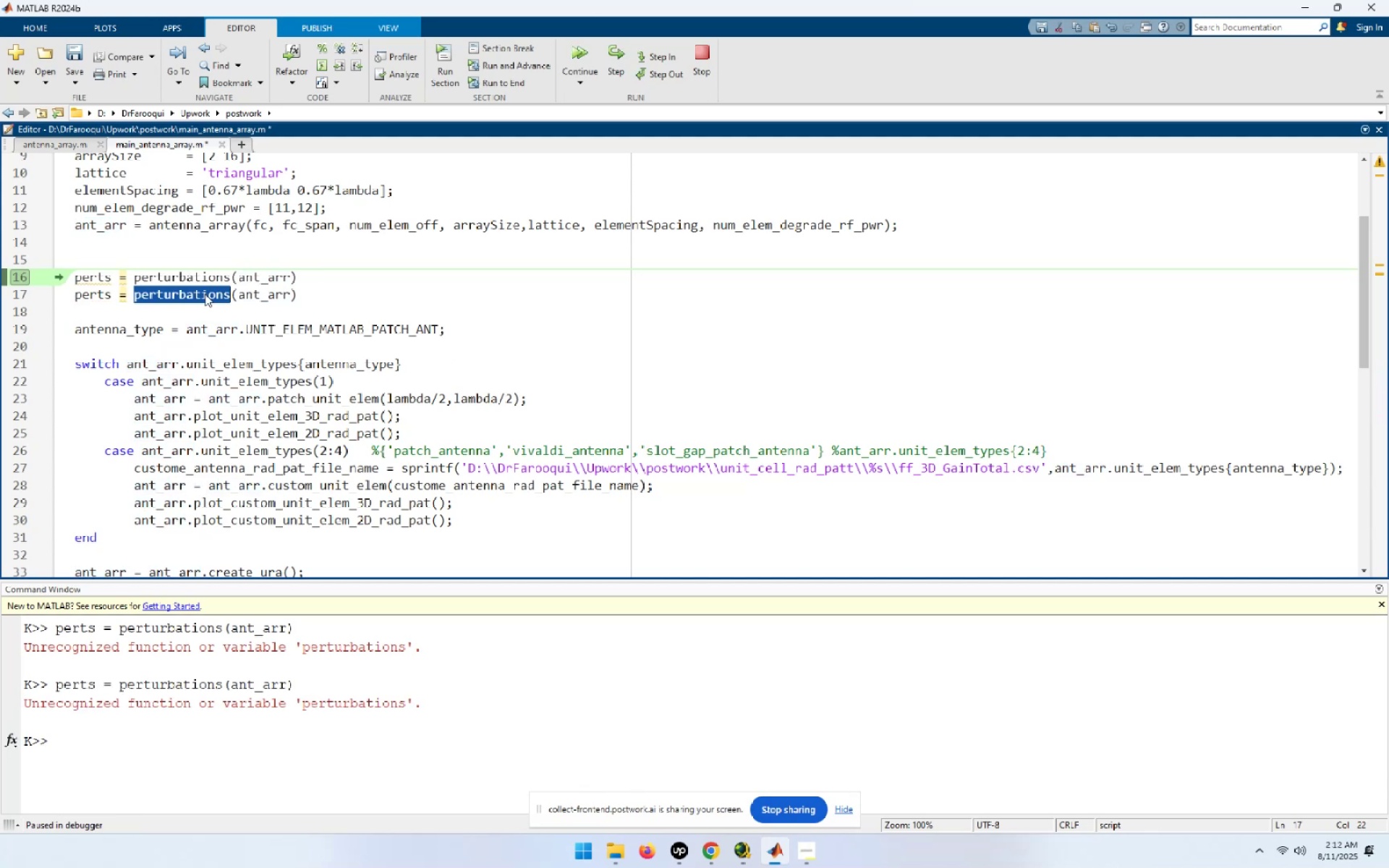 
key(Control+C)
 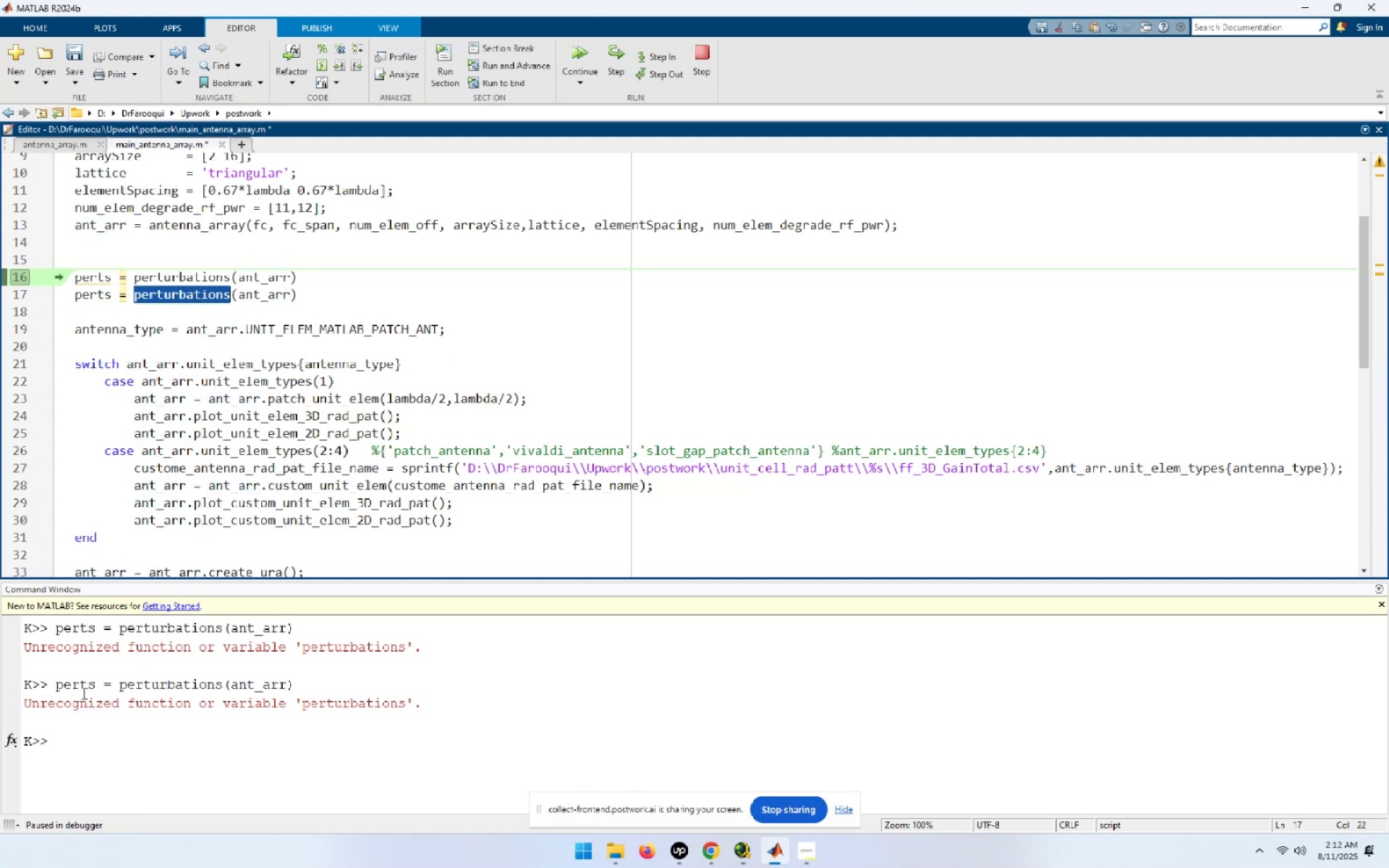 
left_click([85, 737])
 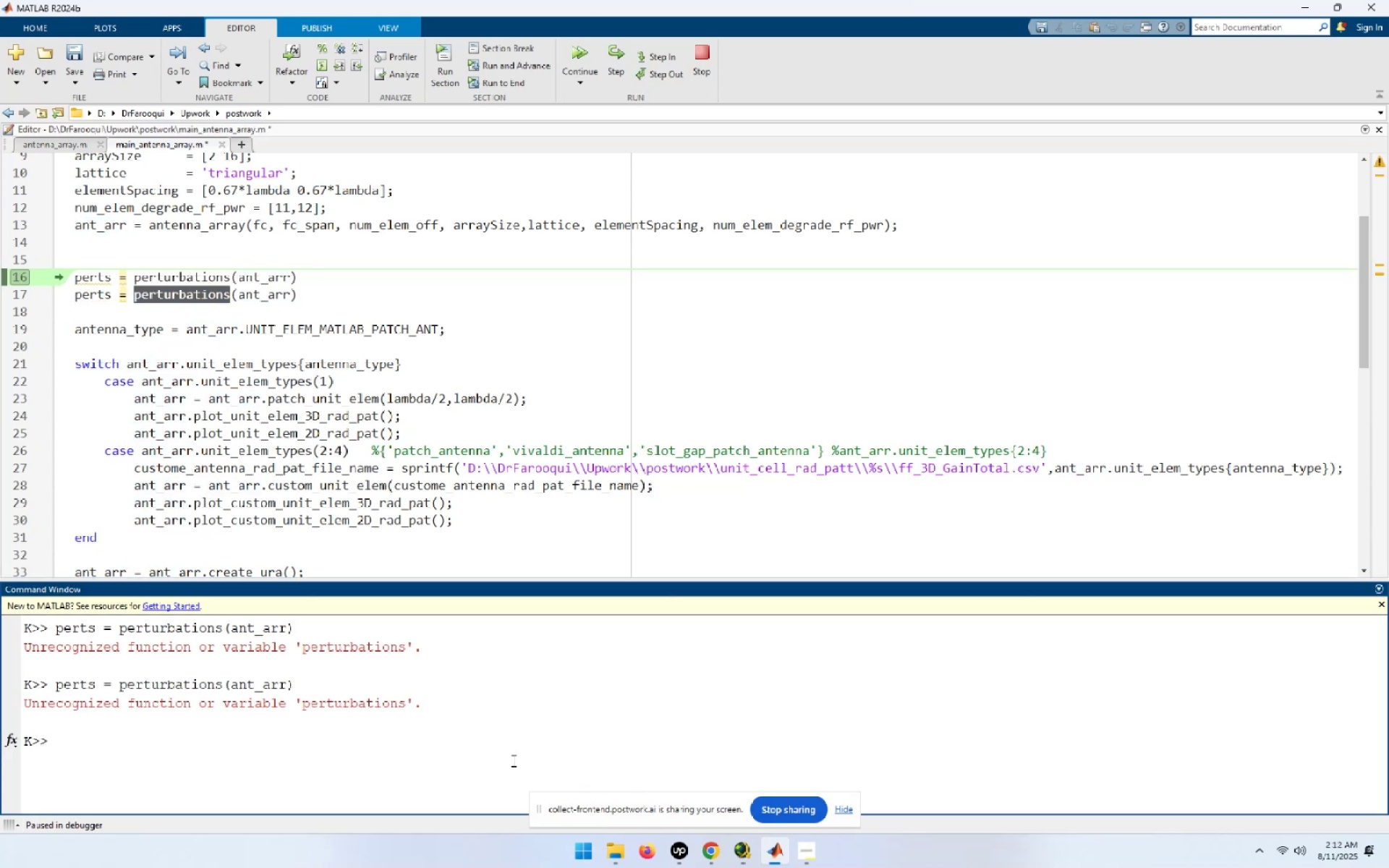 
type(doc )
 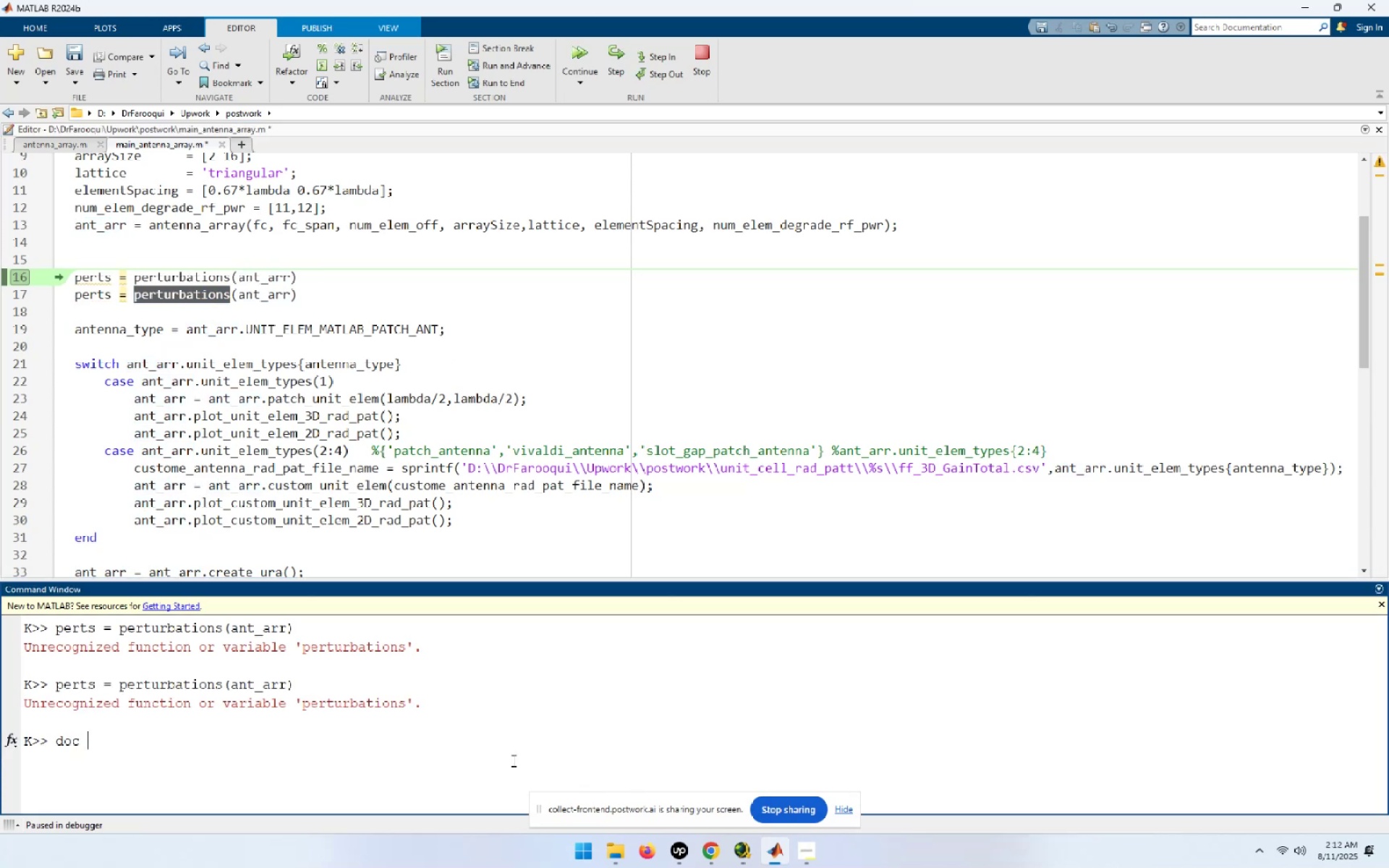 
key(Control+ControlLeft)
 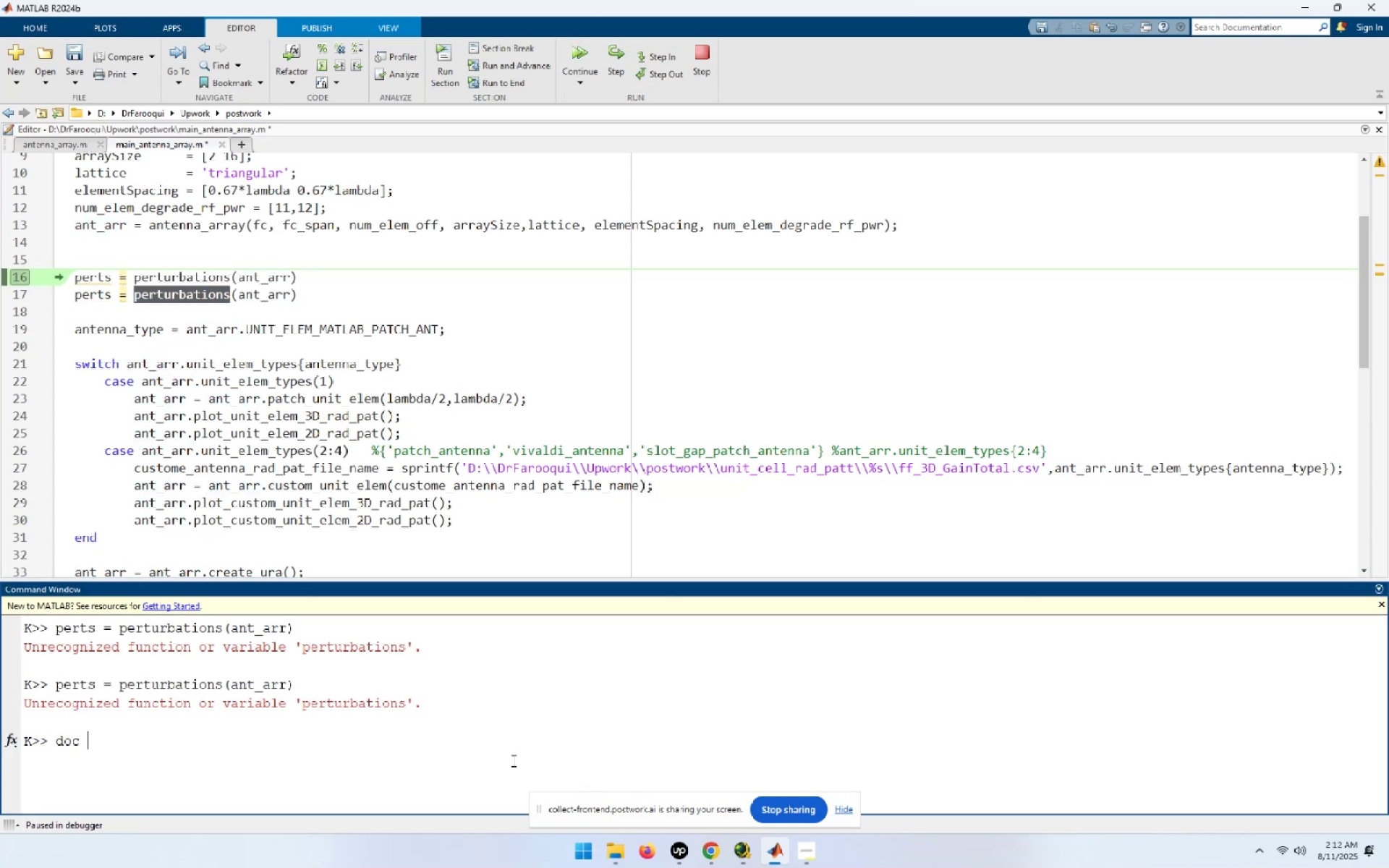 
key(Control+V)
 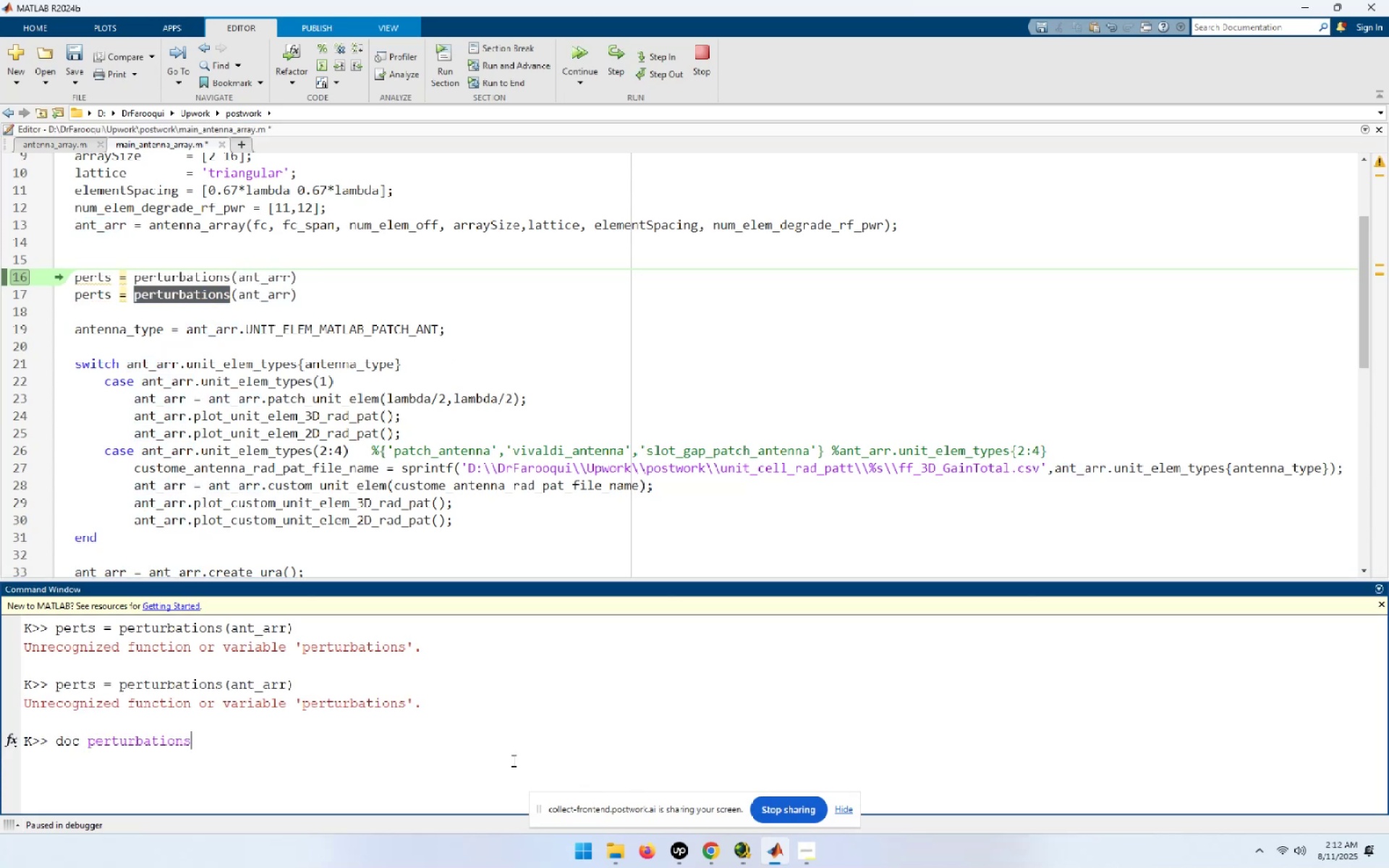 
key(Enter)
 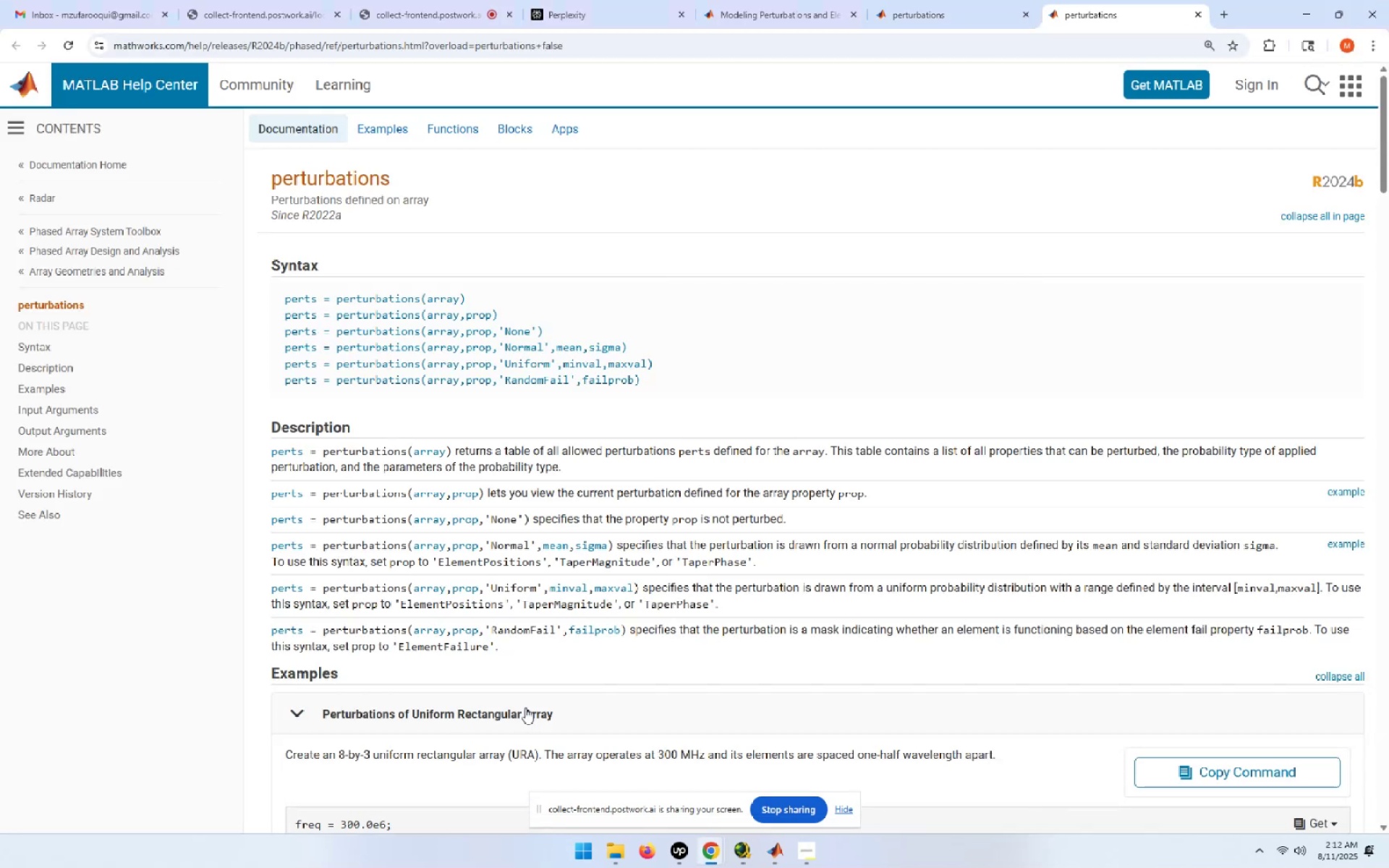 
wait(11.04)
 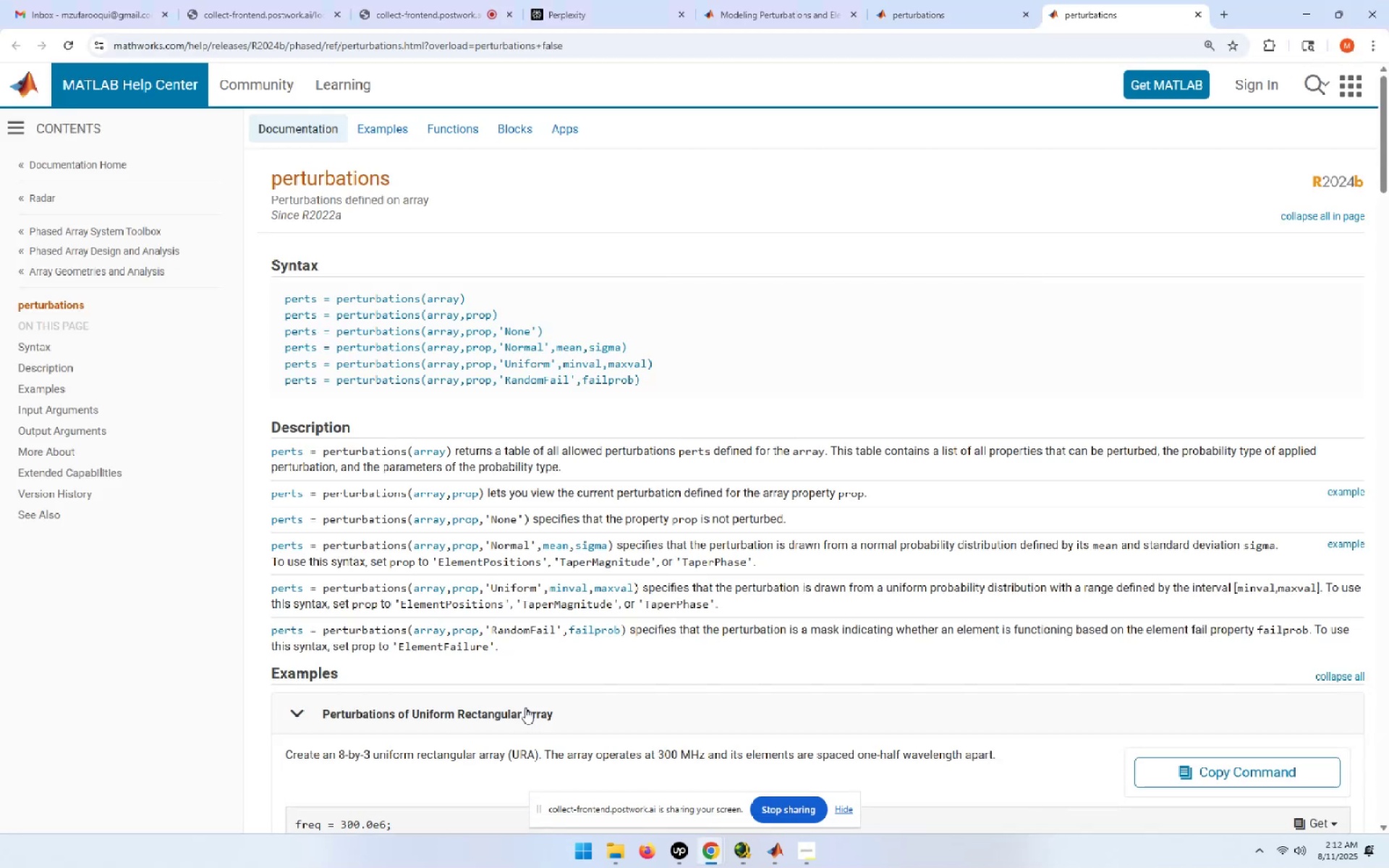 
key(Alt+AltLeft)
 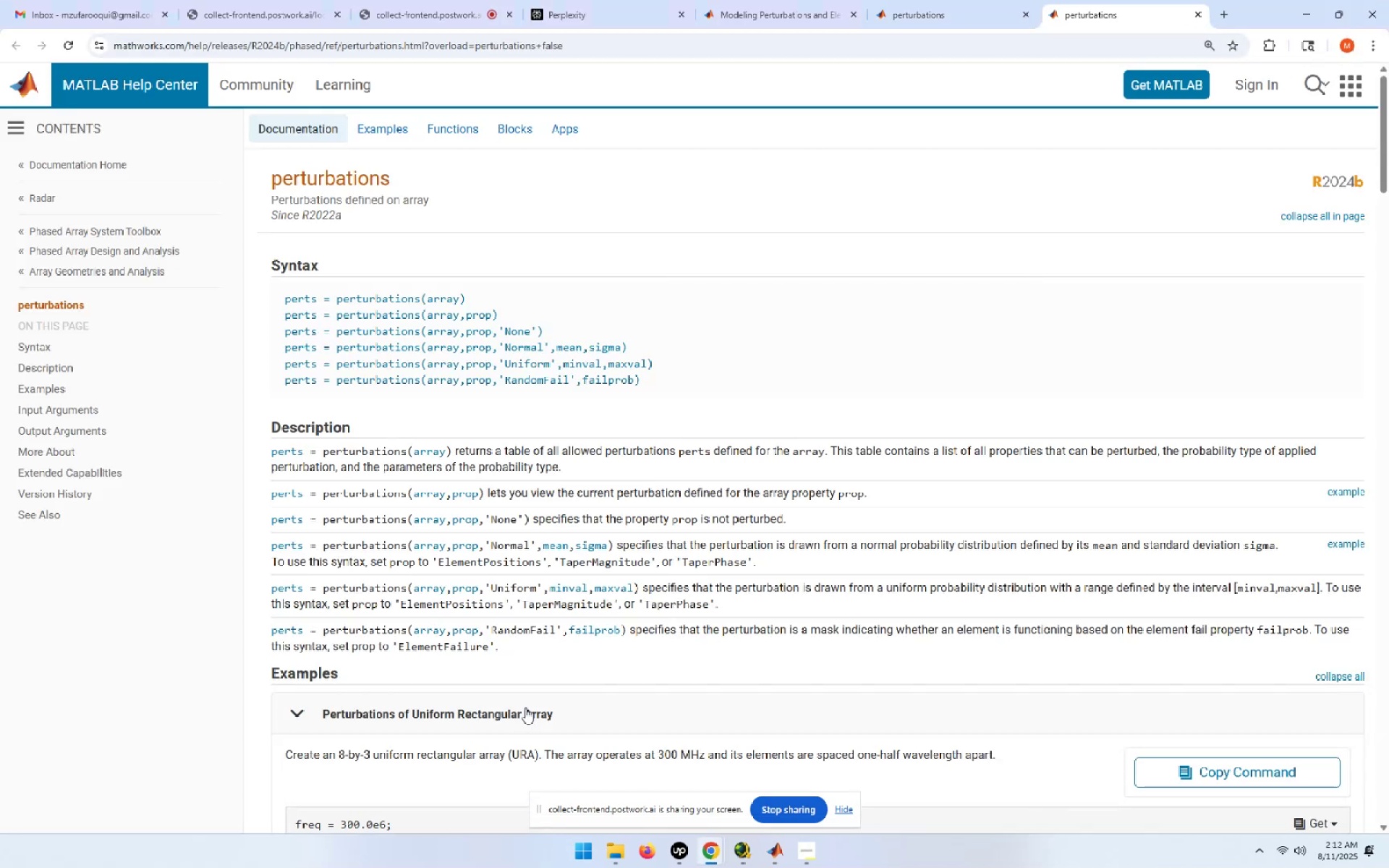 
key(Alt+Tab)
 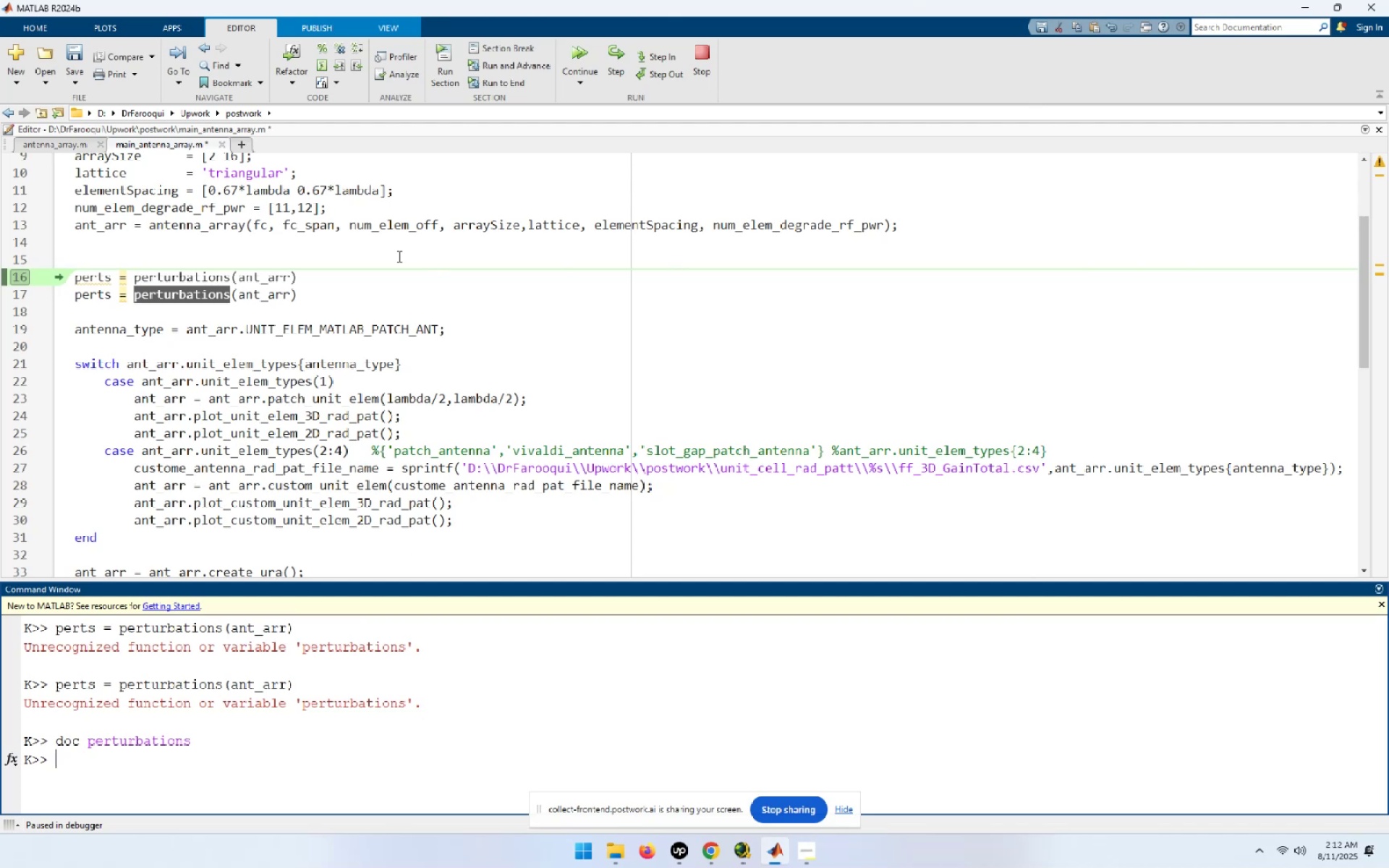 
double_click([109, 229])
 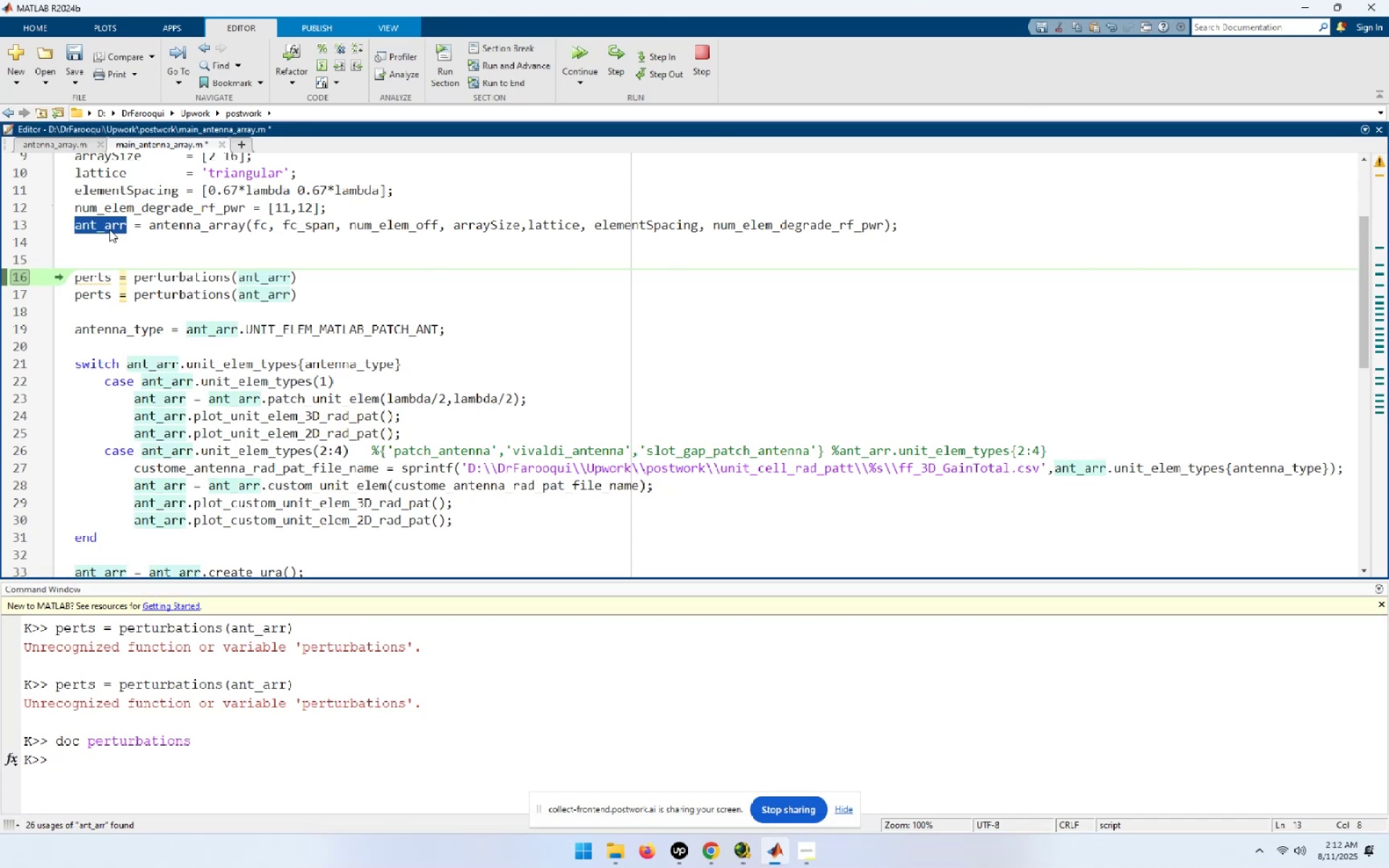 
key(F9)
 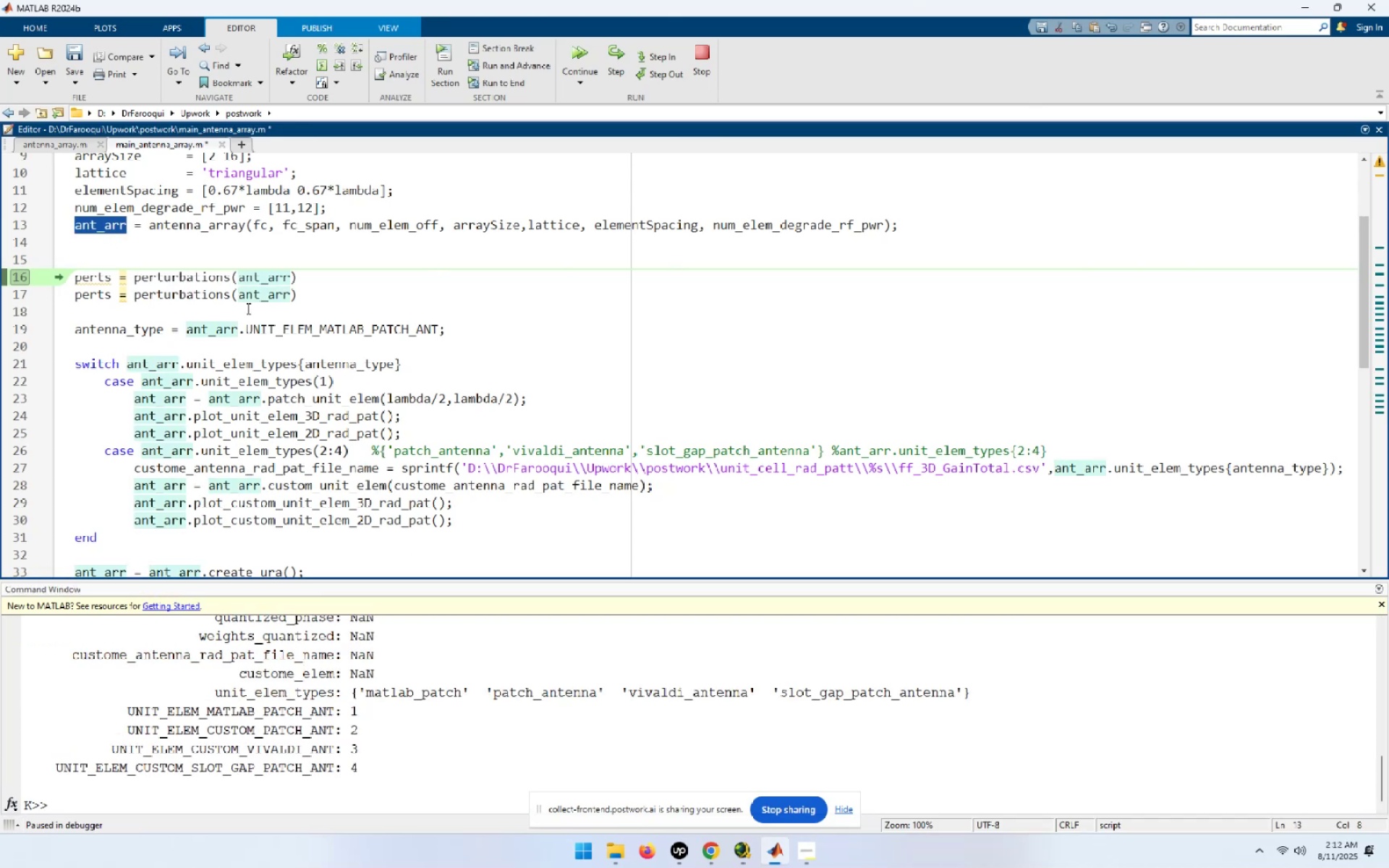 
scroll: coordinate [399, 702], scroll_direction: up, amount: 11.0
 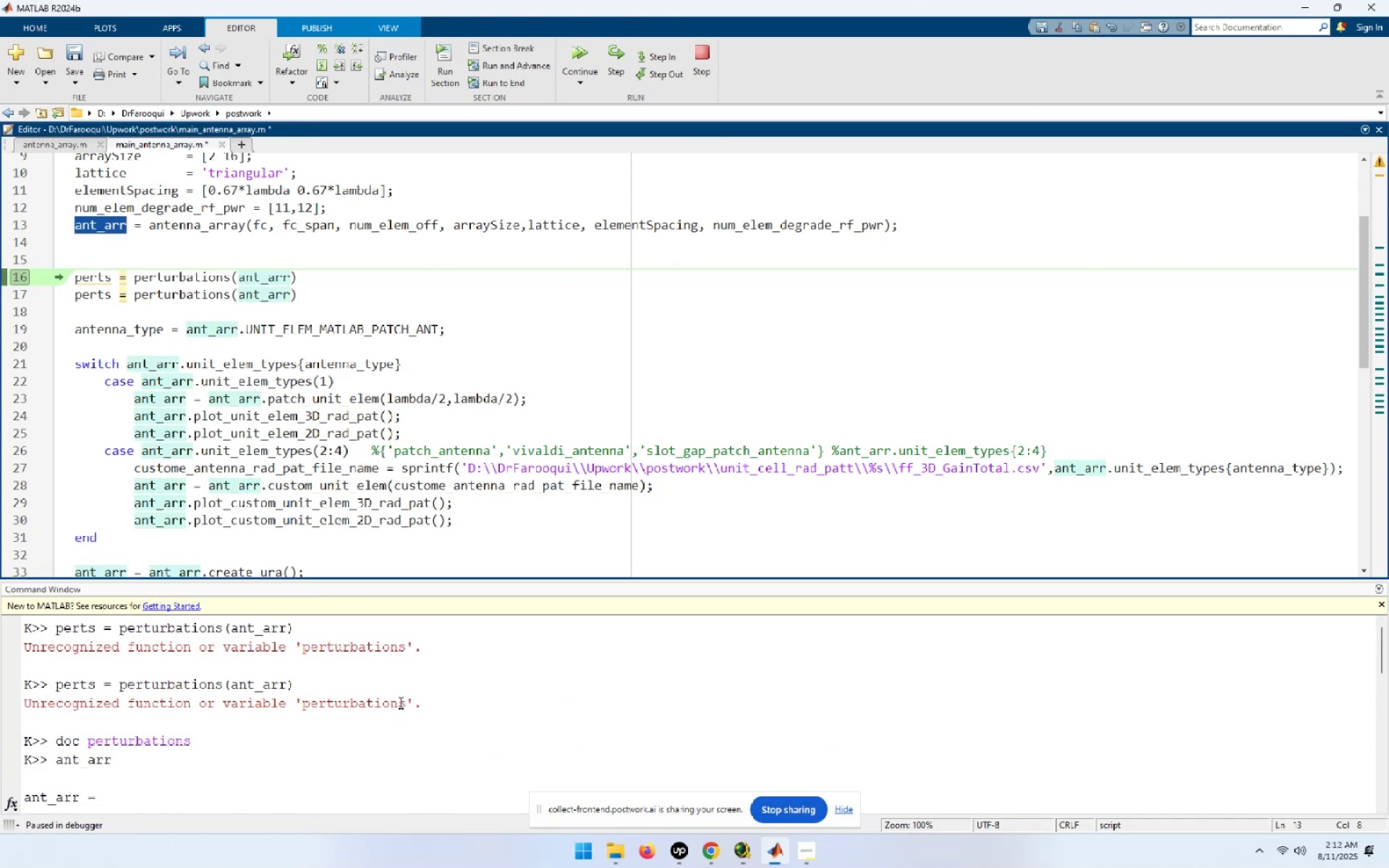 
scroll: coordinate [399, 702], scroll_direction: down, amount: 1.0
 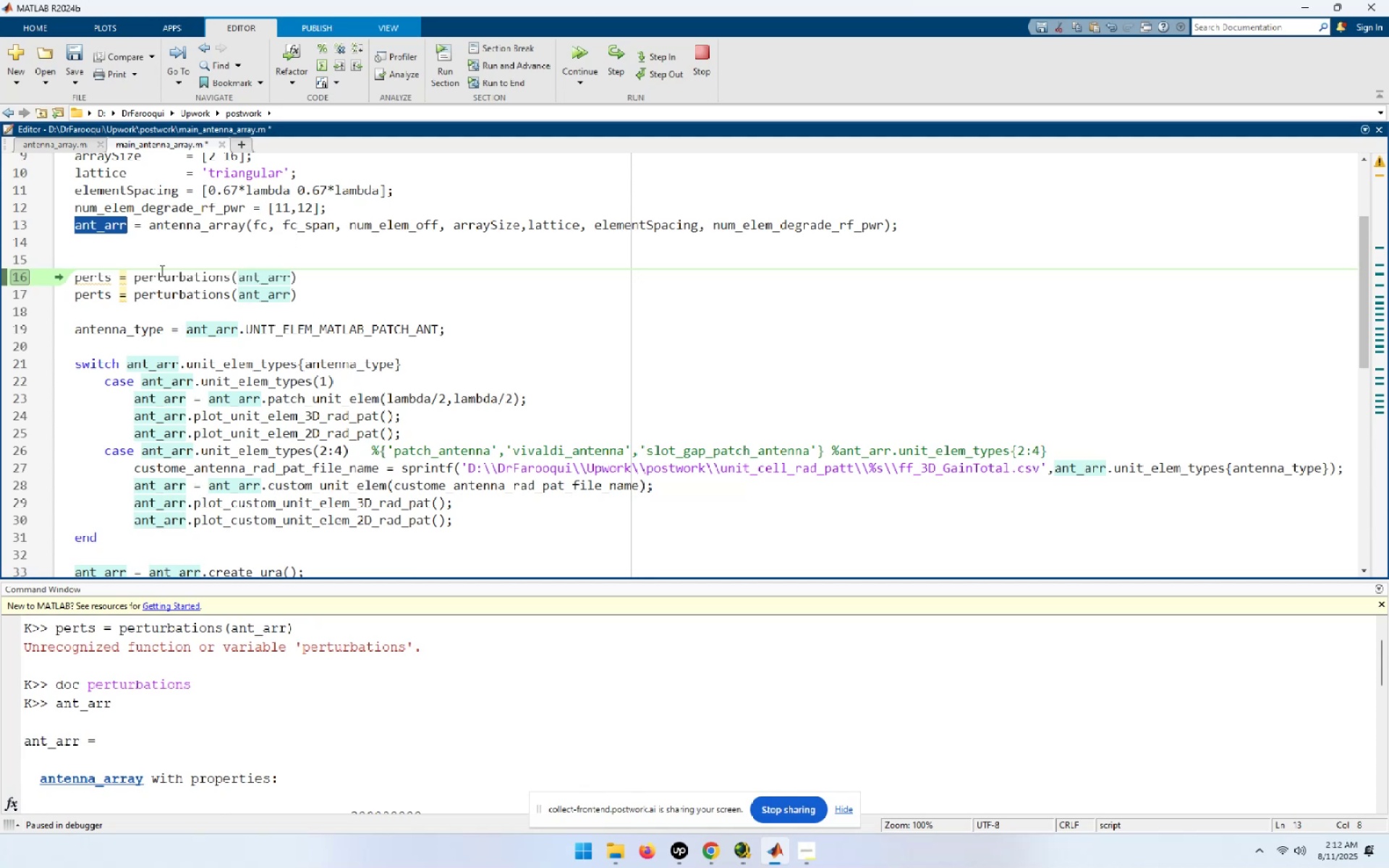 
double_click([161, 271])
 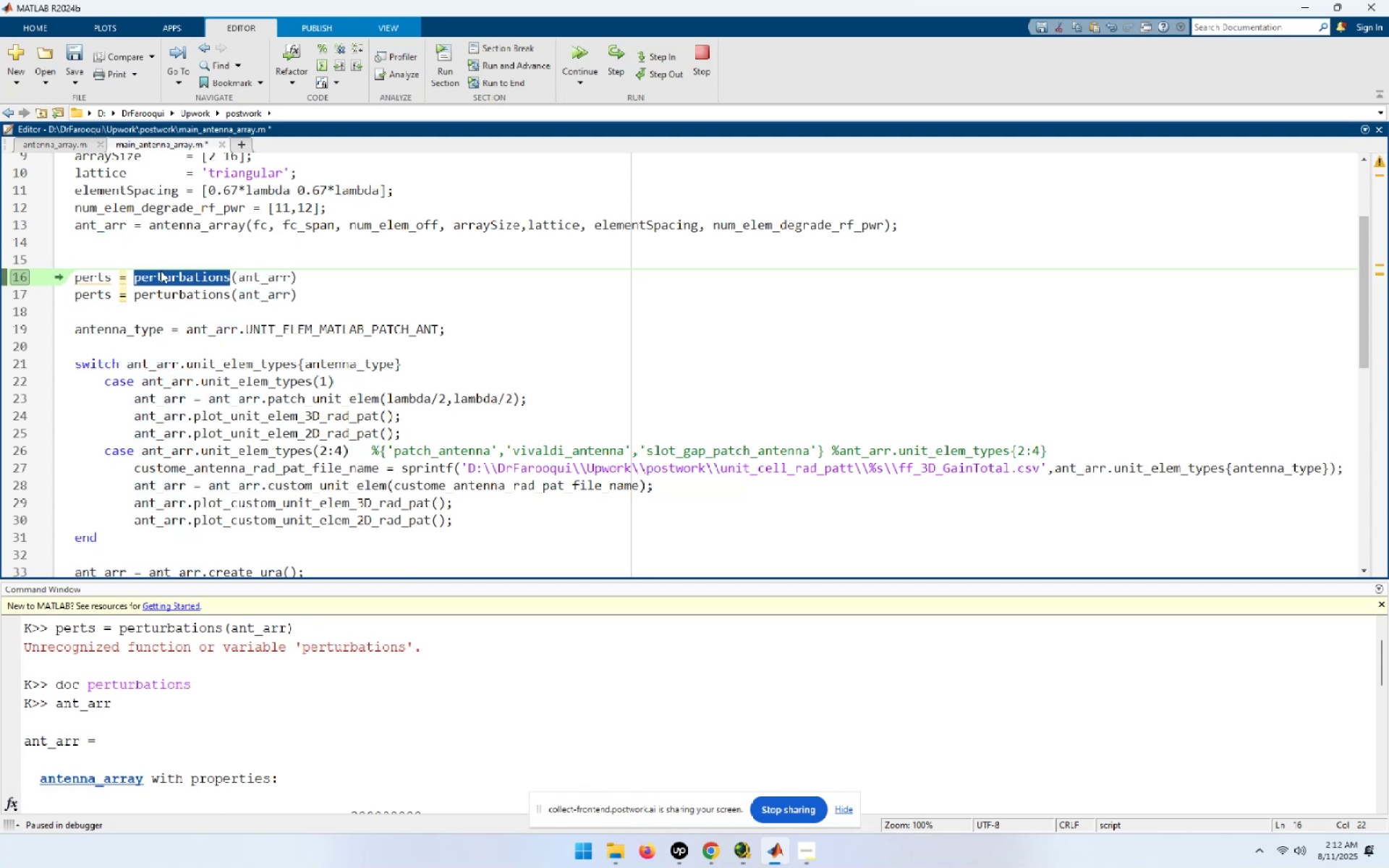 
key(F9)
 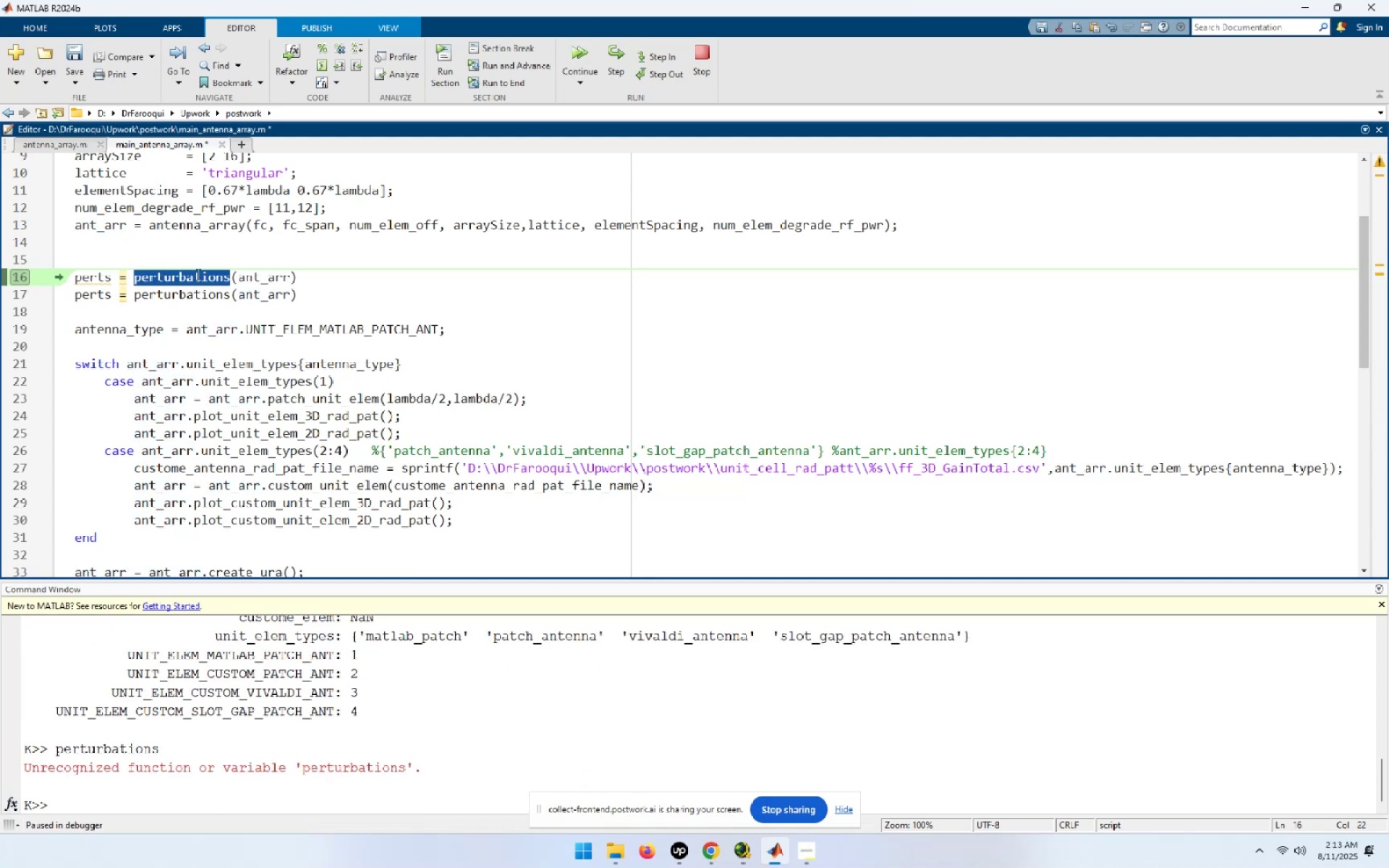 
left_click_drag(start_coordinate=[300, 276], to_coordinate=[29, 271])
 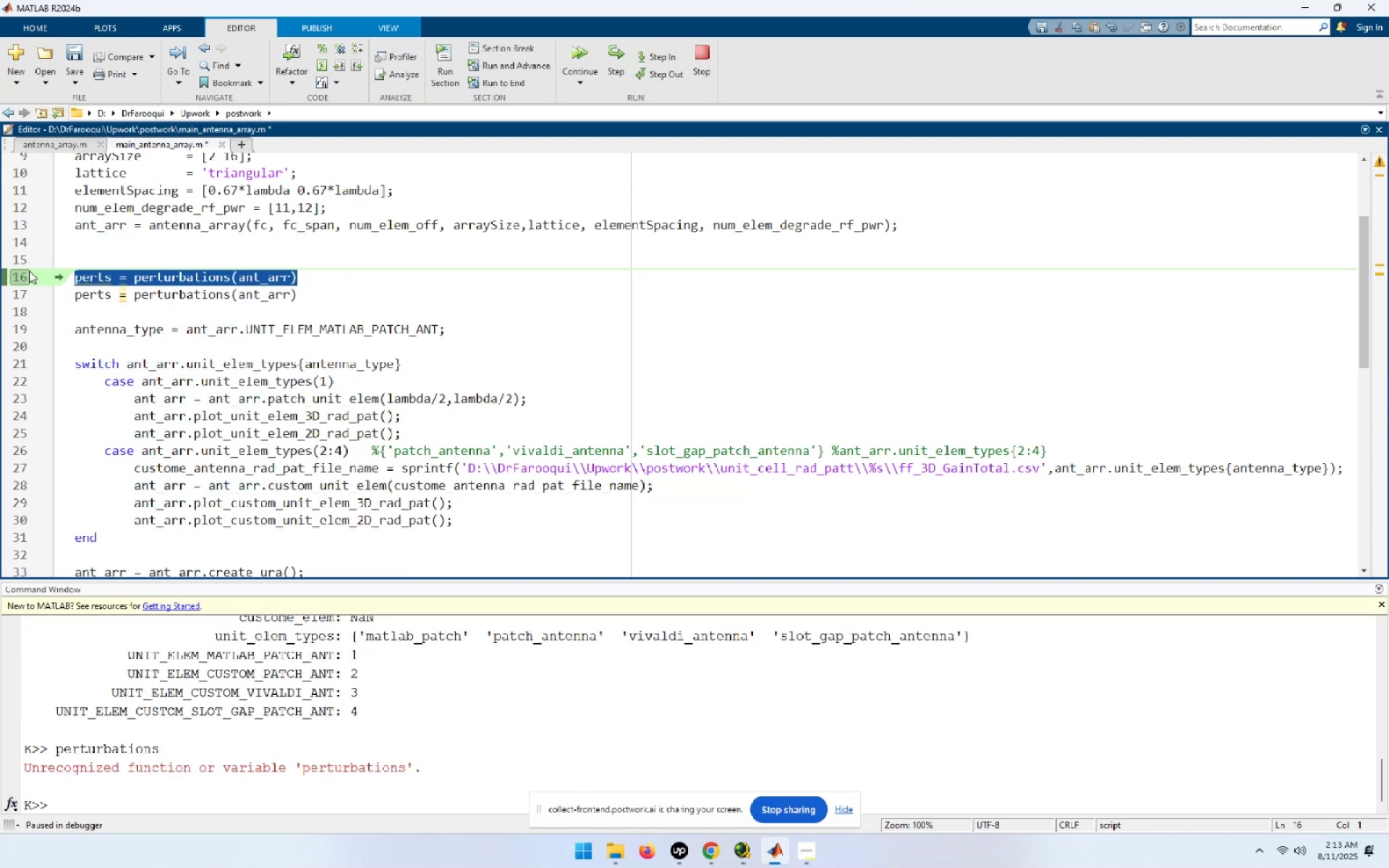 
key(F9)
 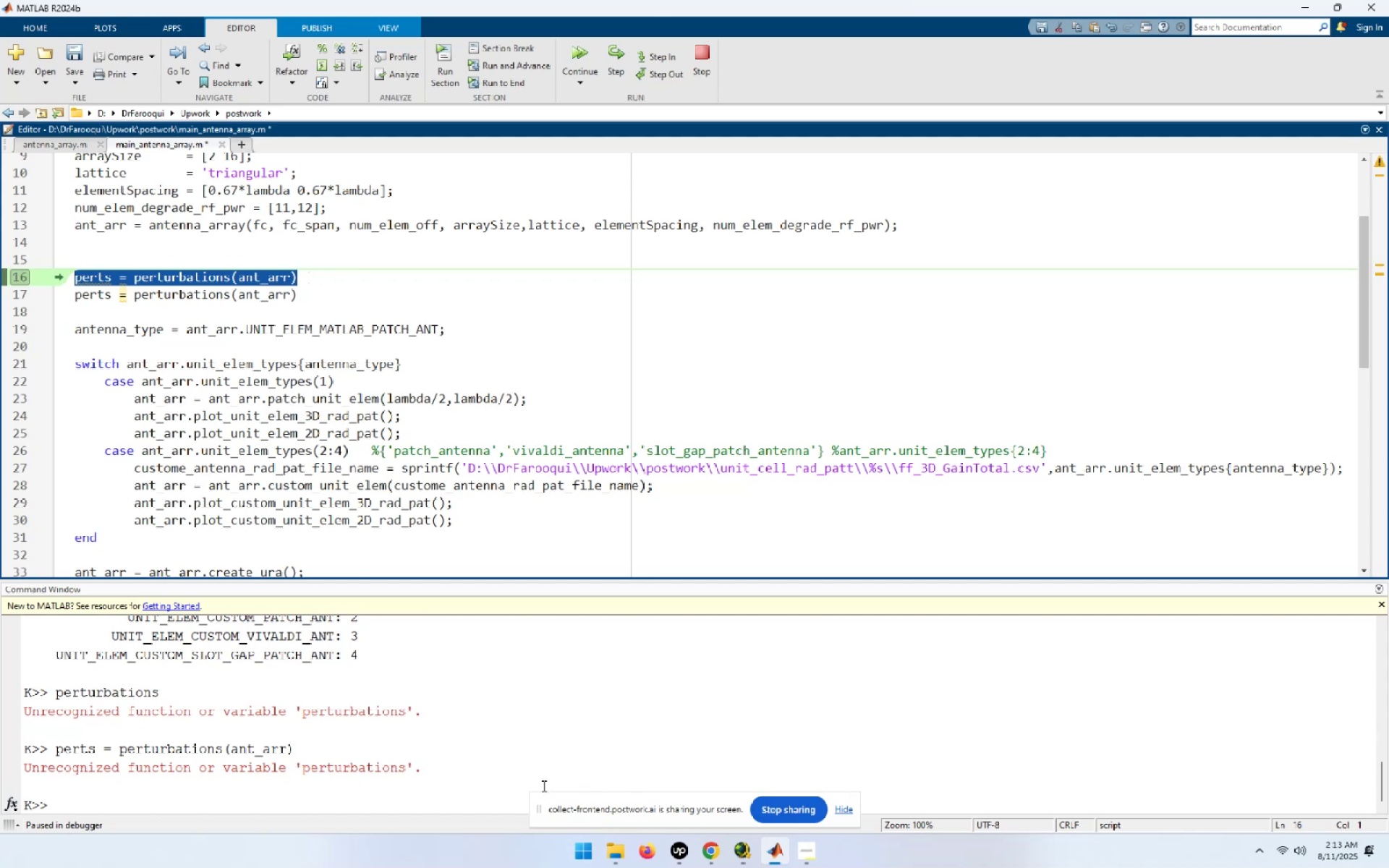 
left_click_drag(start_coordinate=[435, 770], to_coordinate=[26, 746])
 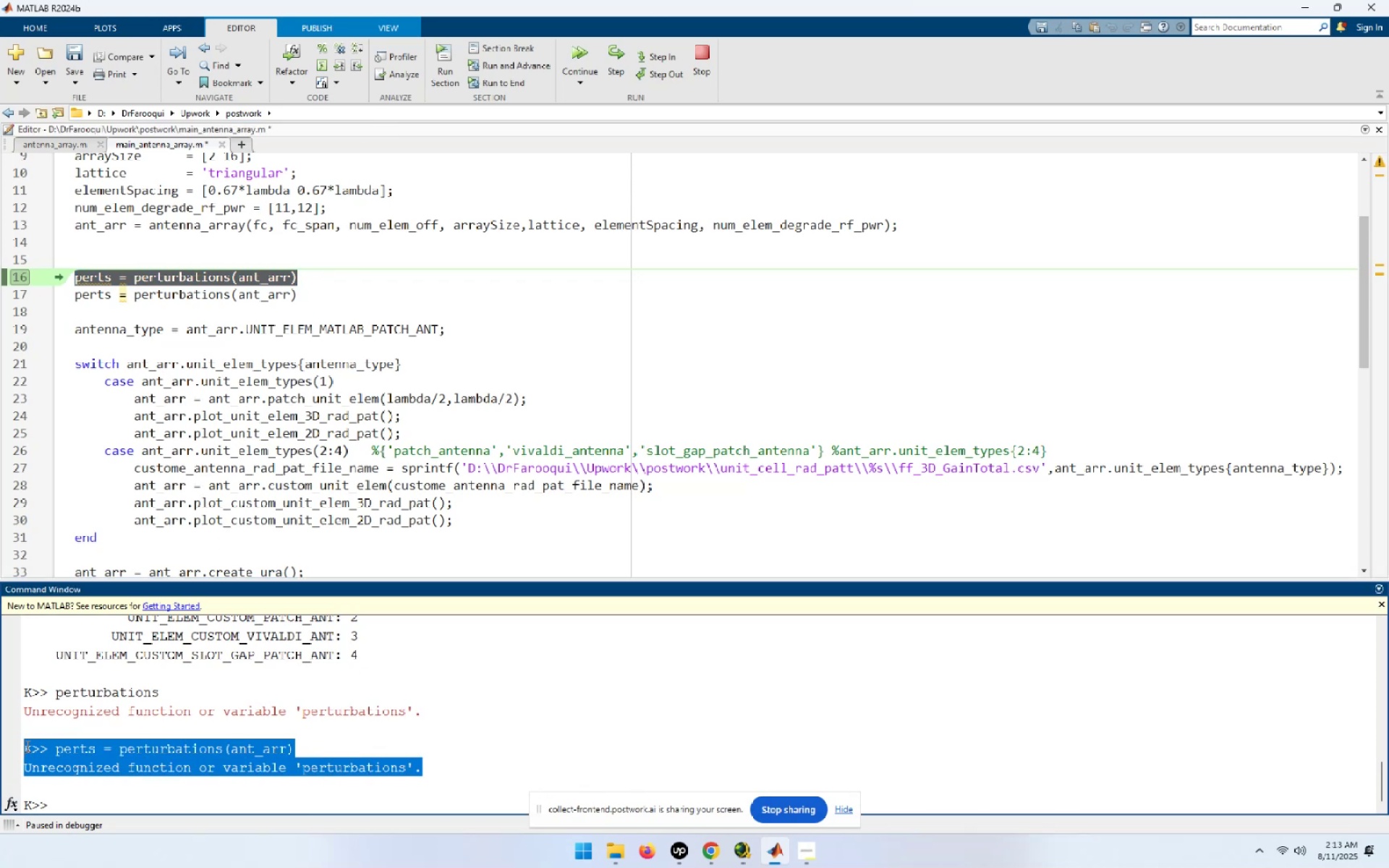 
key(Control+C)
 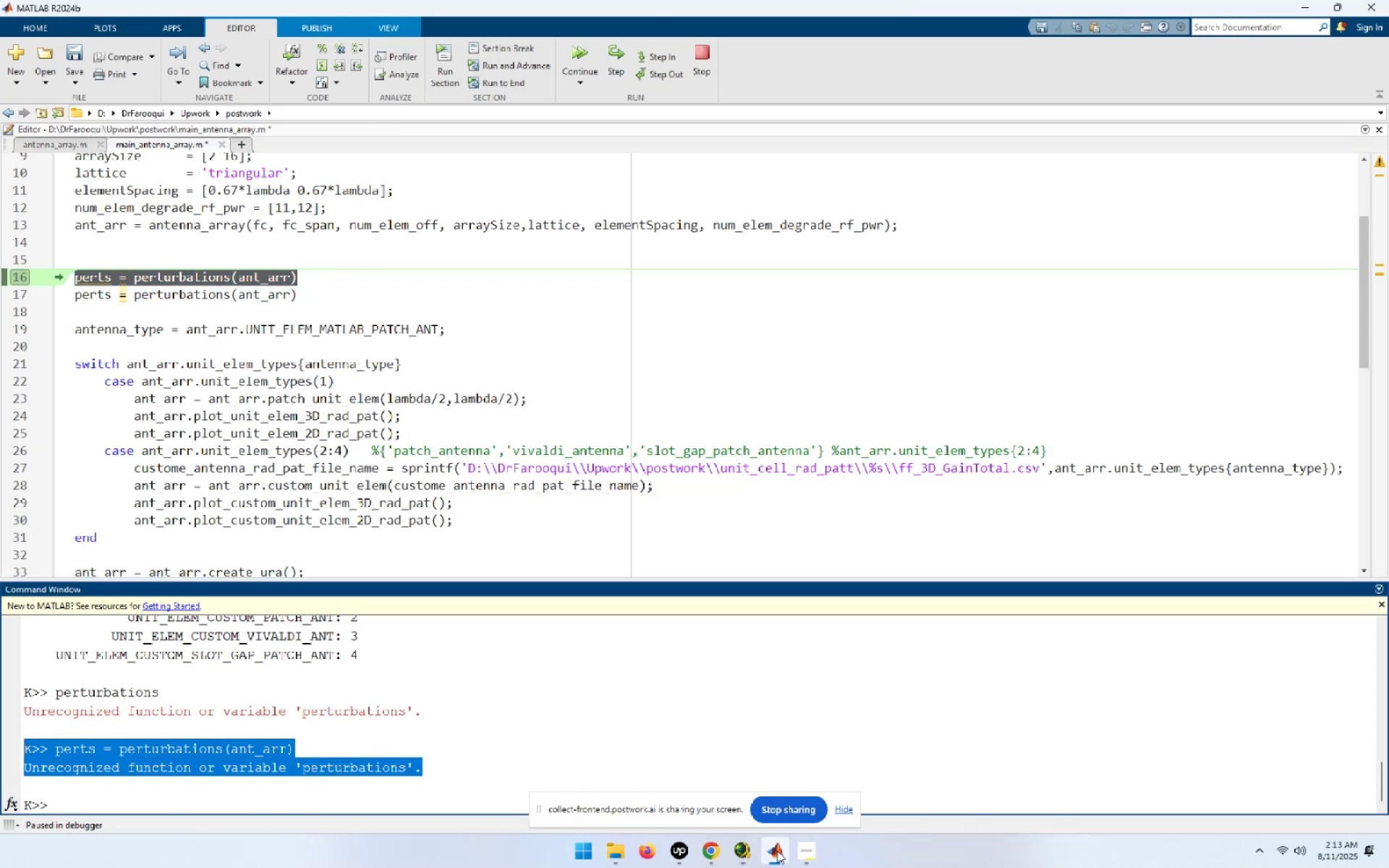 
left_click([714, 851])
 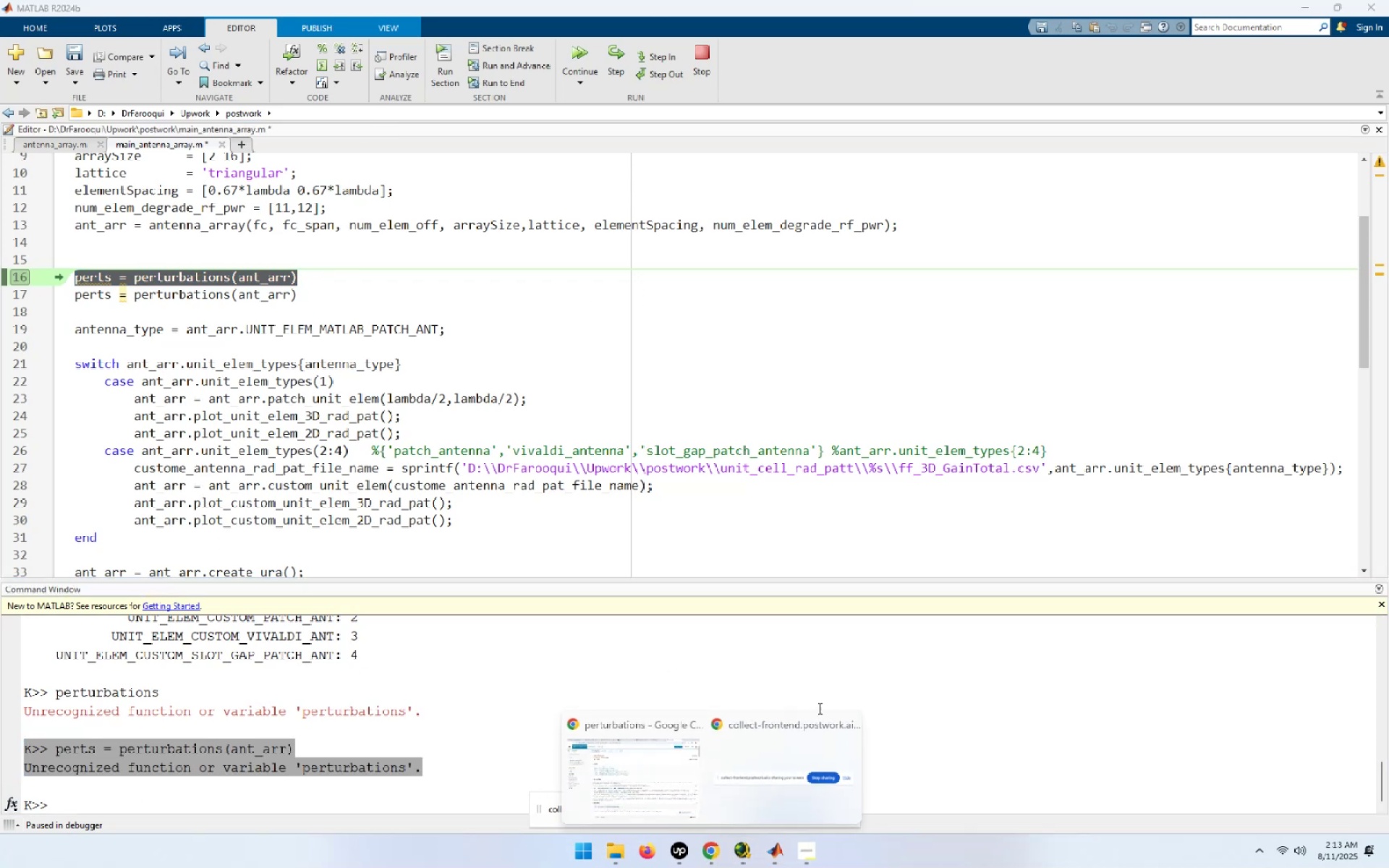 
left_click([634, 749])
 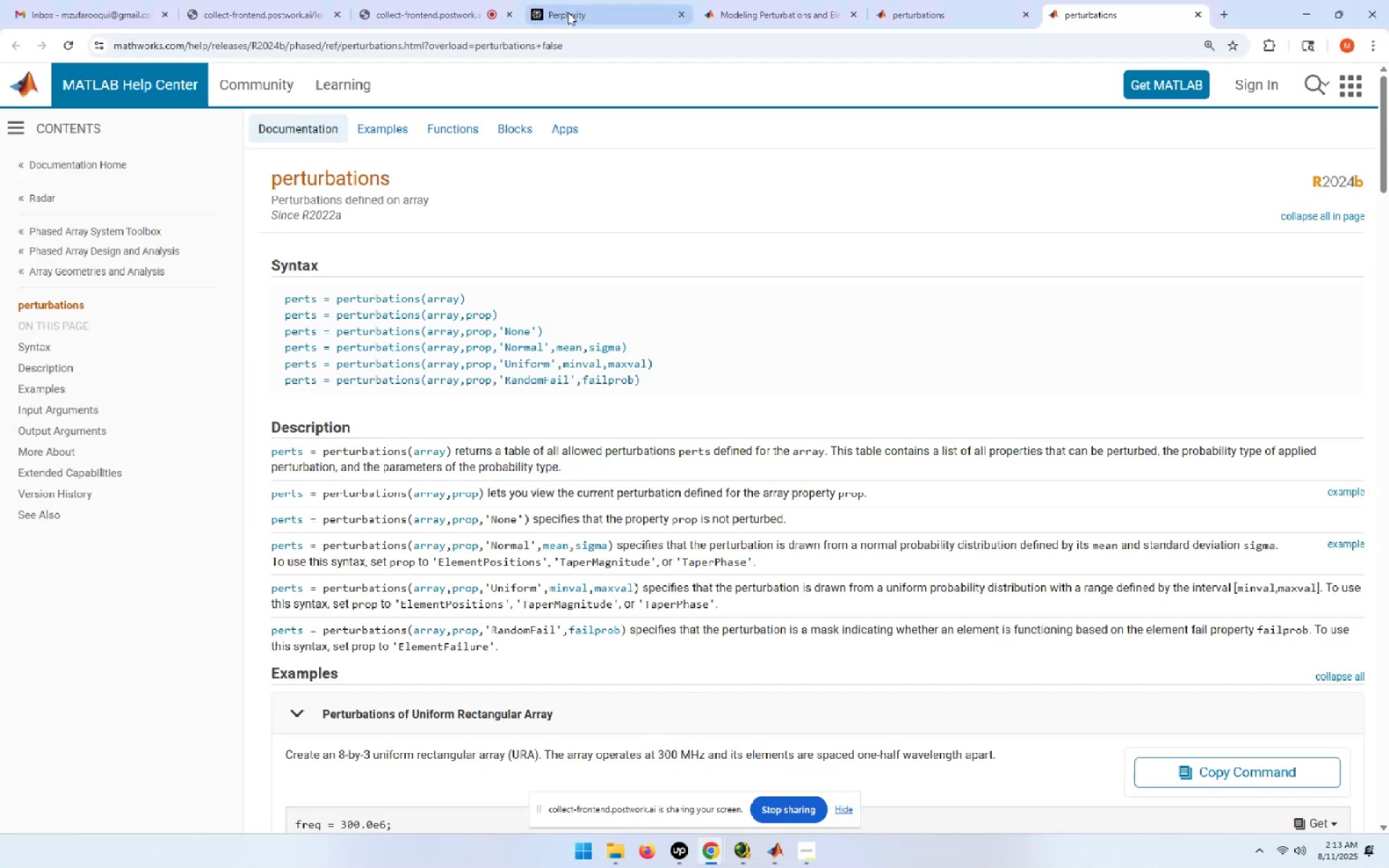 
left_click([568, 12])
 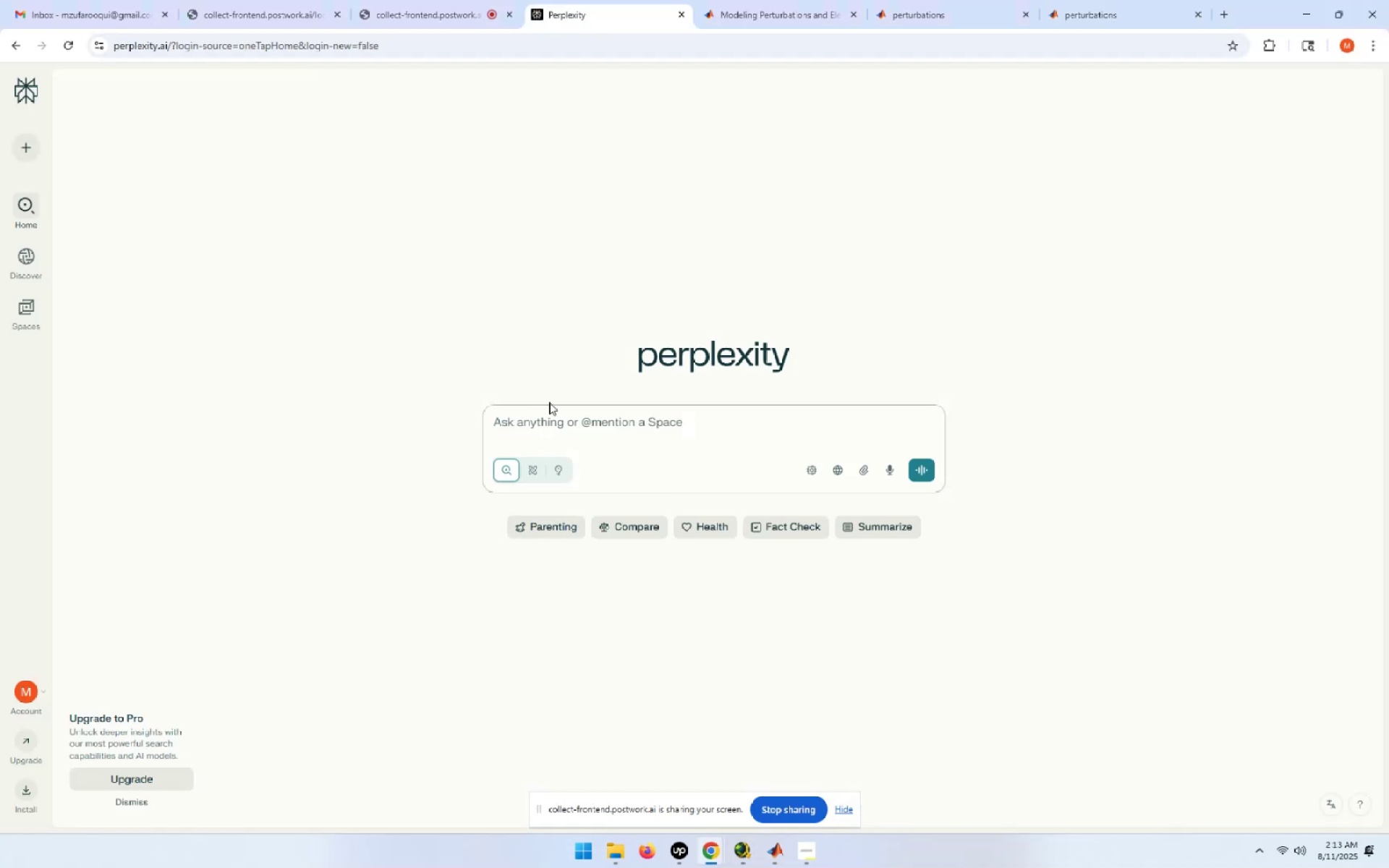 
double_click([549, 419])
 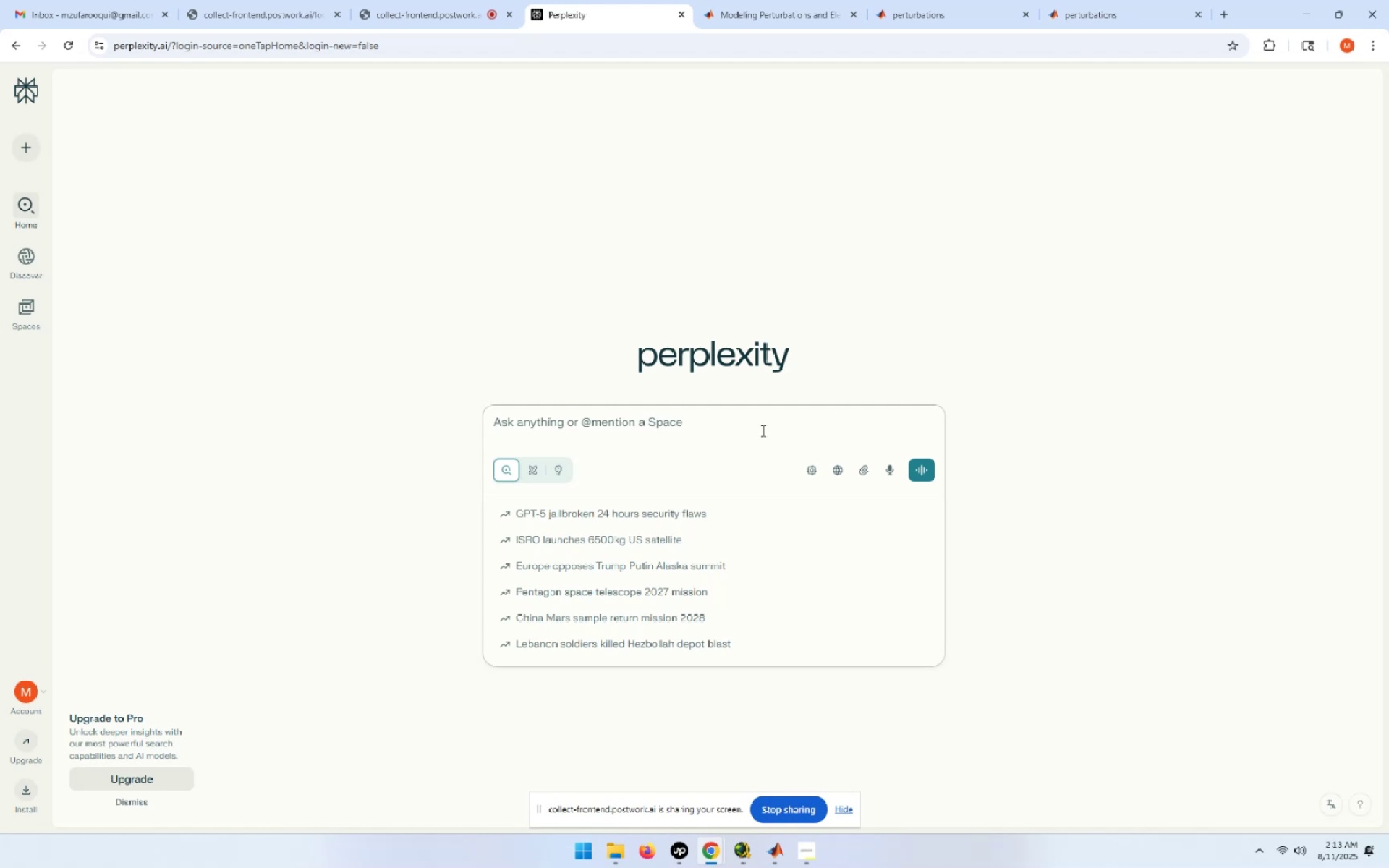 
key(Control+ControlLeft)
 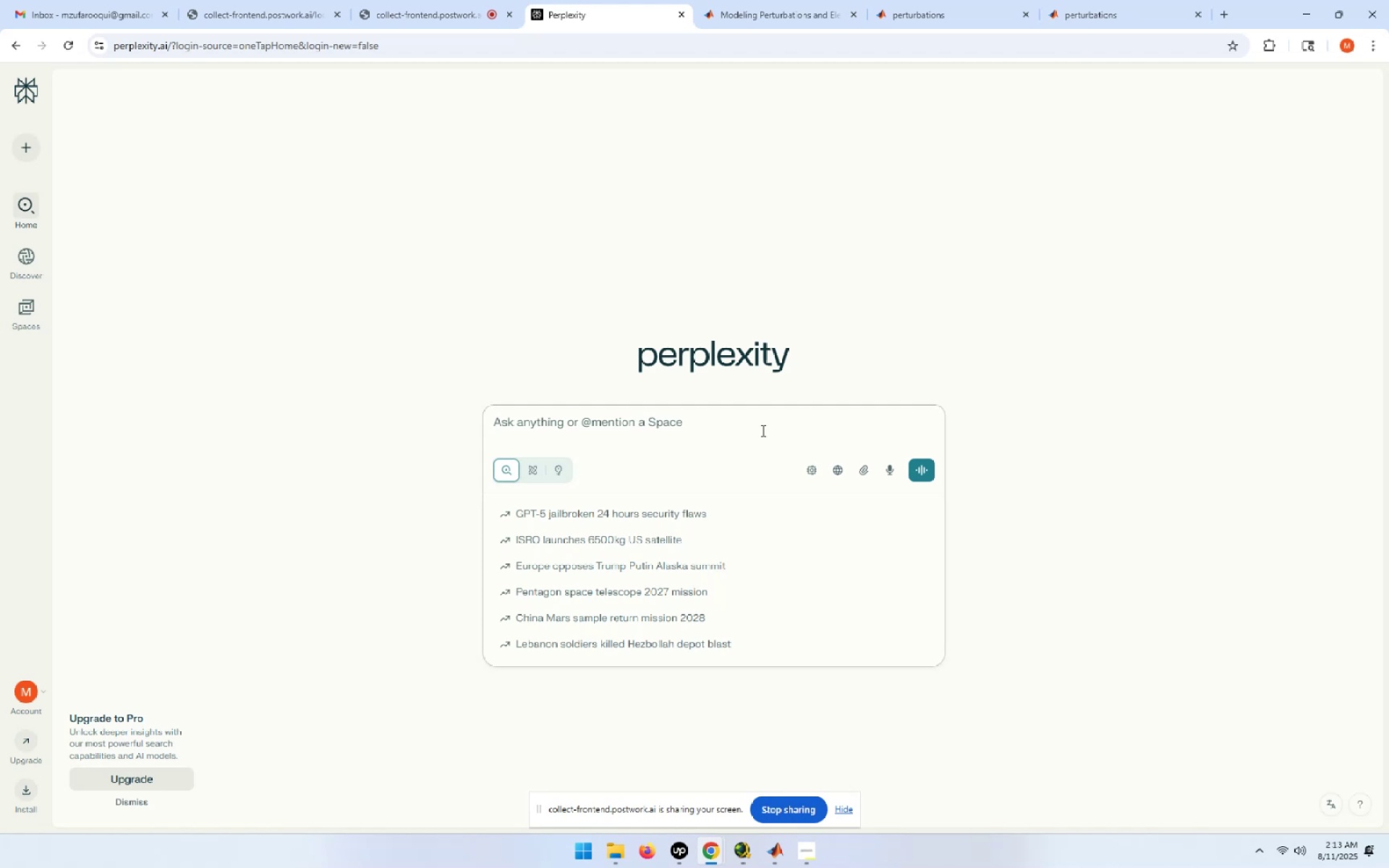 
key(Control+V)
 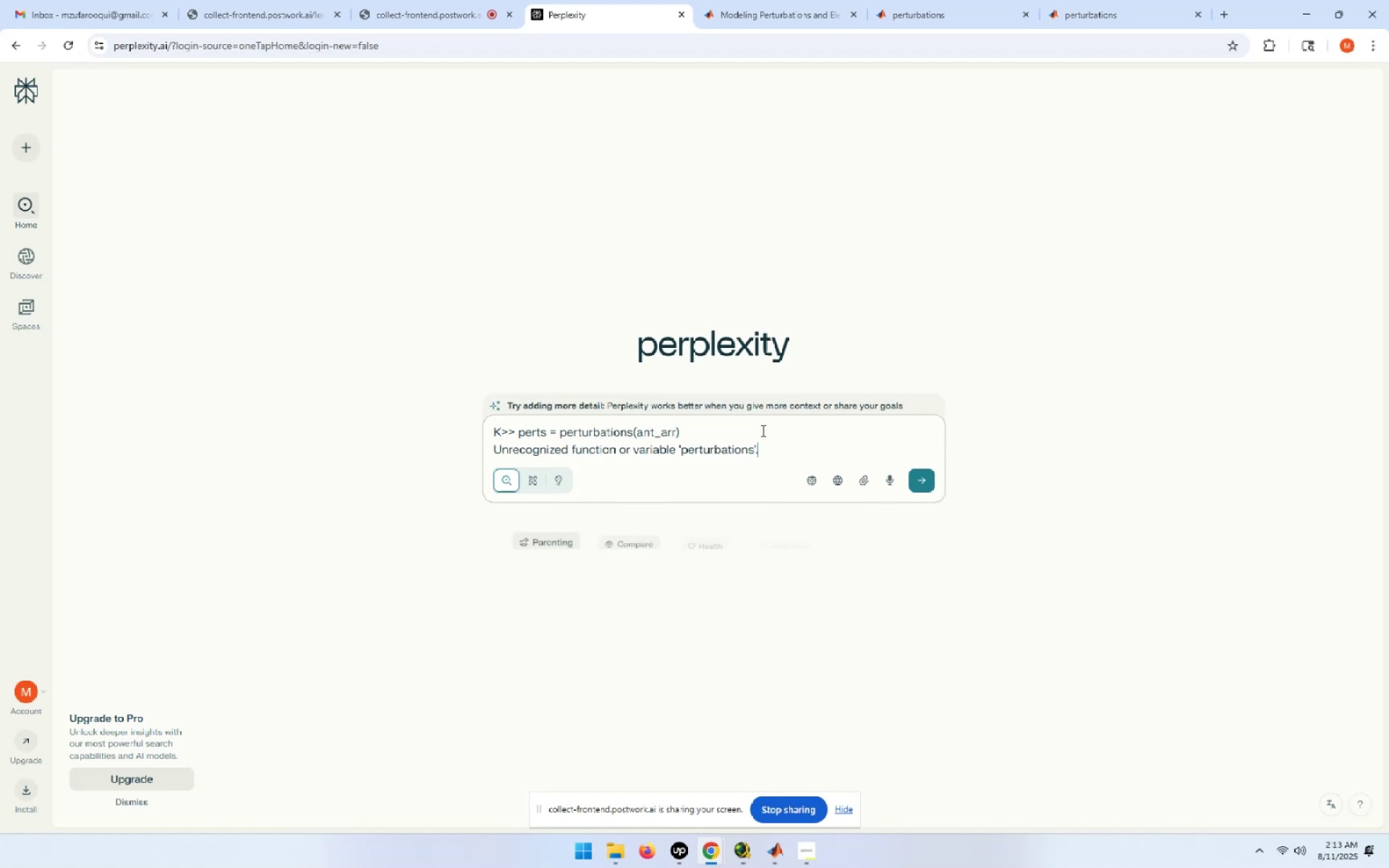 
type( why?)
 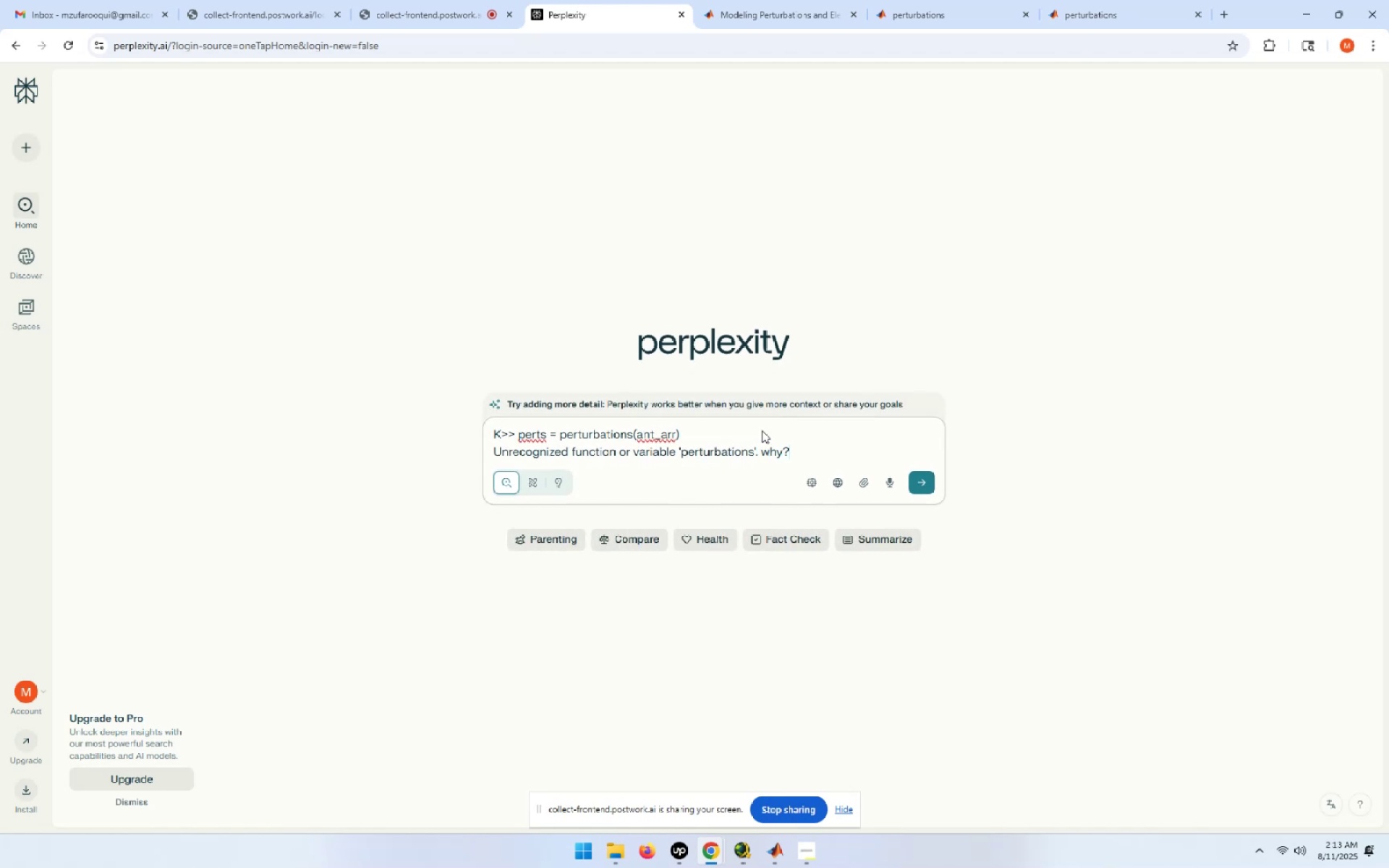 
 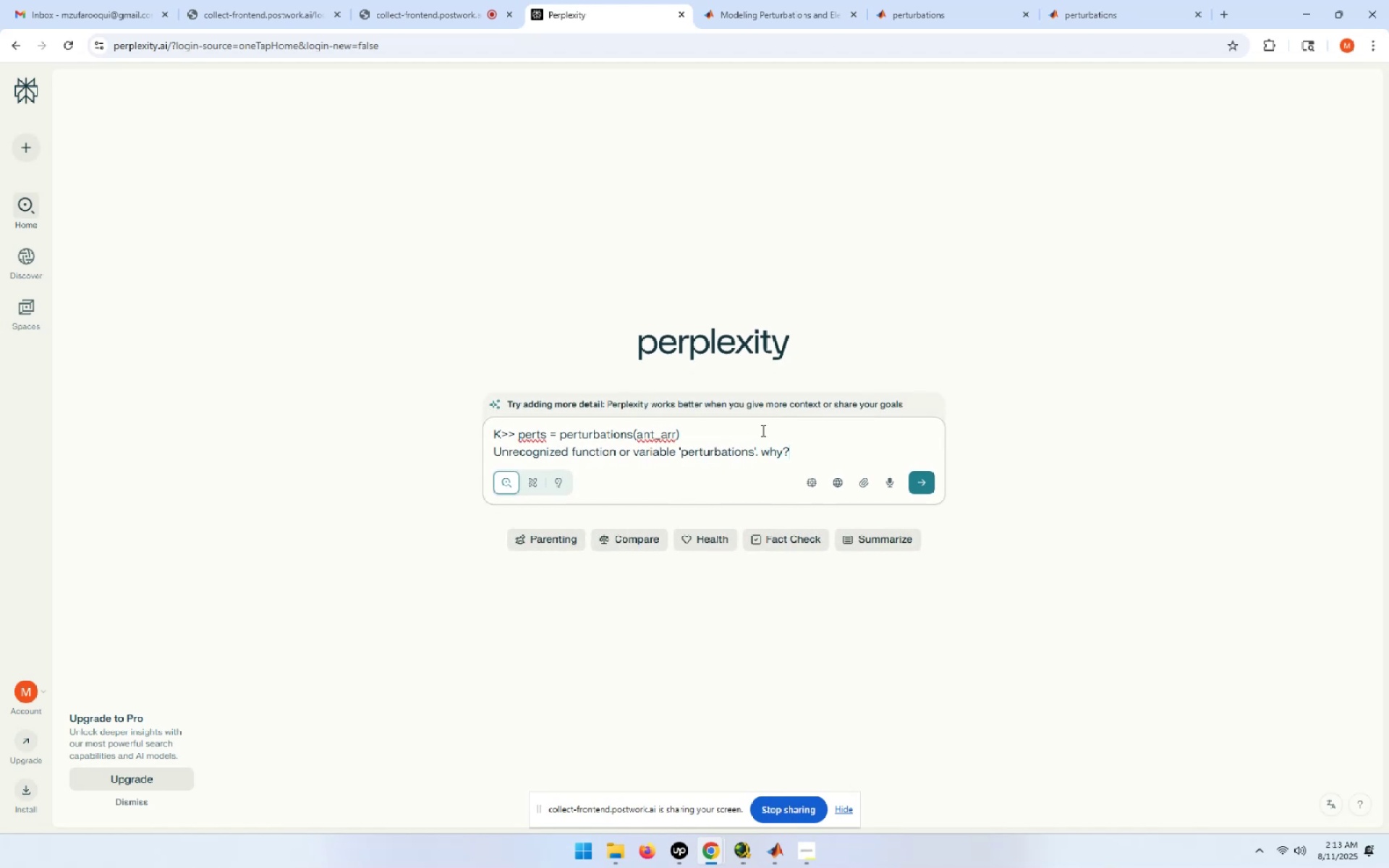 
key(Enter)
 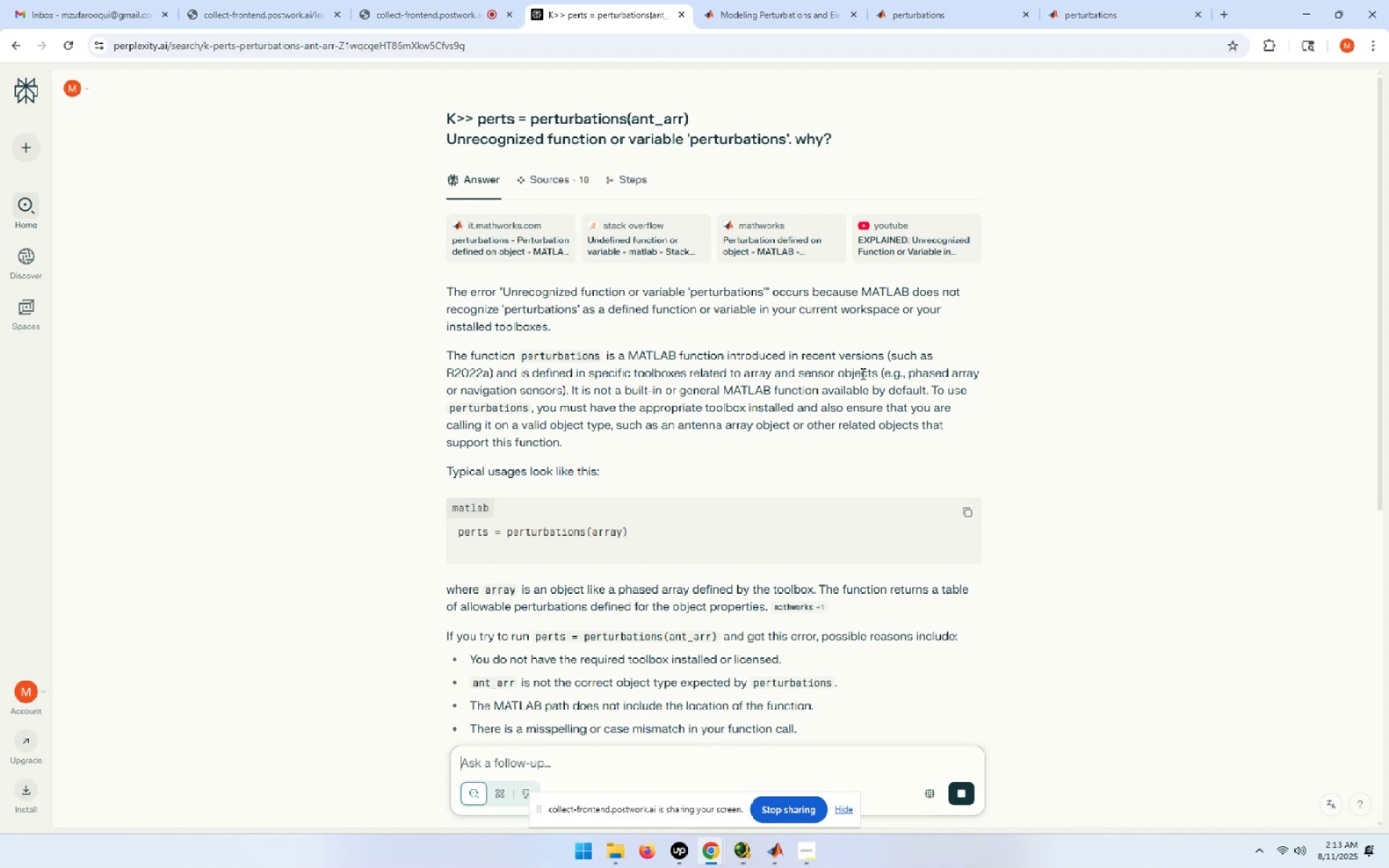 
wait(14.34)
 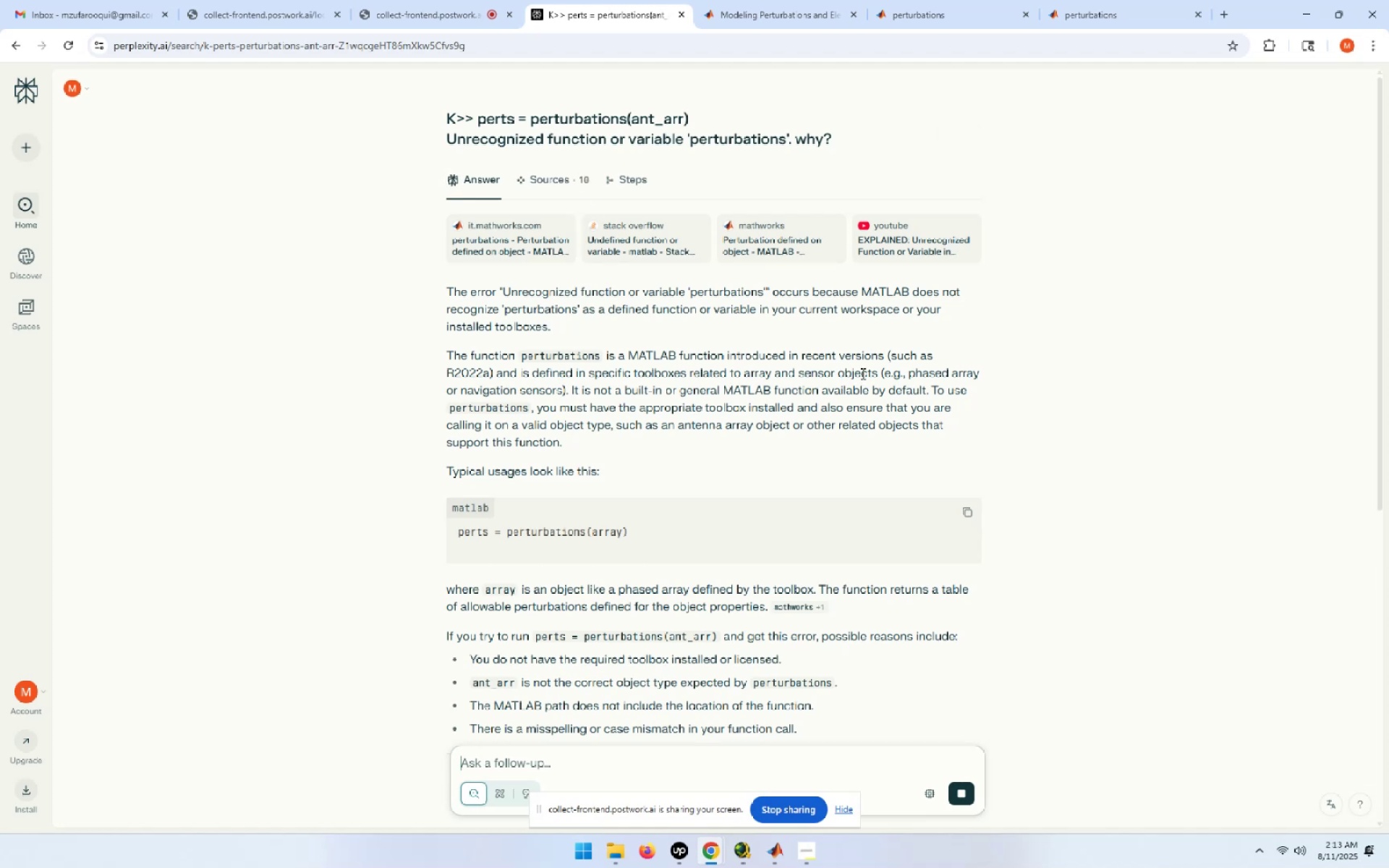 
scroll: coordinate [710, 605], scroll_direction: down, amount: 7.0
 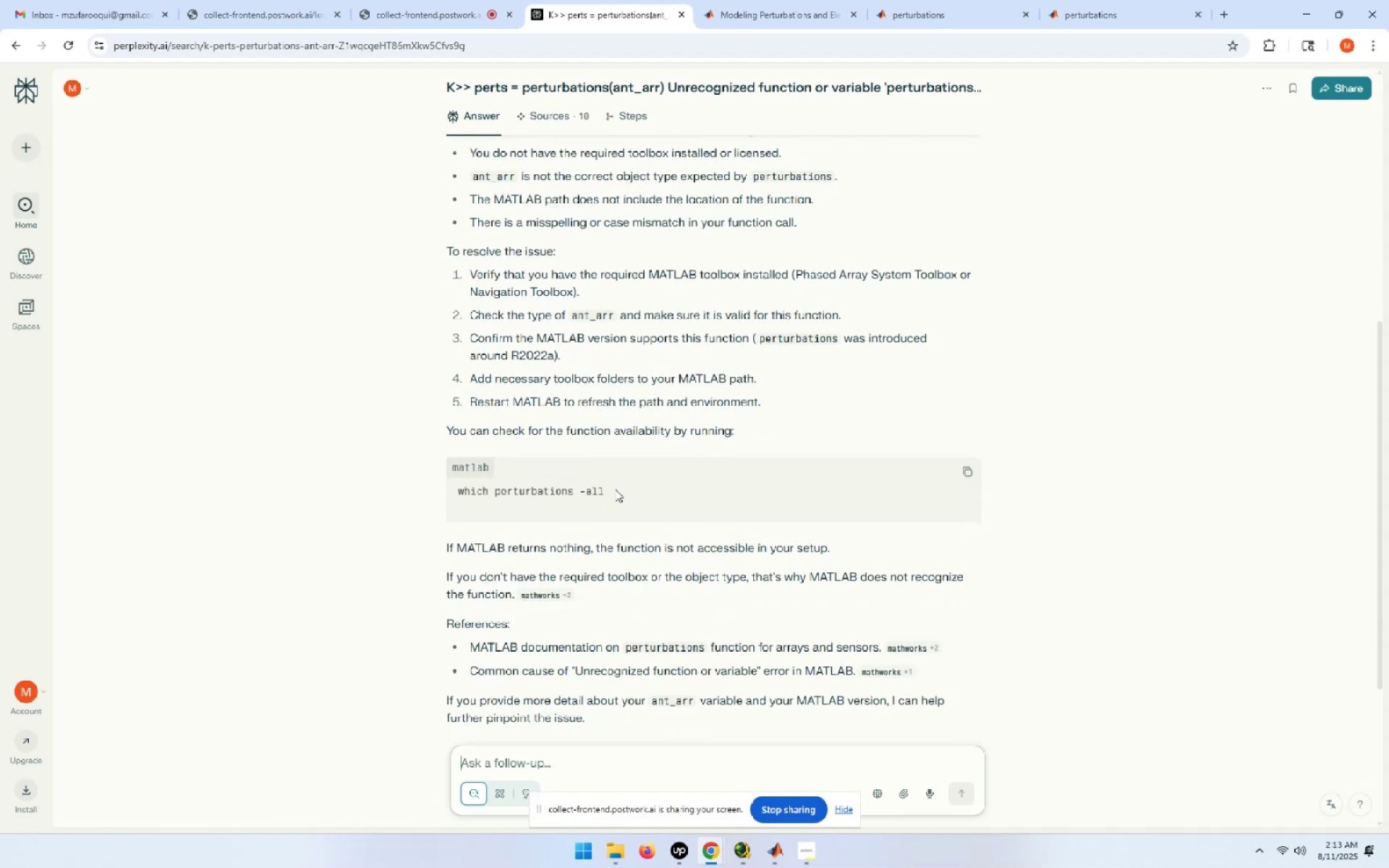 
wait(5.6)
 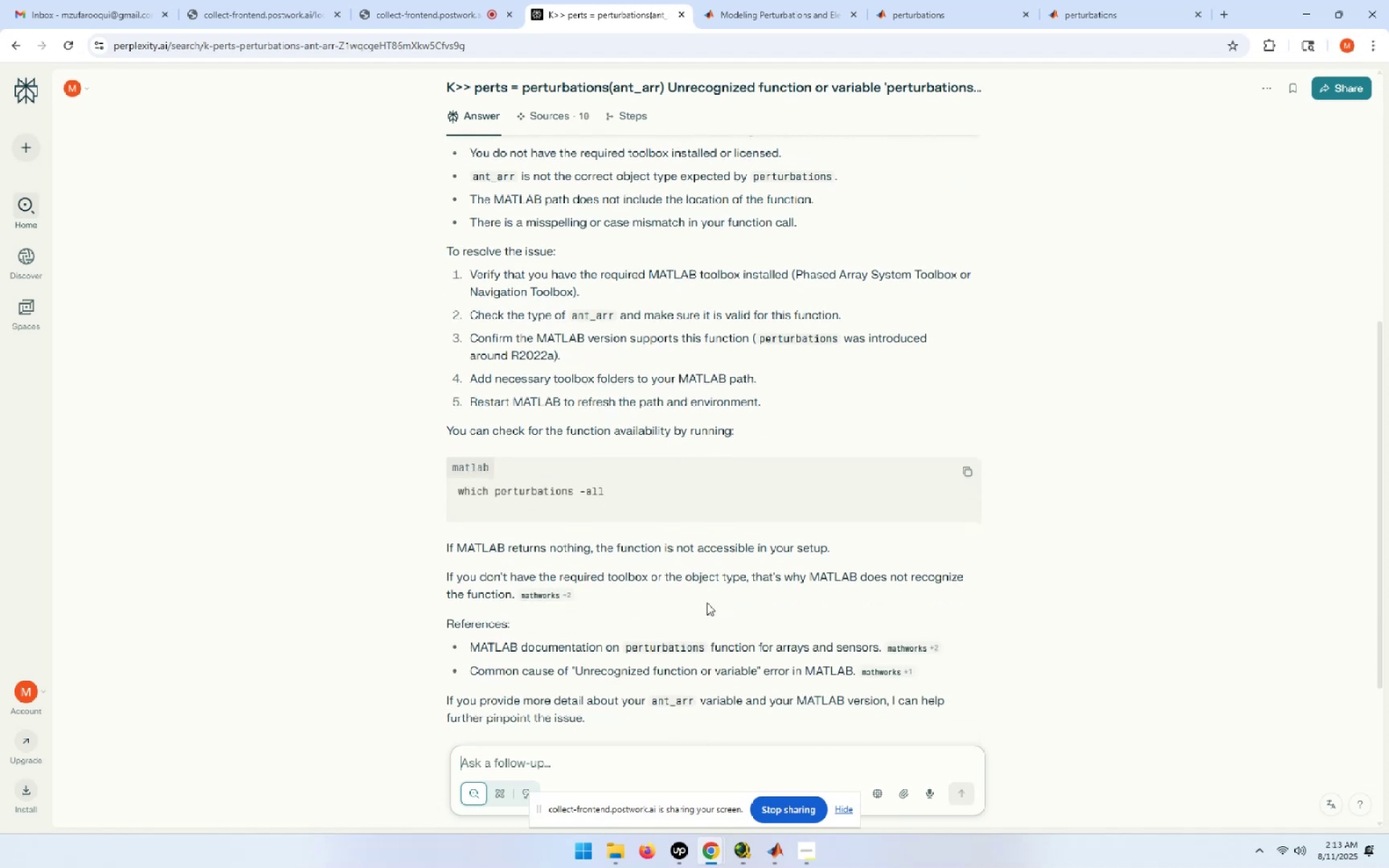 
left_click([961, 473])
 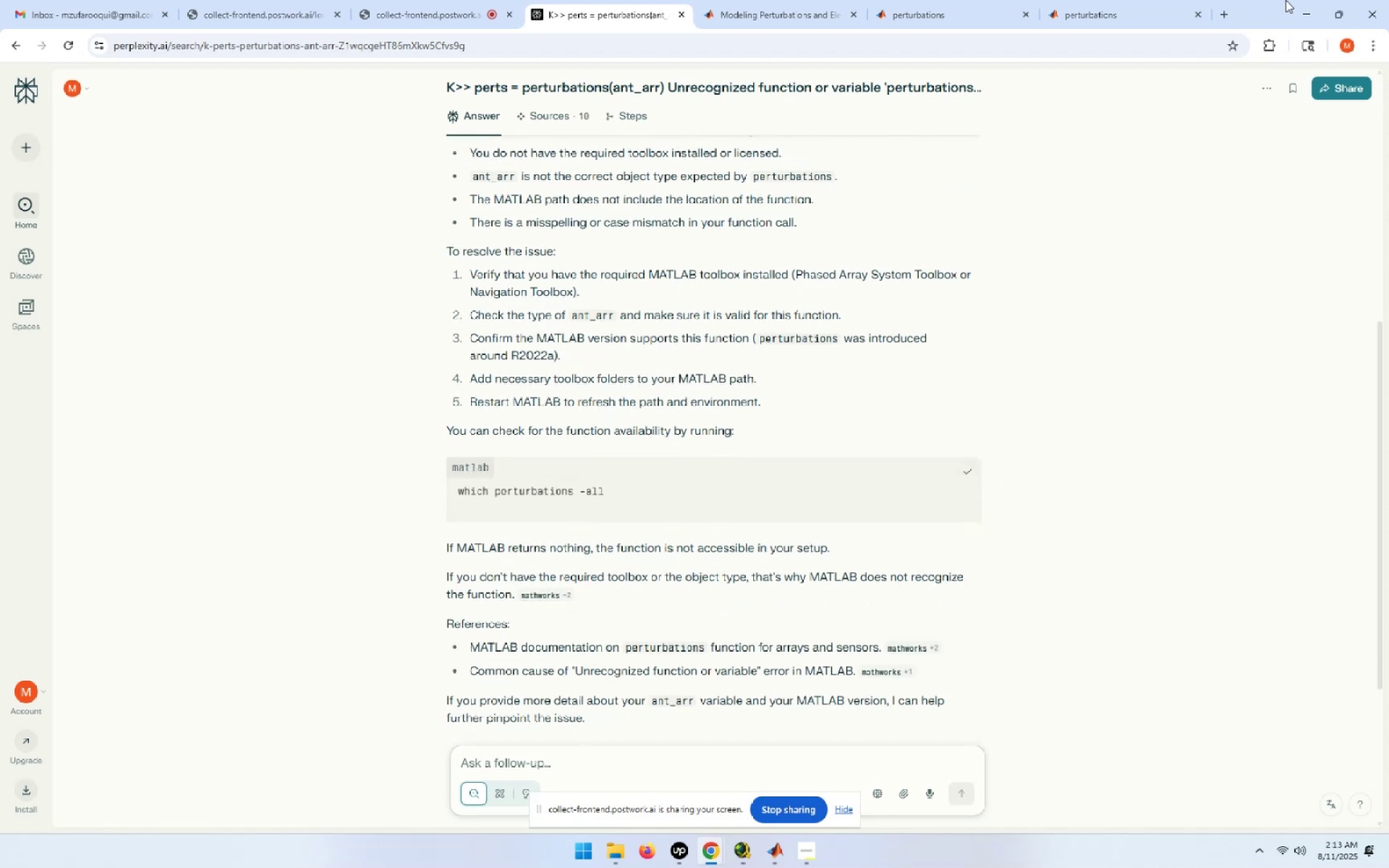 
left_click([1302, 6])
 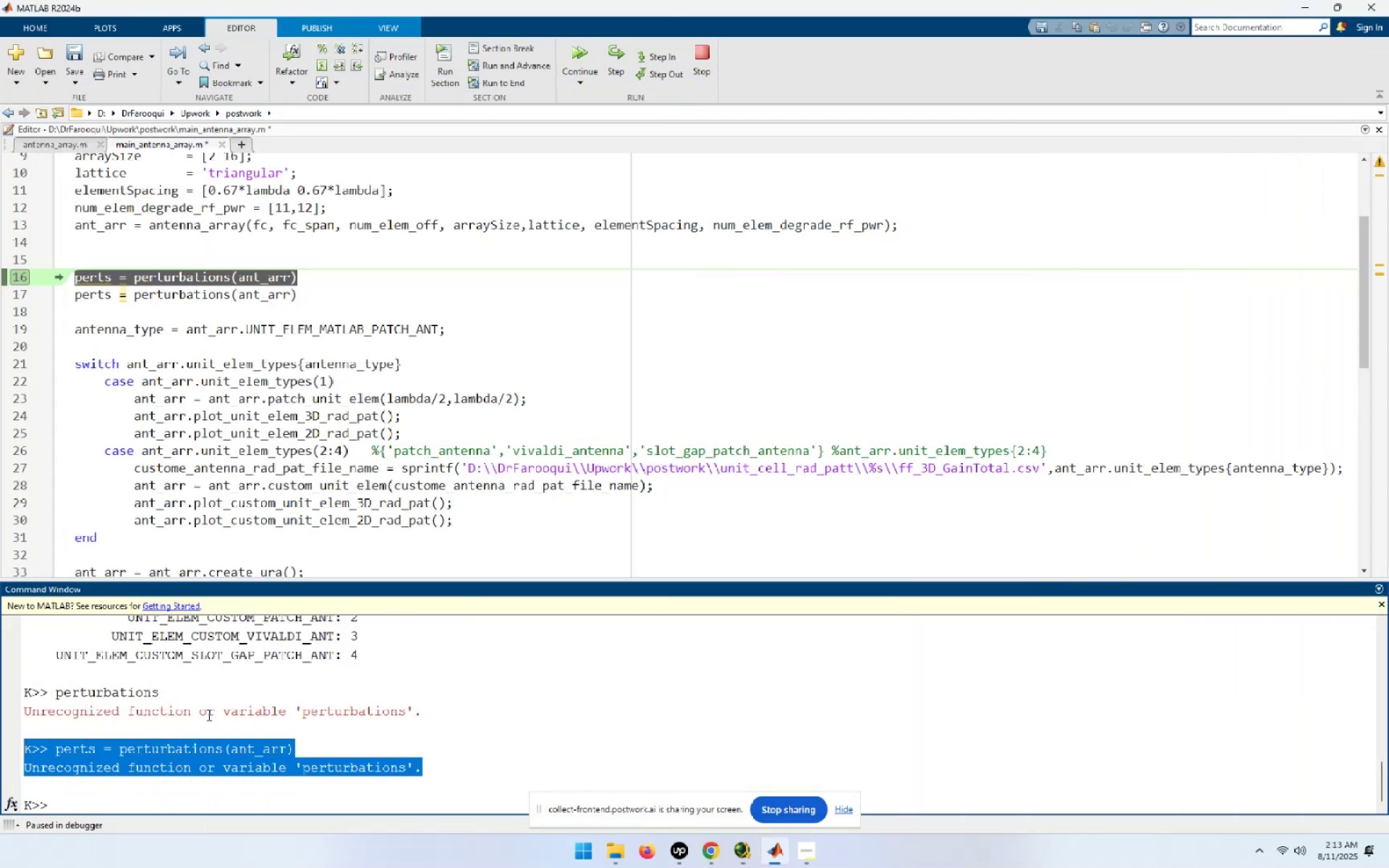 
left_click([534, 716])
 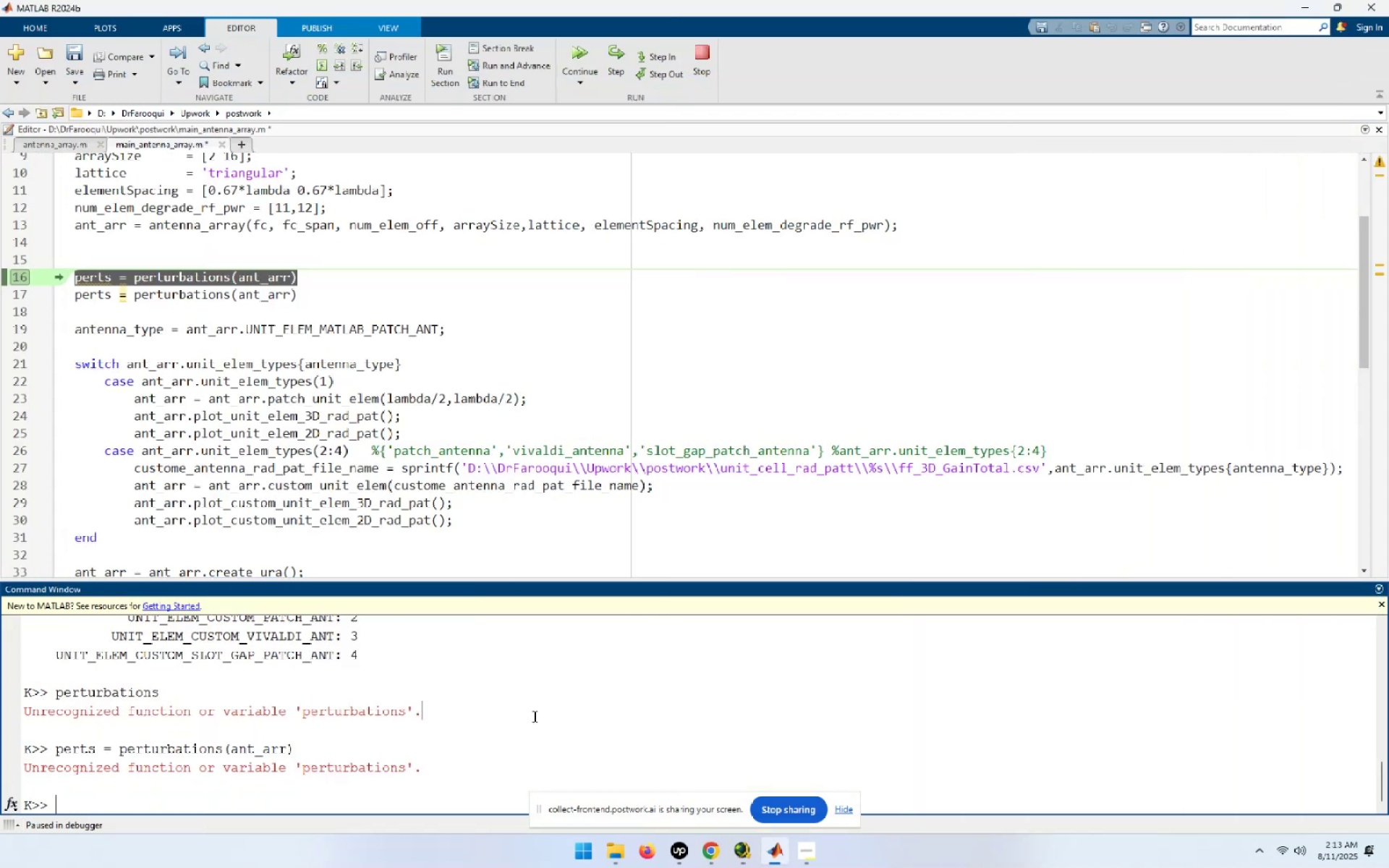 
key(Control+V)
 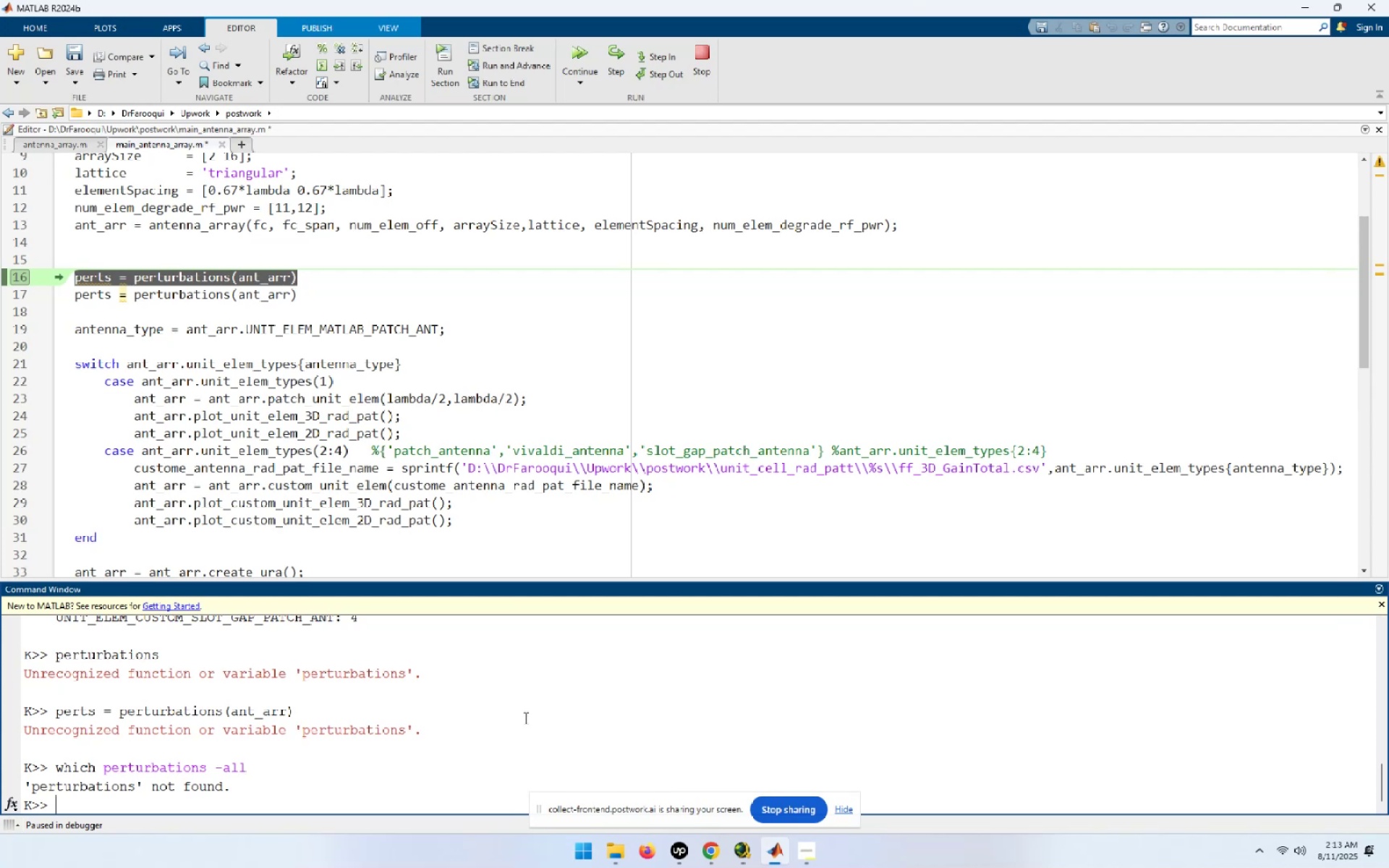 
wait(6.27)
 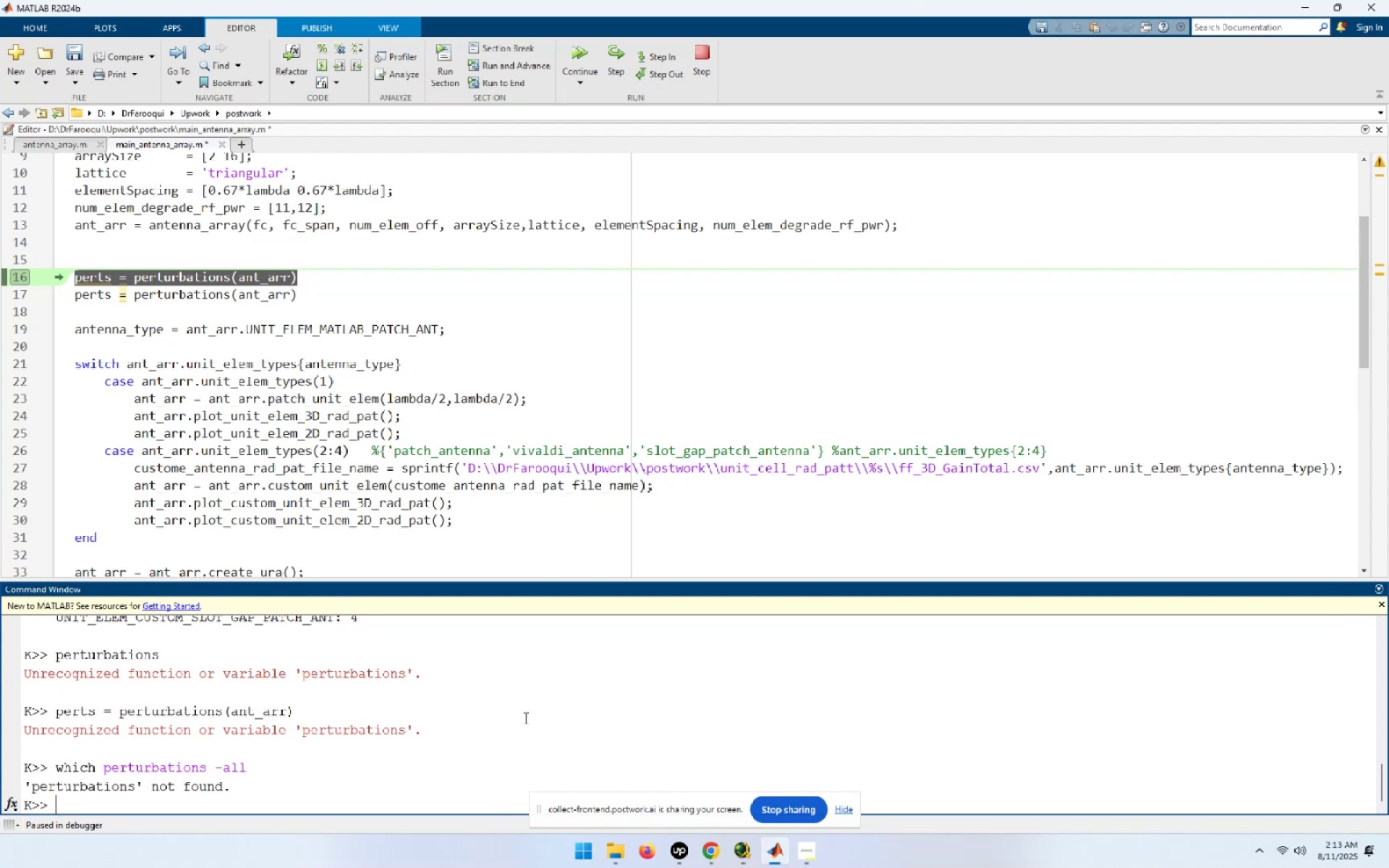 
key(Alt+Tab)
 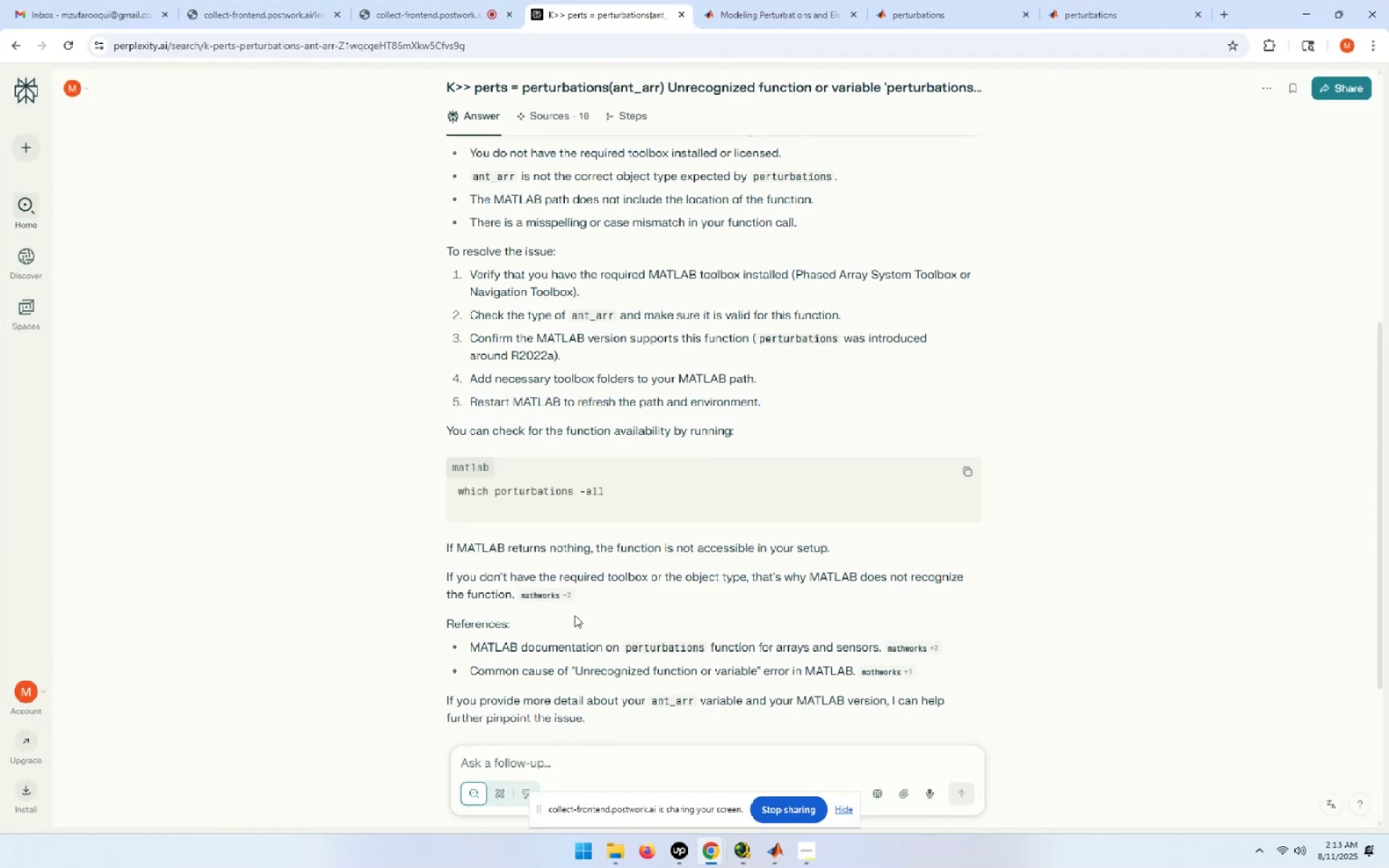 
wait(6.26)
 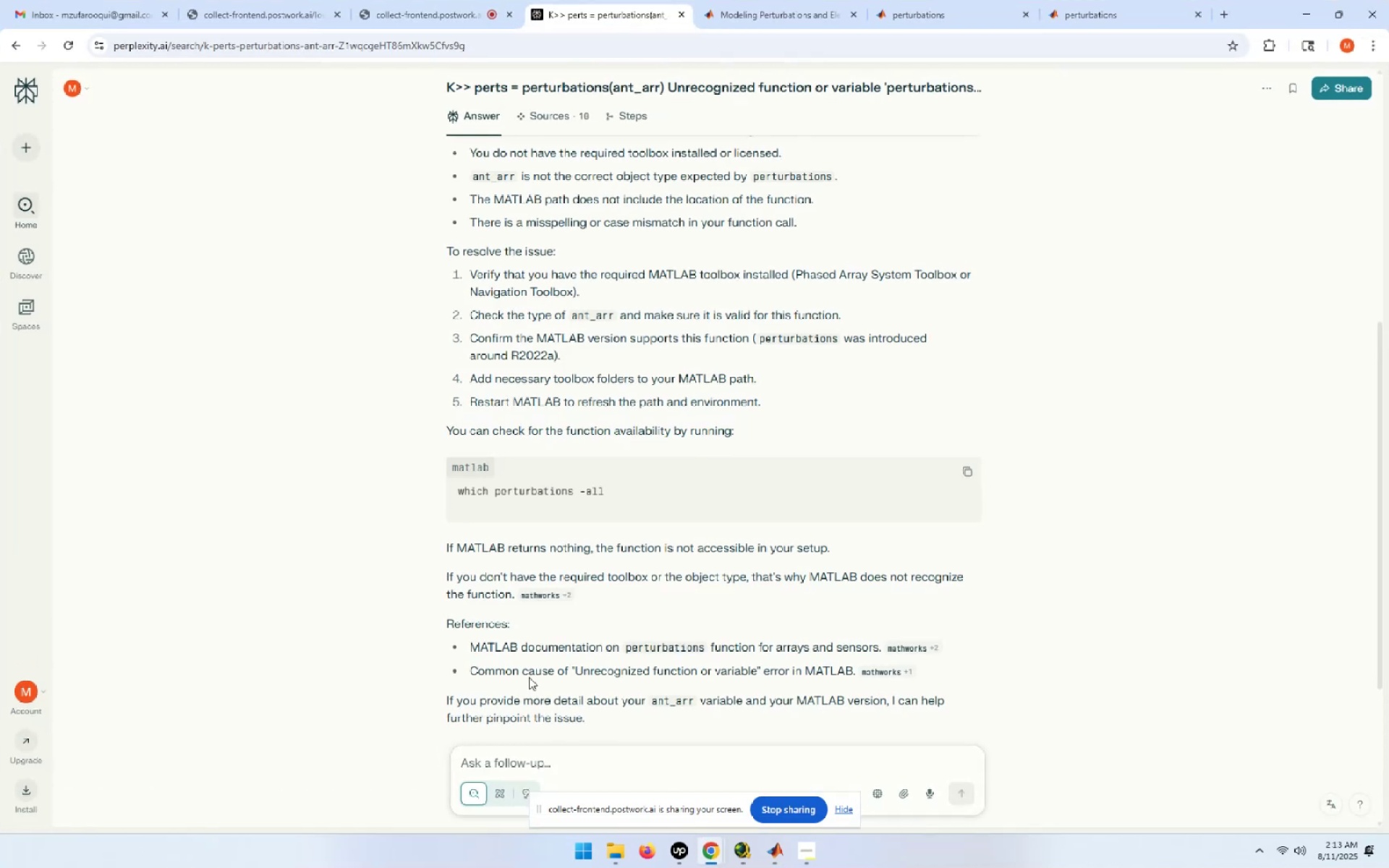 
scroll: coordinate [849, 595], scroll_direction: down, amount: 3.0
 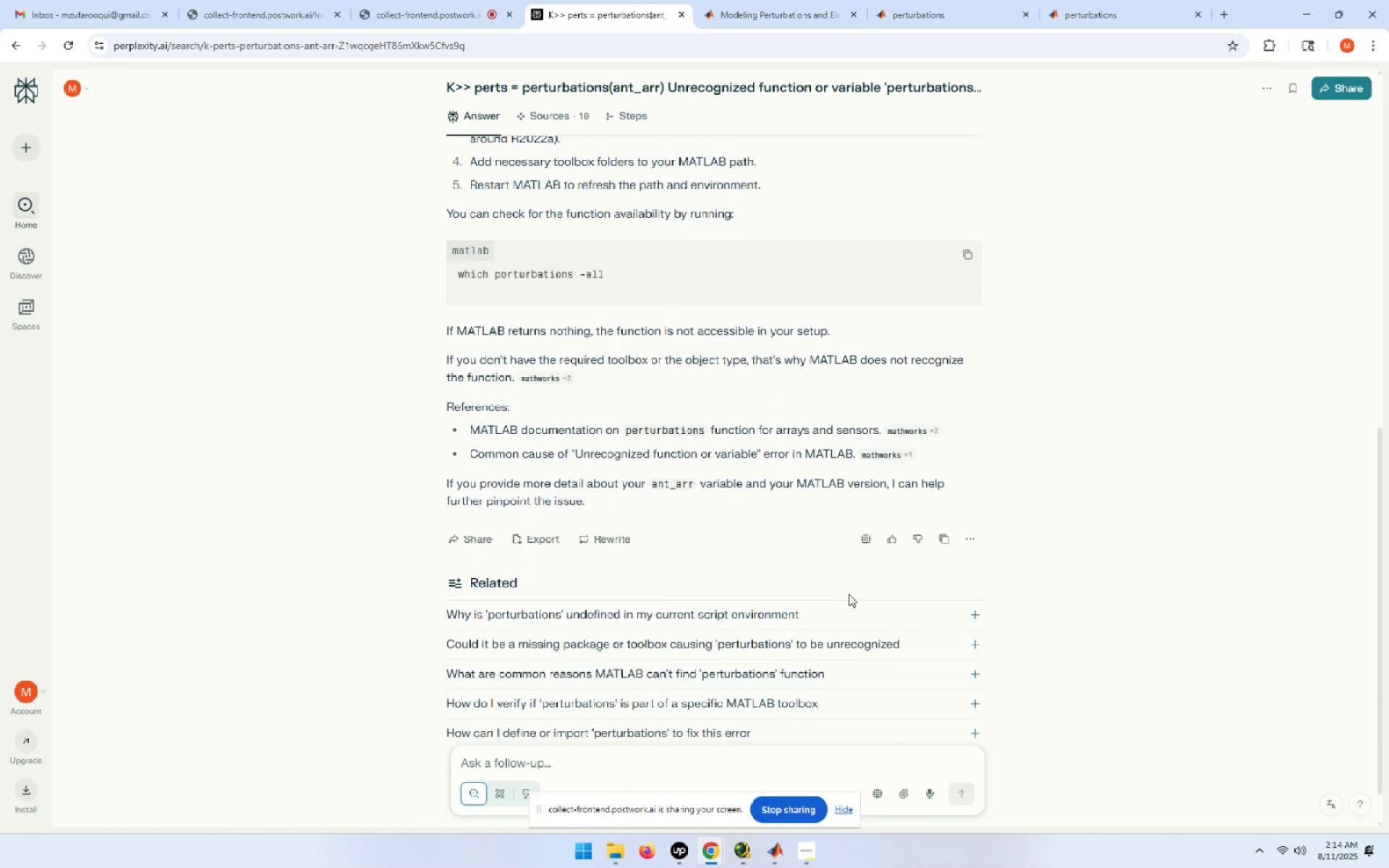 
wait(5.45)
 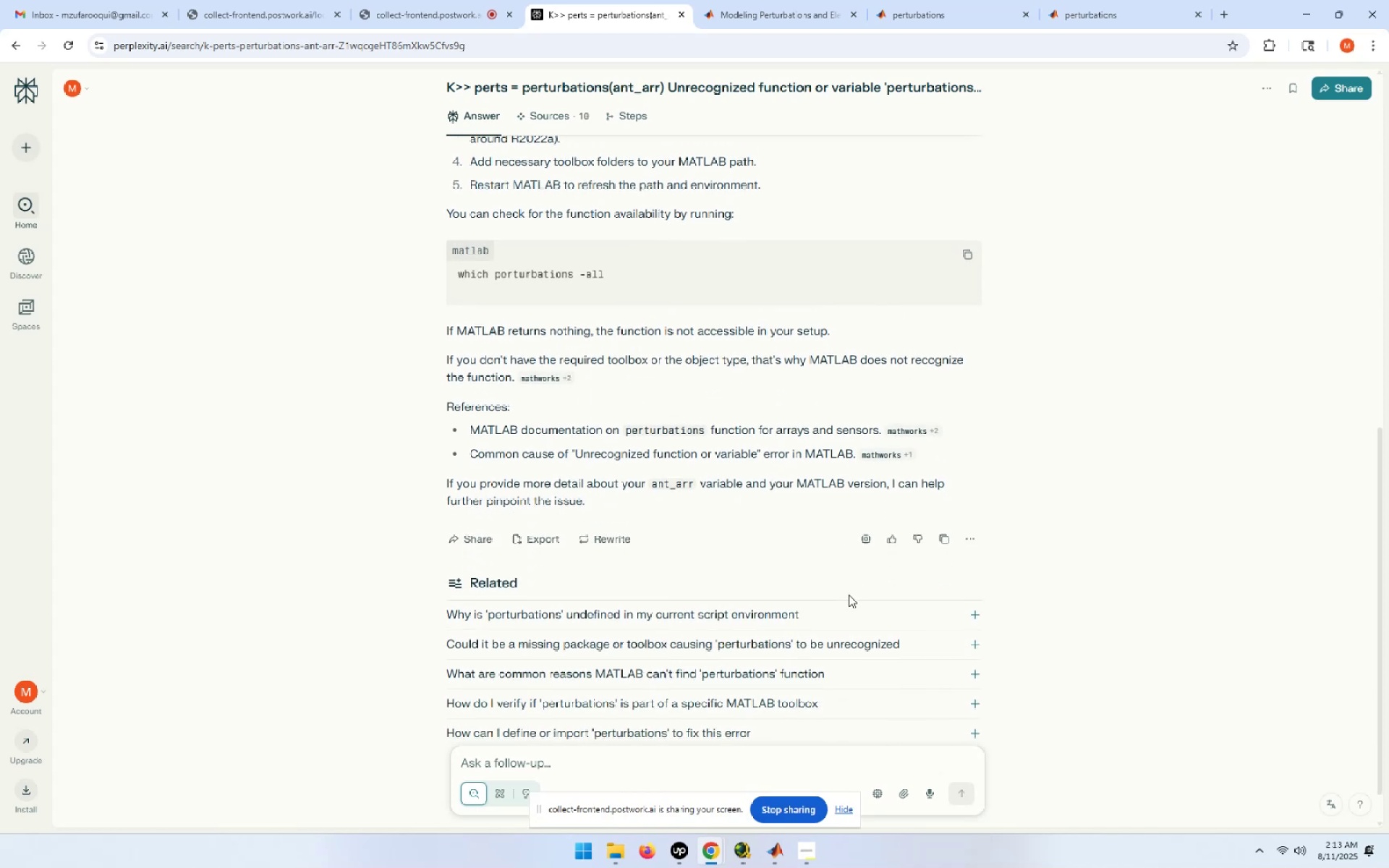 
left_click([561, 761])
 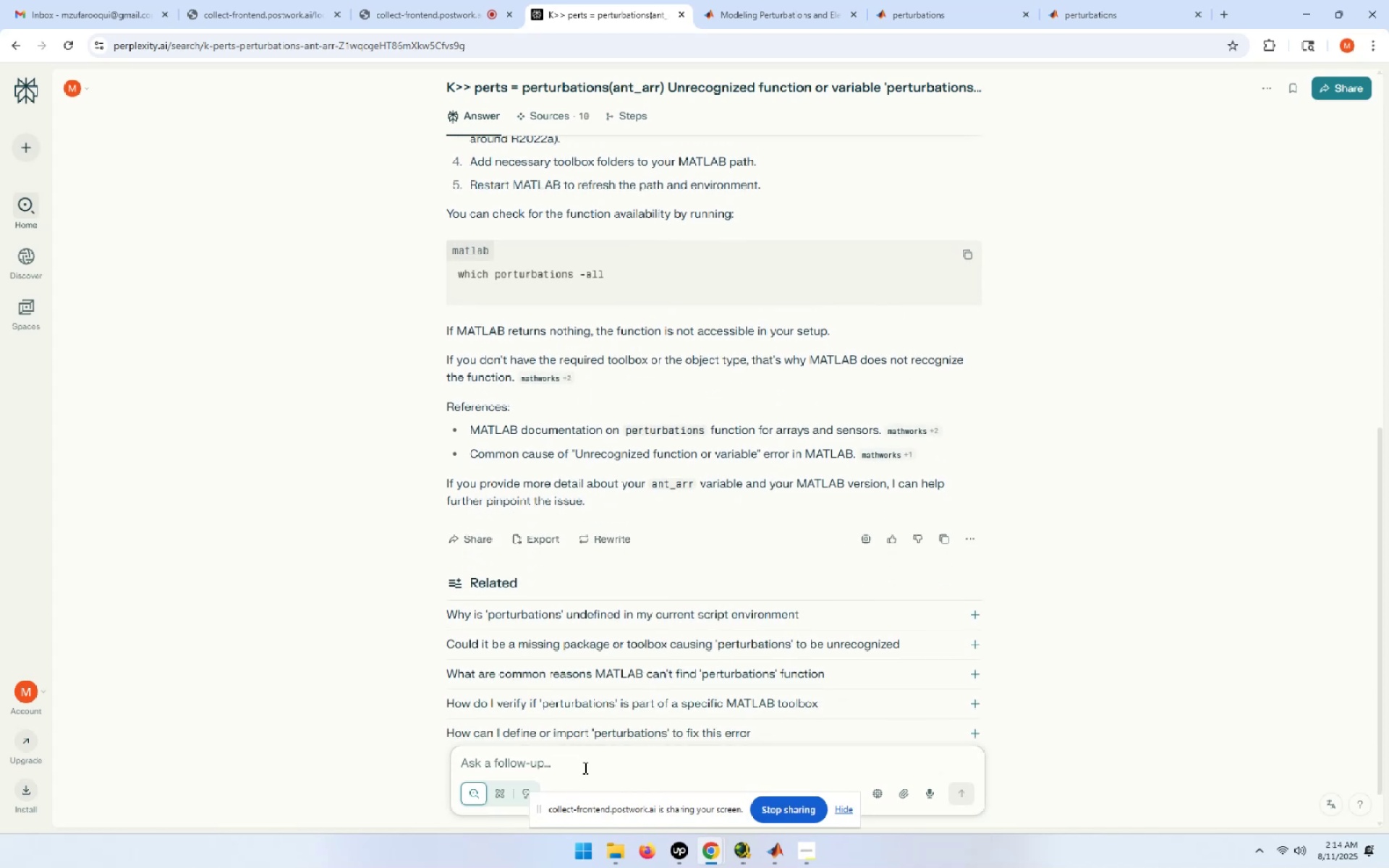 
type(I am using matlab2024b)
key(NumpadEnter)
 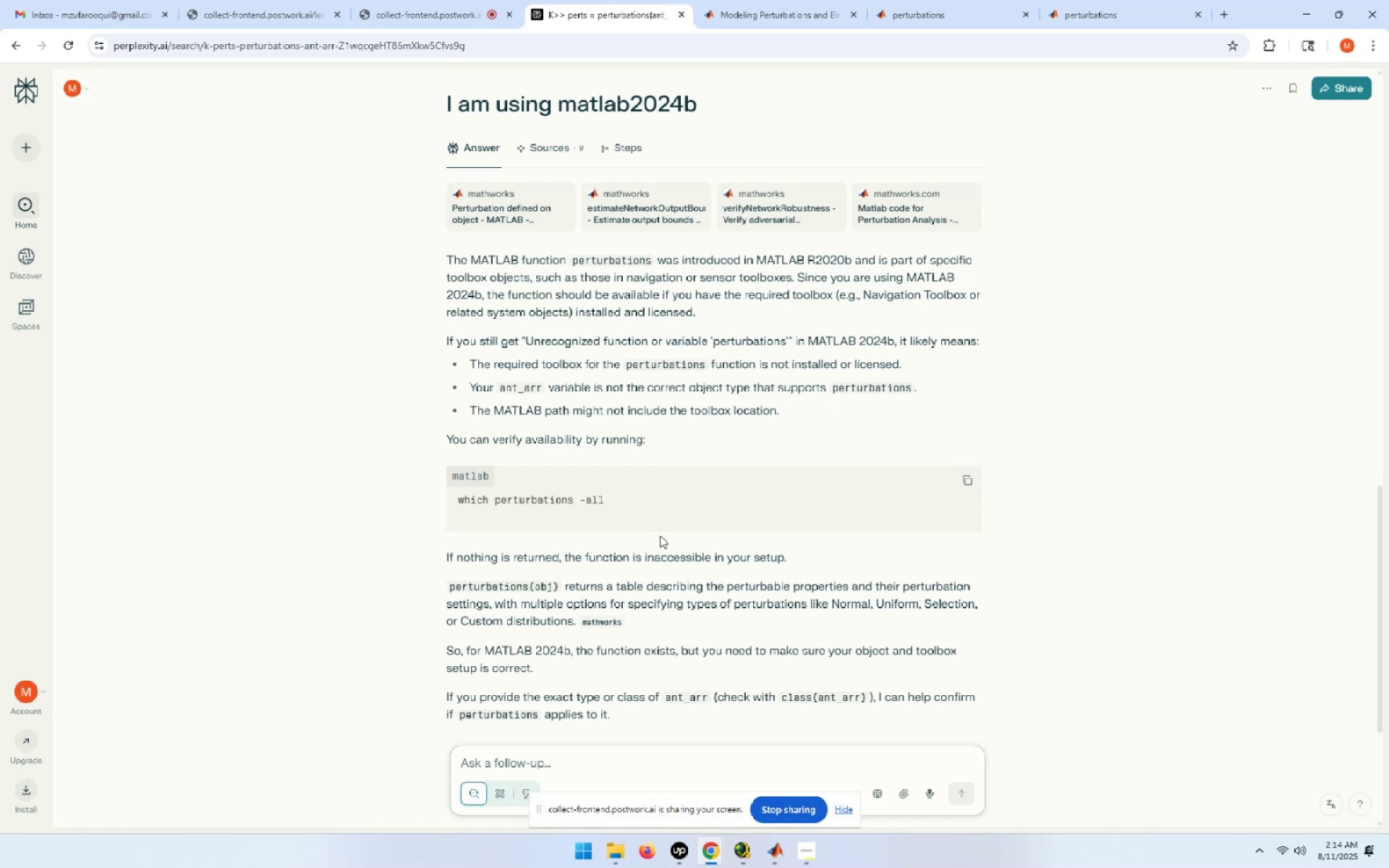 
wait(21.78)
 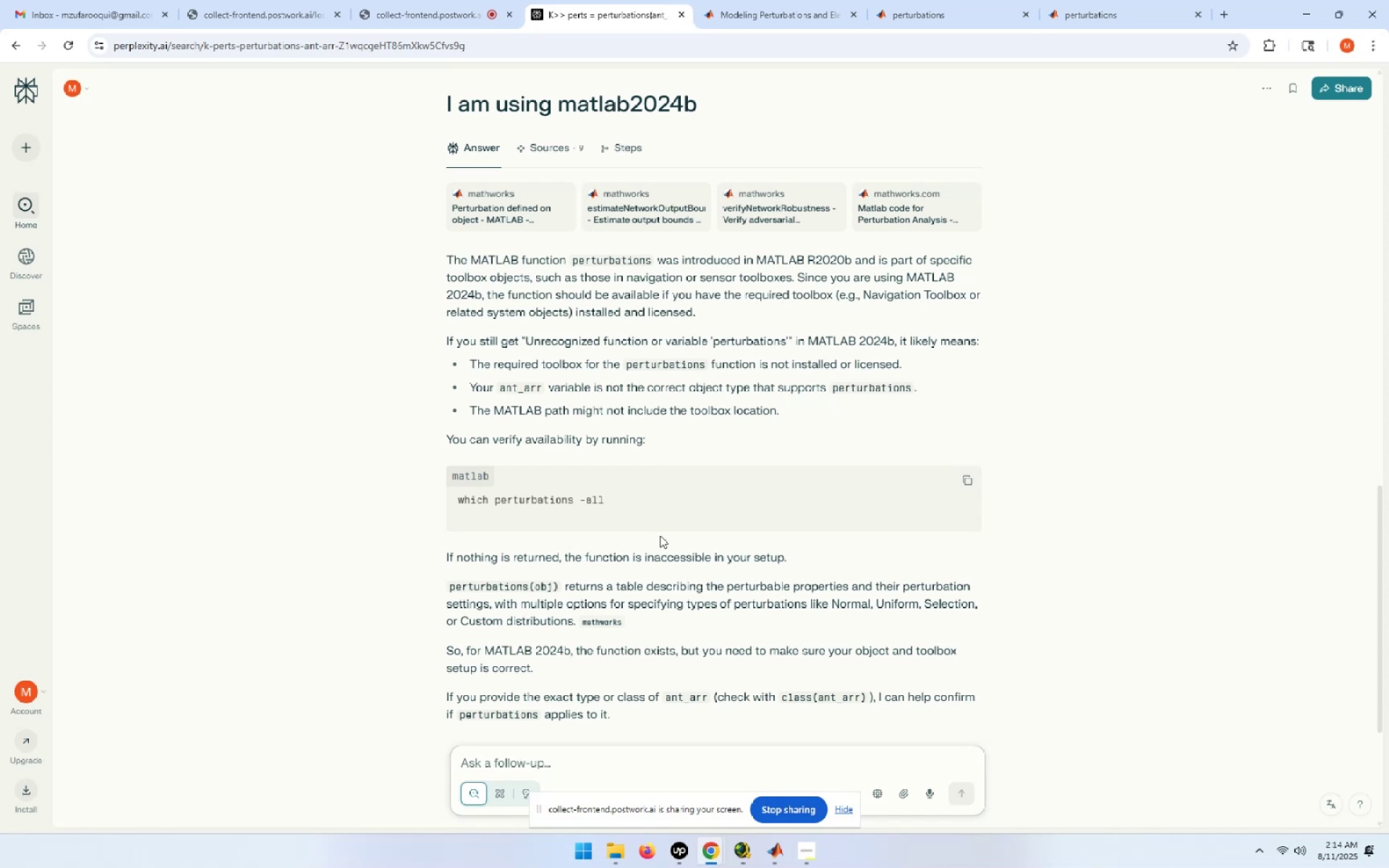 
scroll: coordinate [708, 537], scroll_direction: down, amount: 2.0
 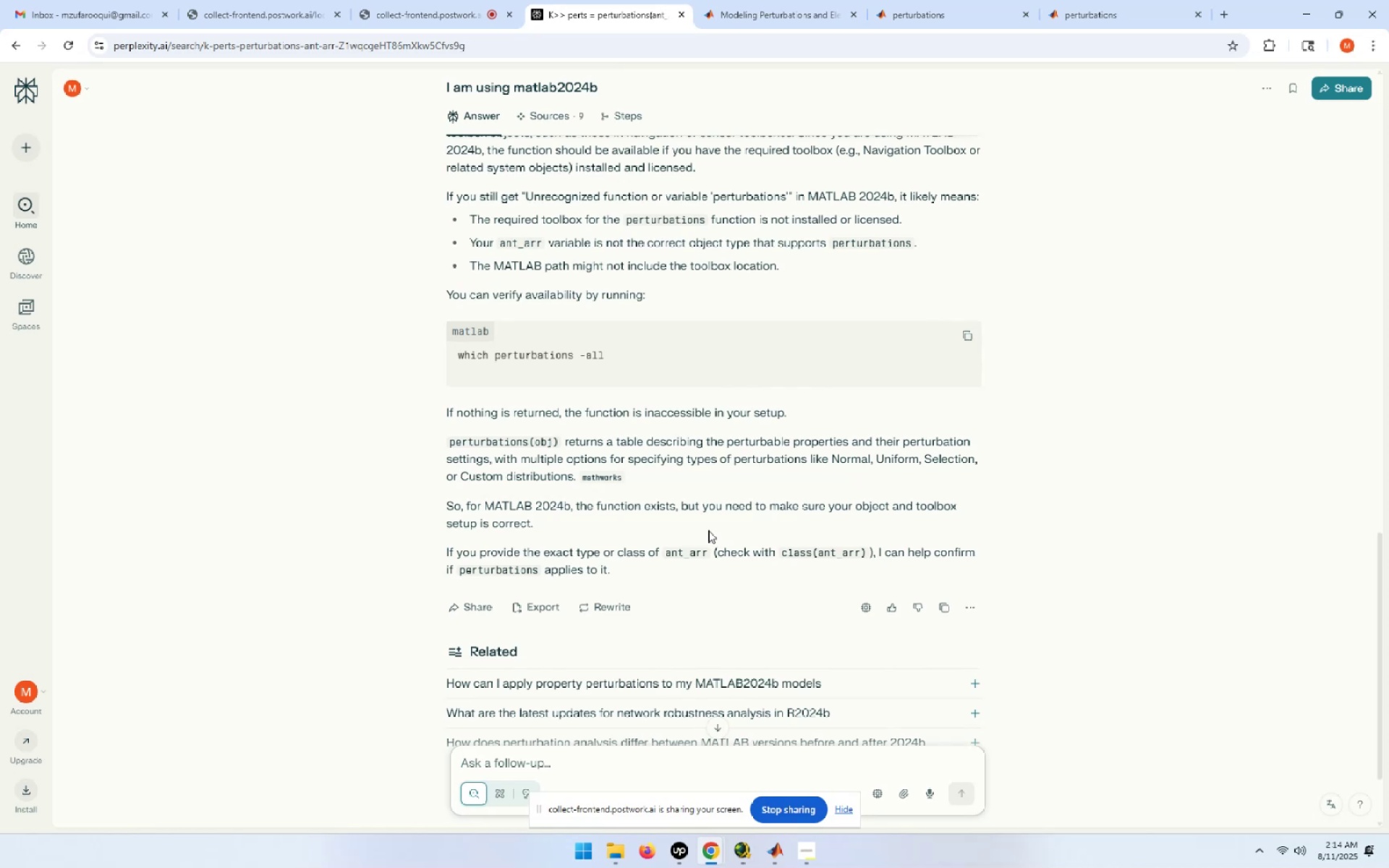 
wait(6.2)
 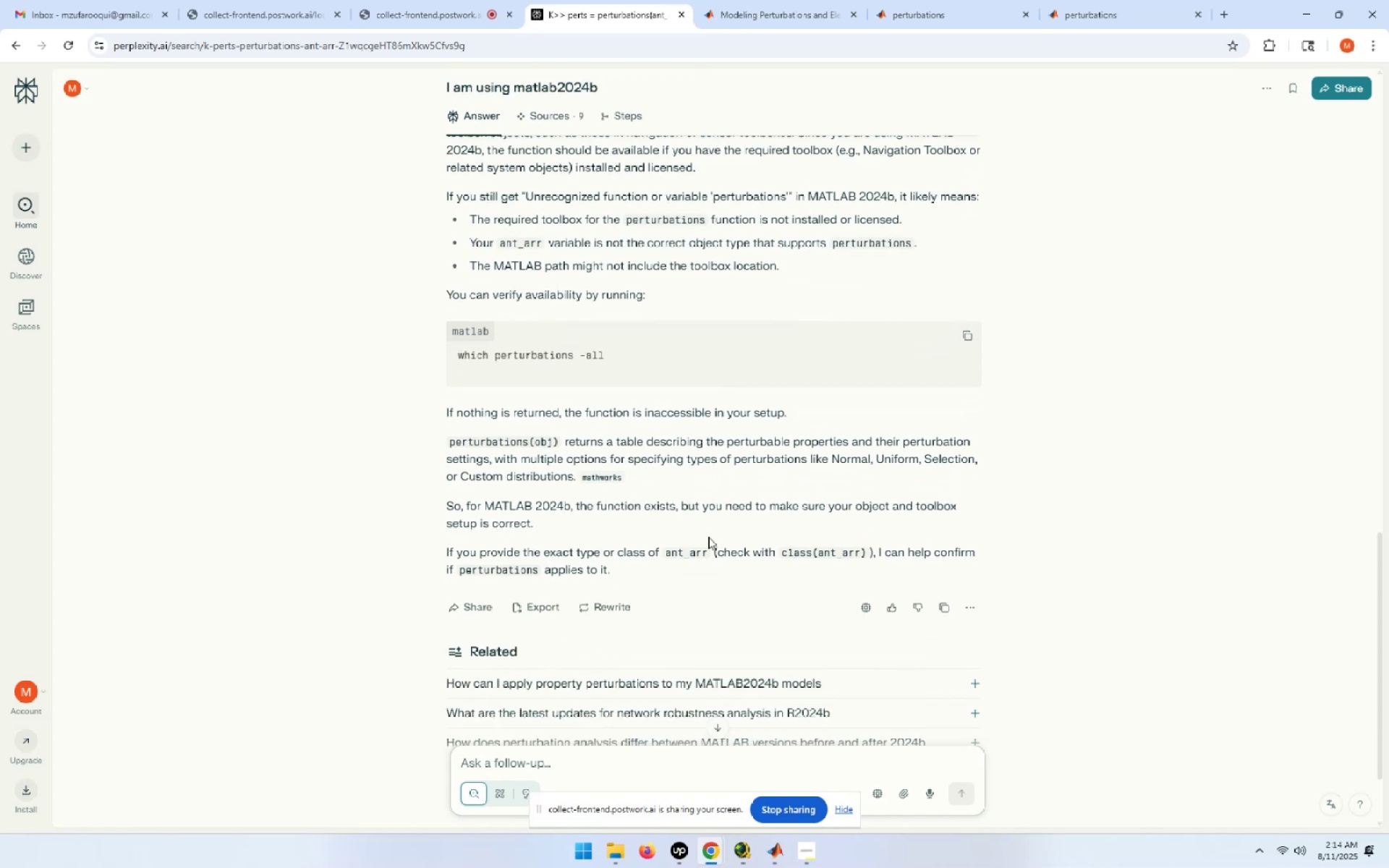 
left_click([962, 0])
 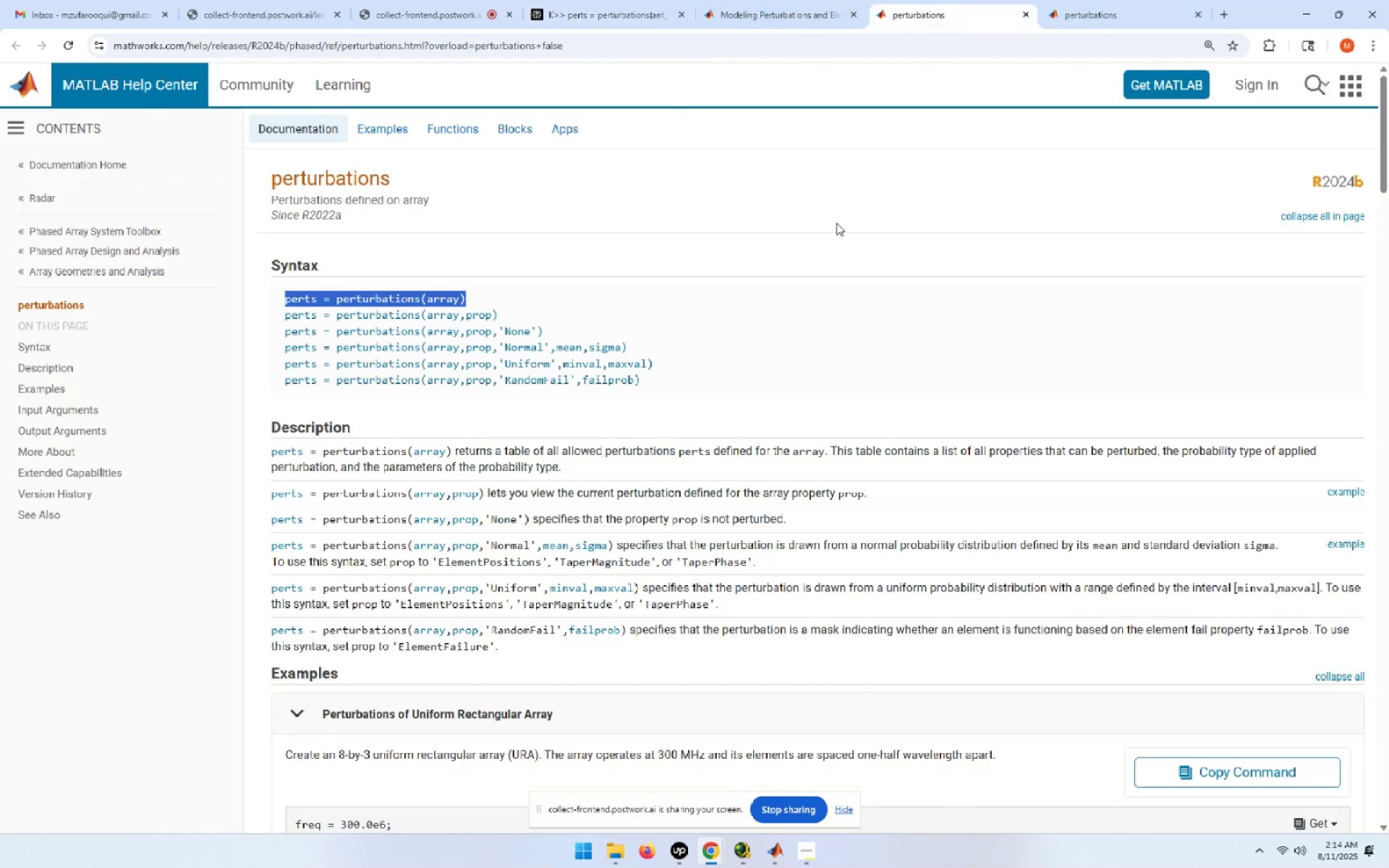 
left_click([841, 210])
 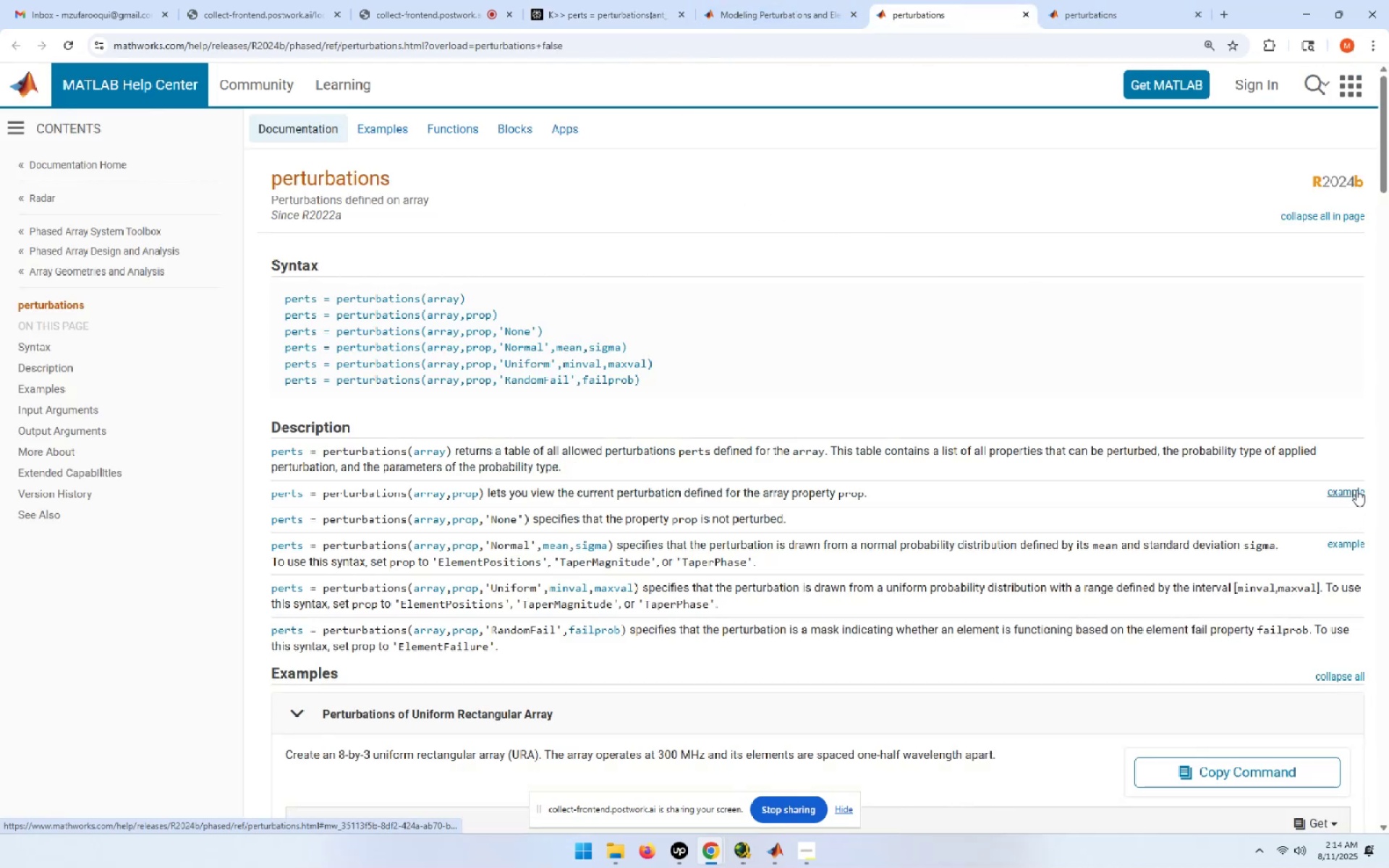 
wait(5.38)
 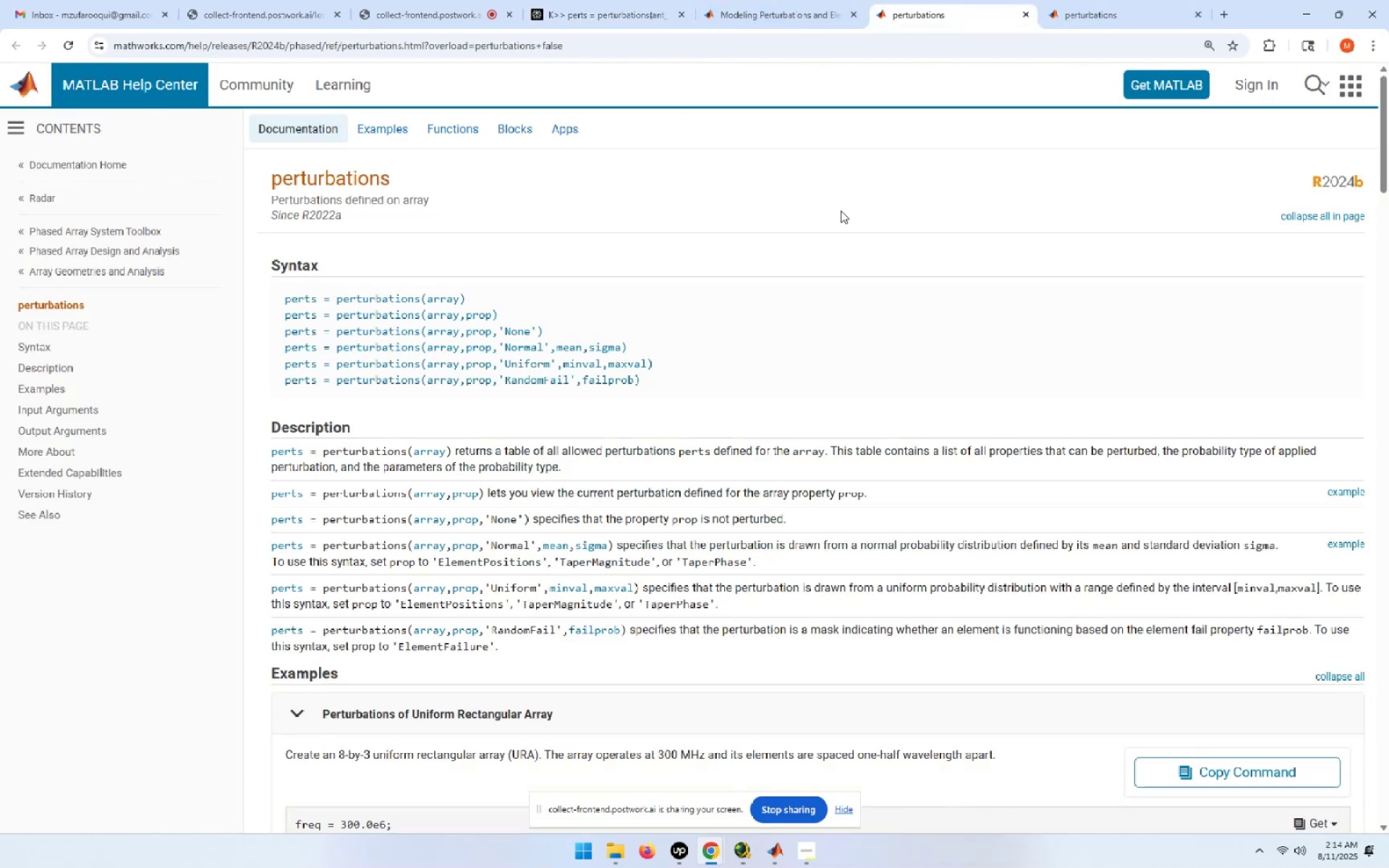 
scroll: coordinate [906, 426], scroll_direction: down, amount: 5.0
 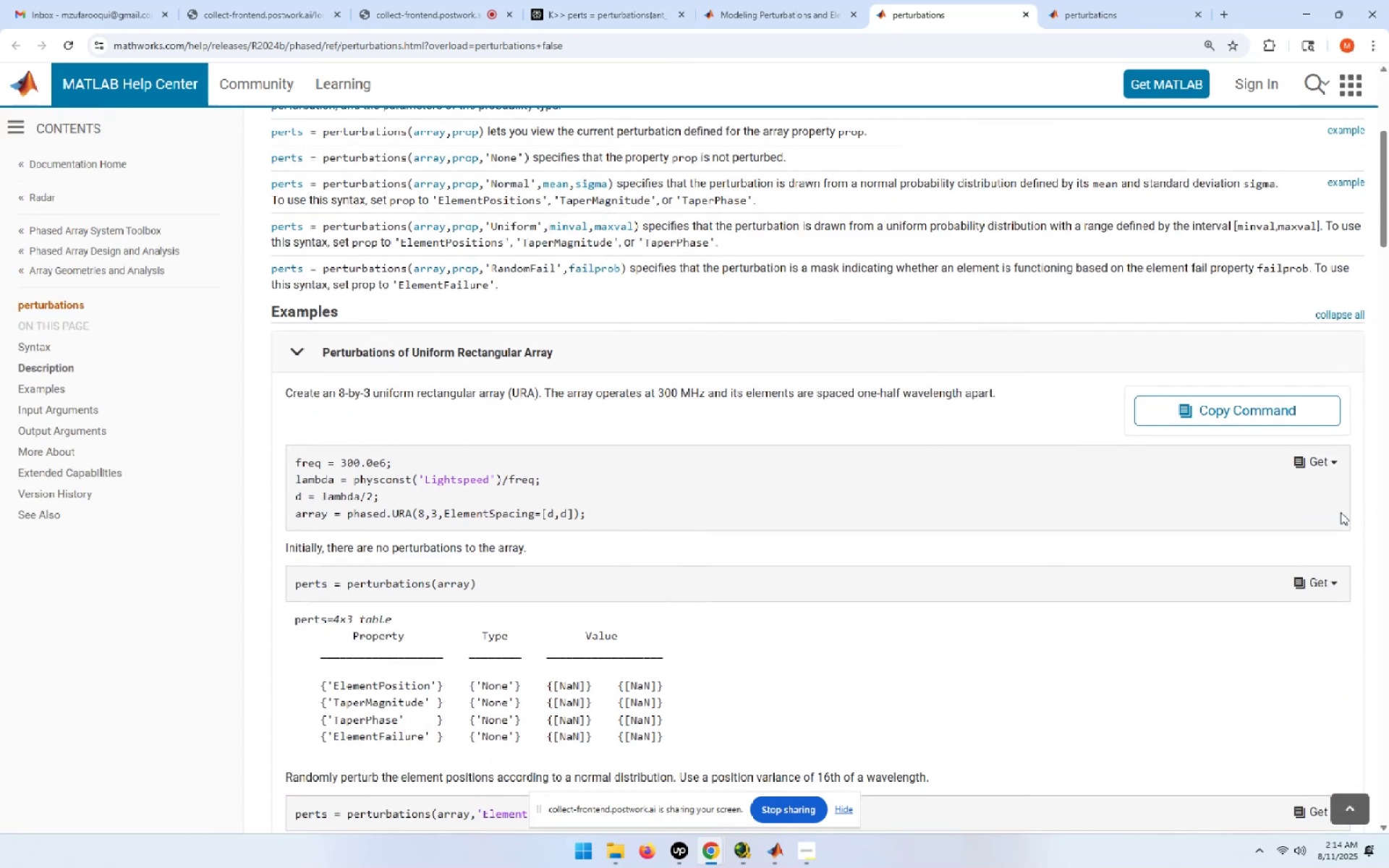 
wait(5.02)
 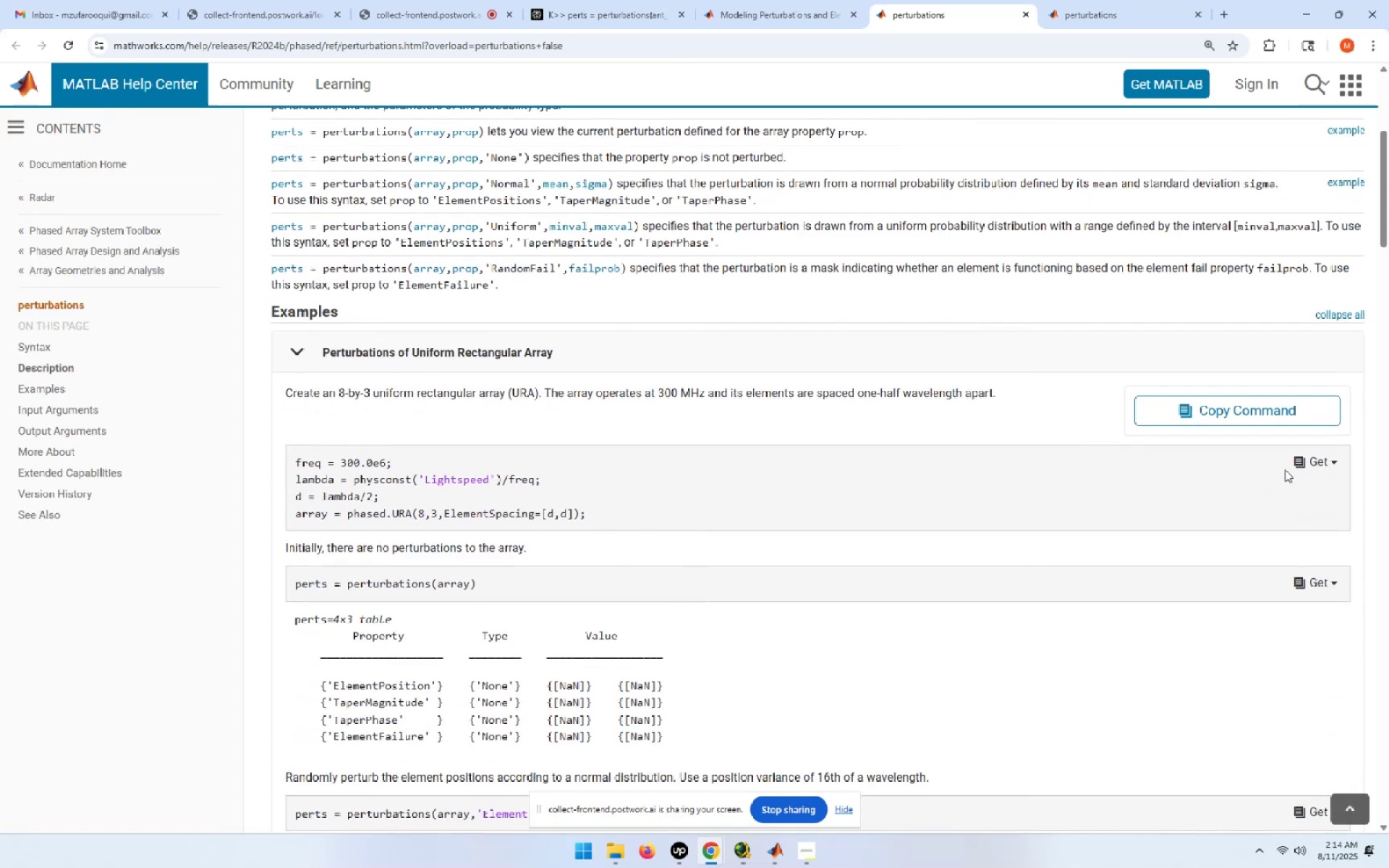 
left_click([1337, 582])
 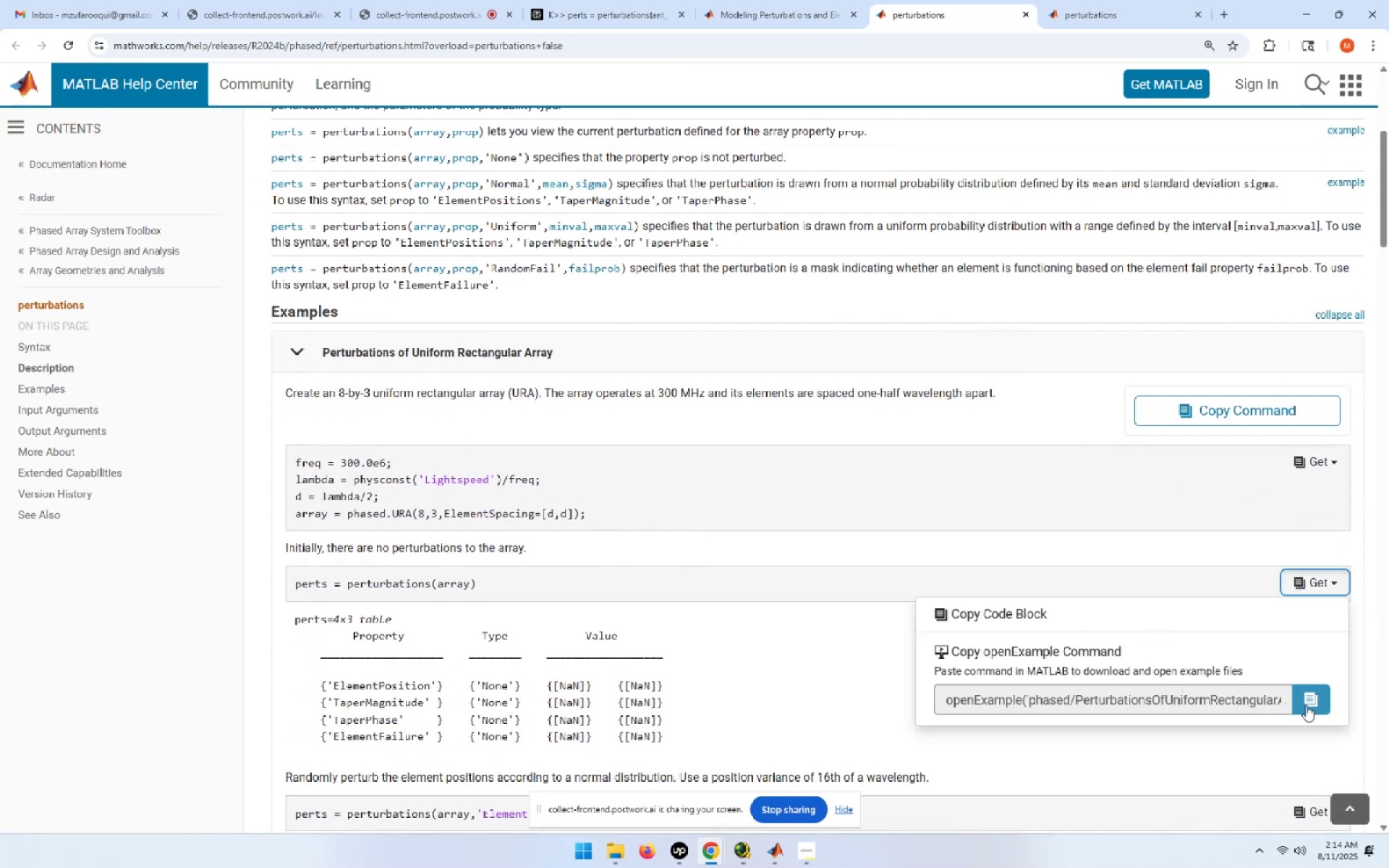 
left_click([1306, 705])
 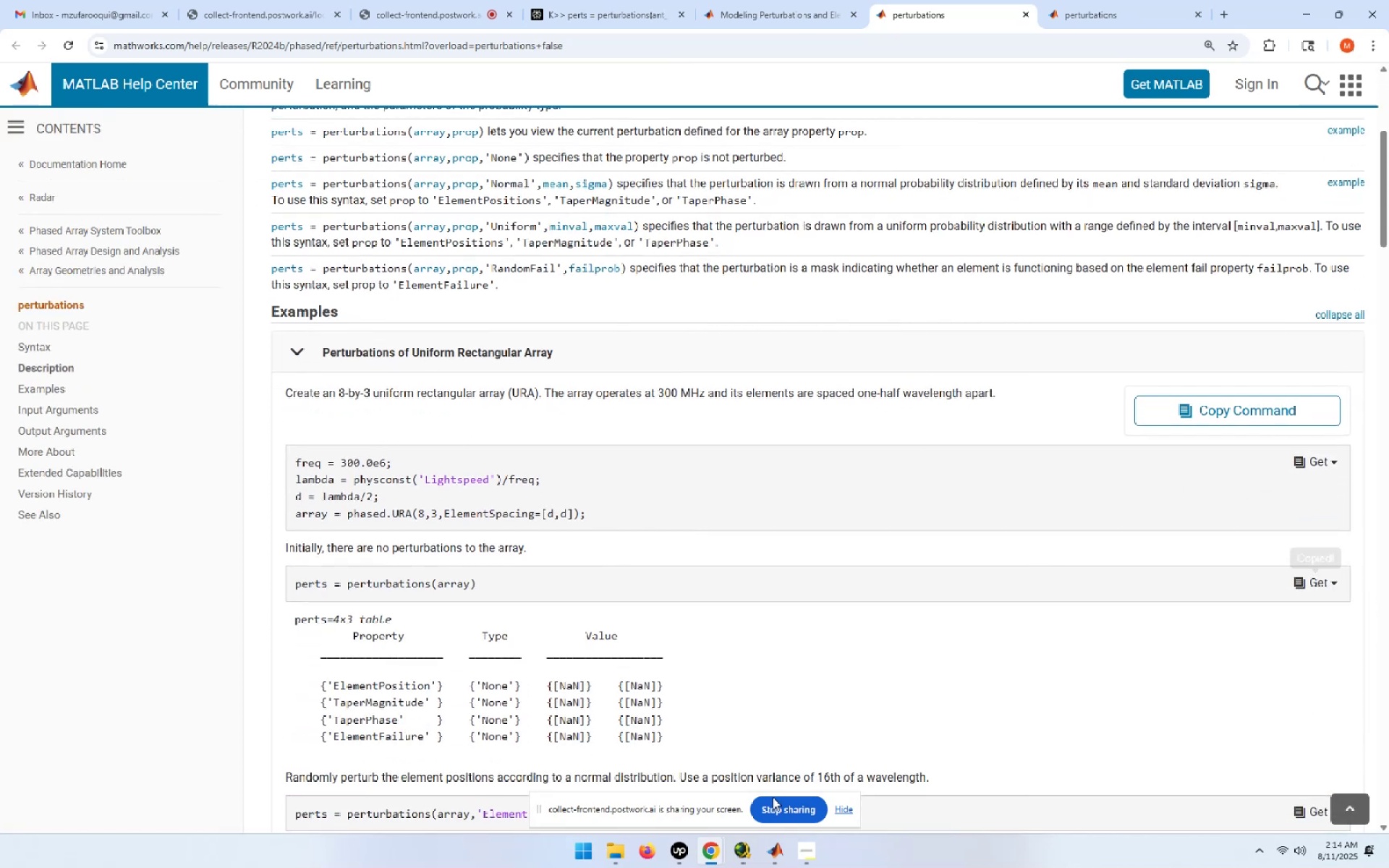 
left_click([783, 844])
 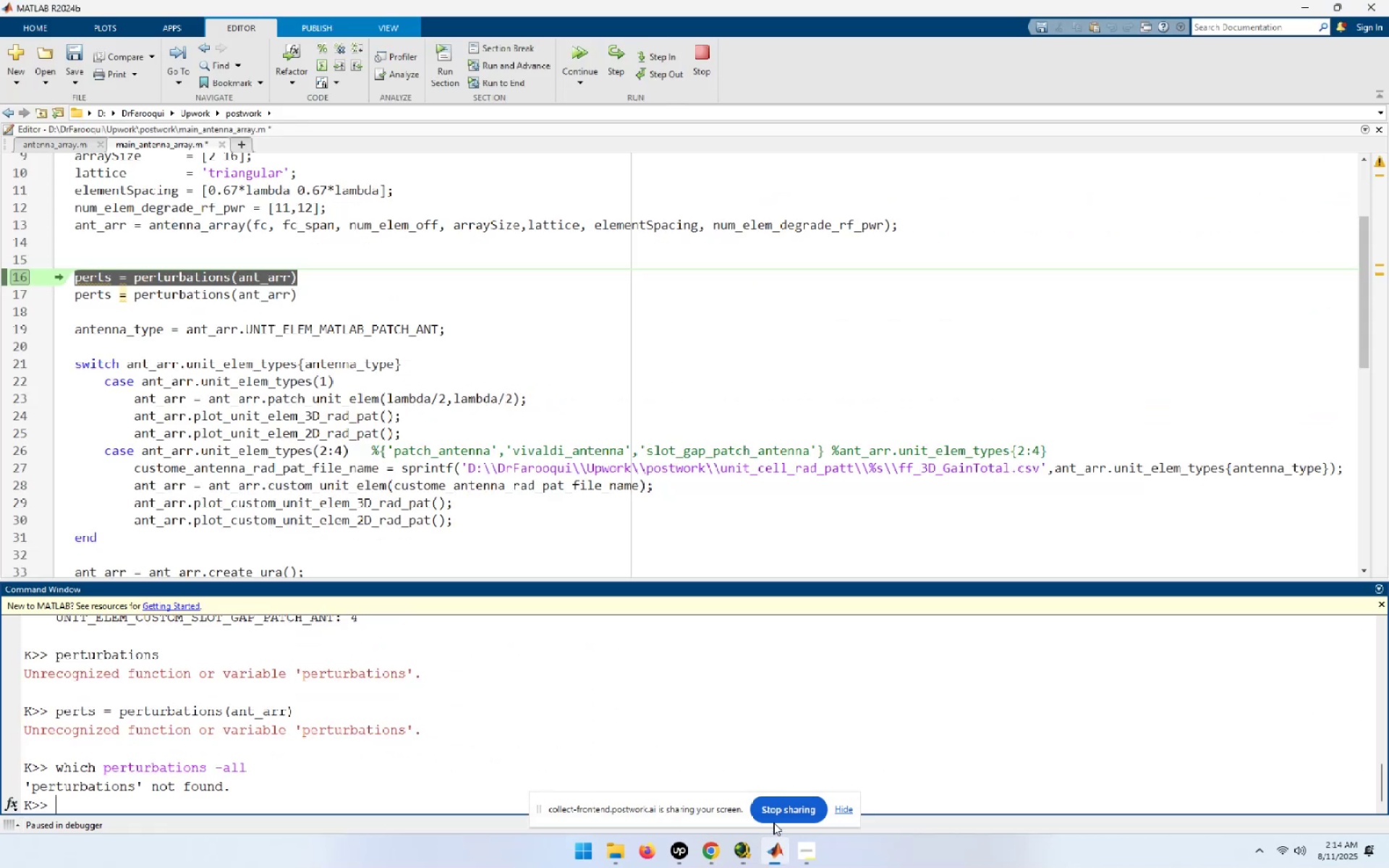 
left_click([420, 765])
 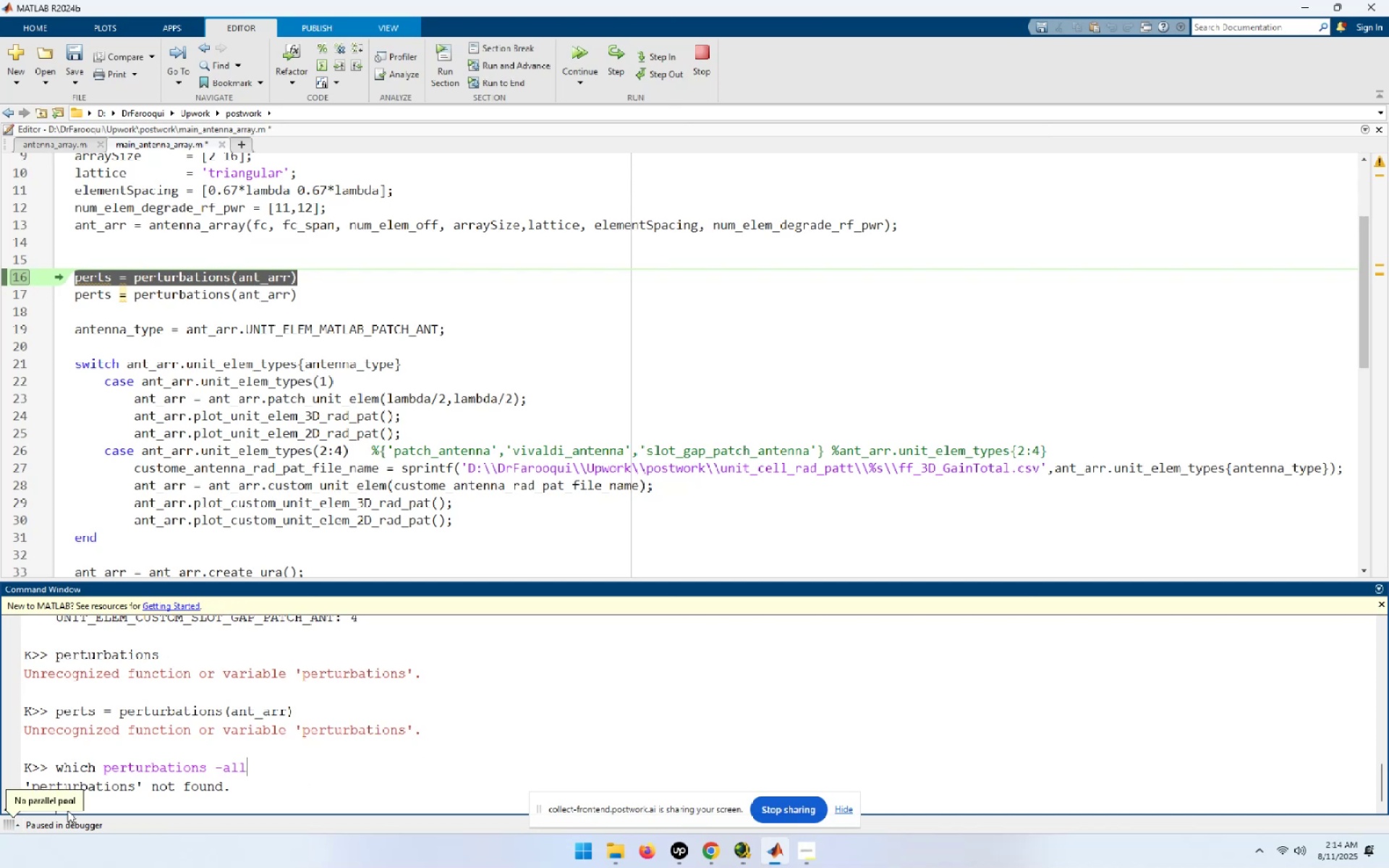 
left_click([129, 802])
 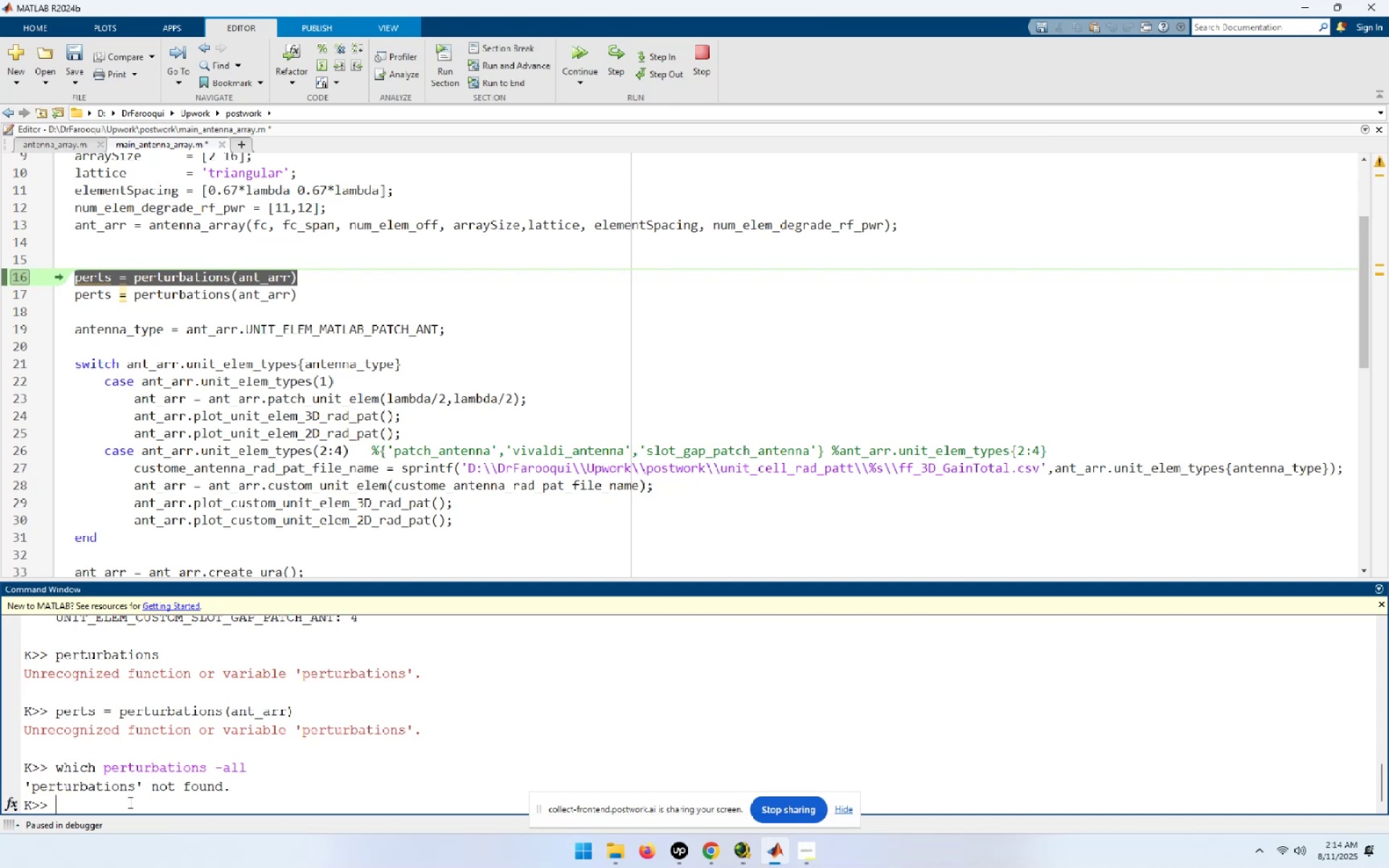 
key(Control+V)
 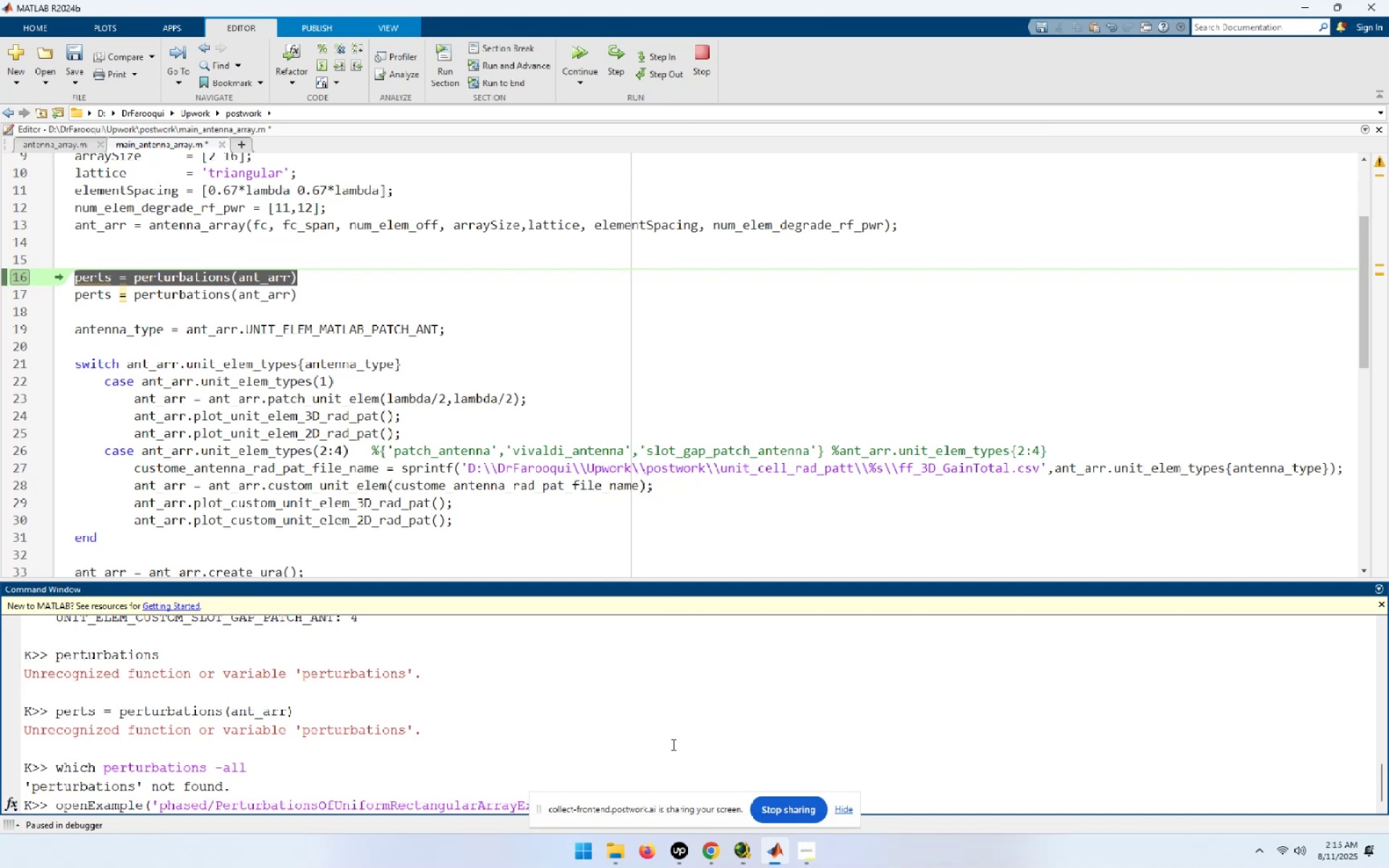 
key(NumpadEnter)
 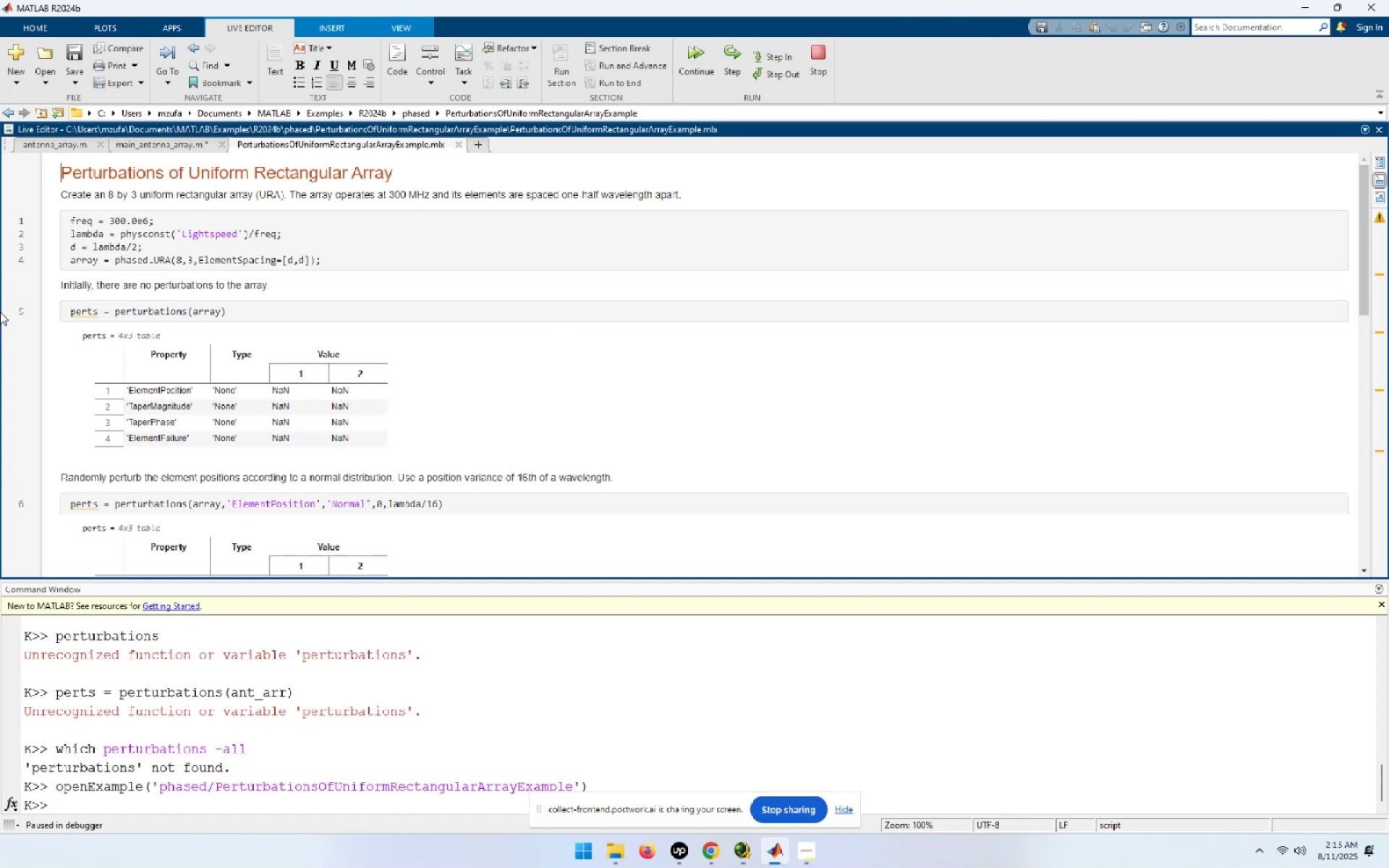 
wait(14.67)
 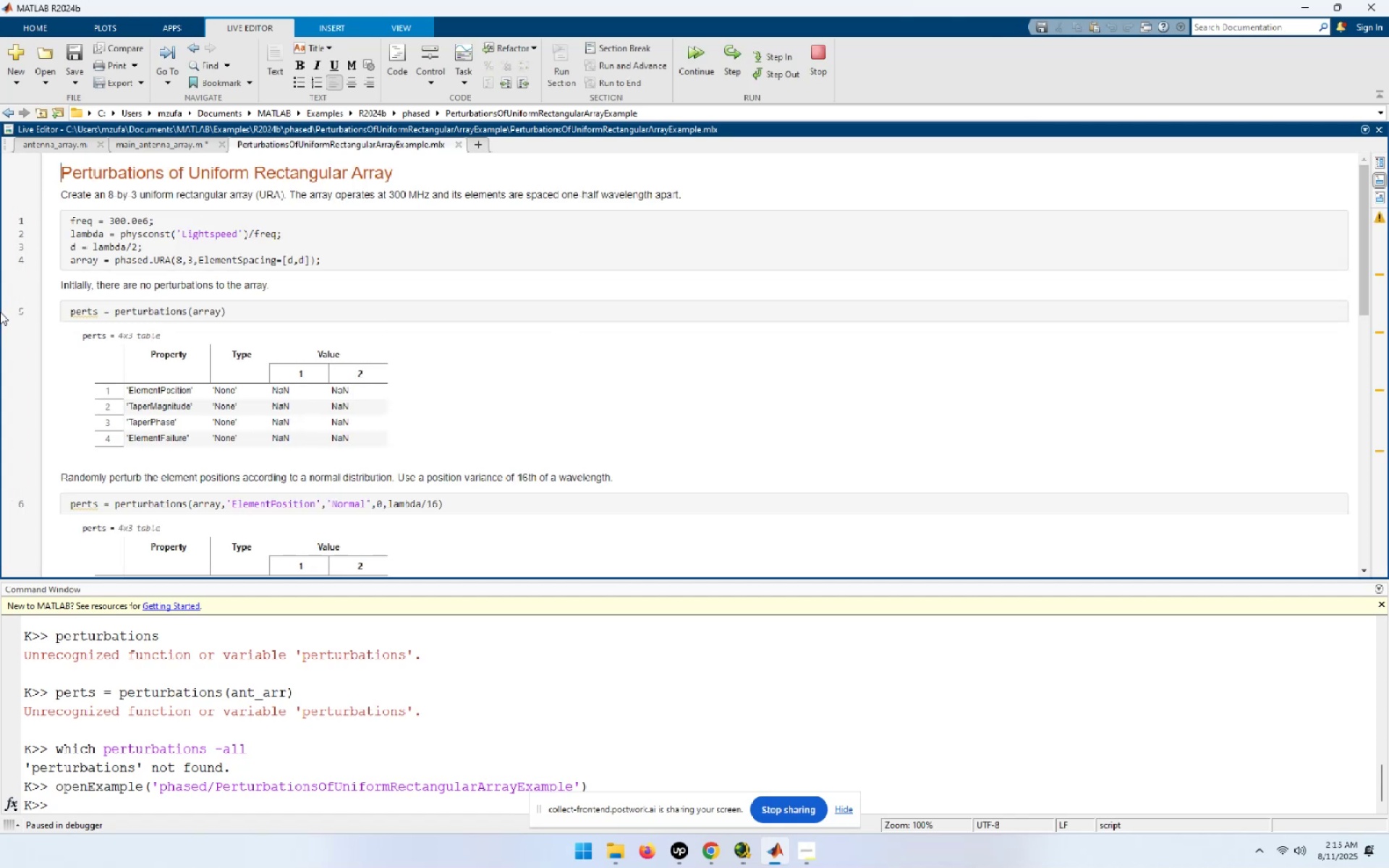 
left_click([16, 310])
 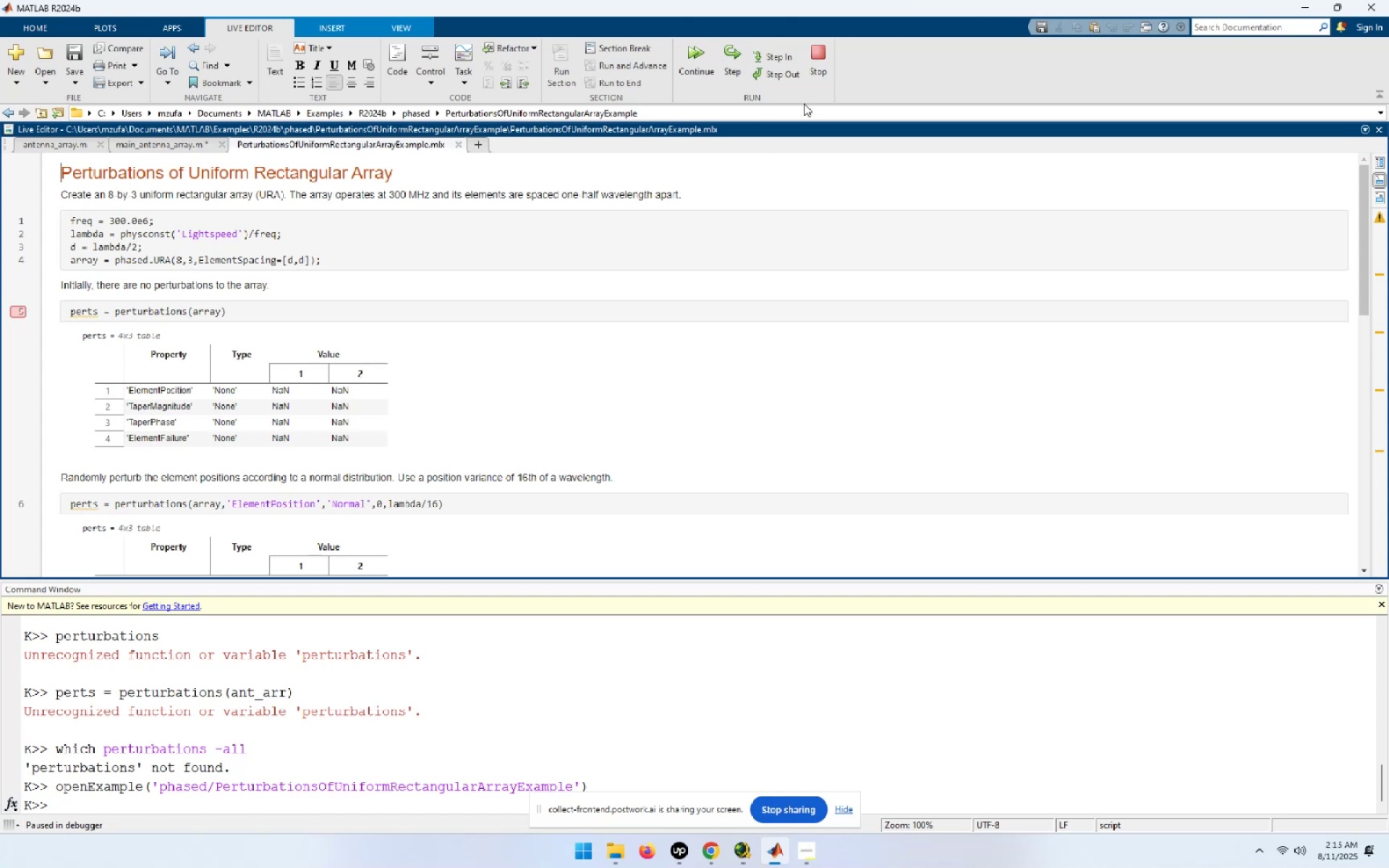 
double_click([826, 54])
 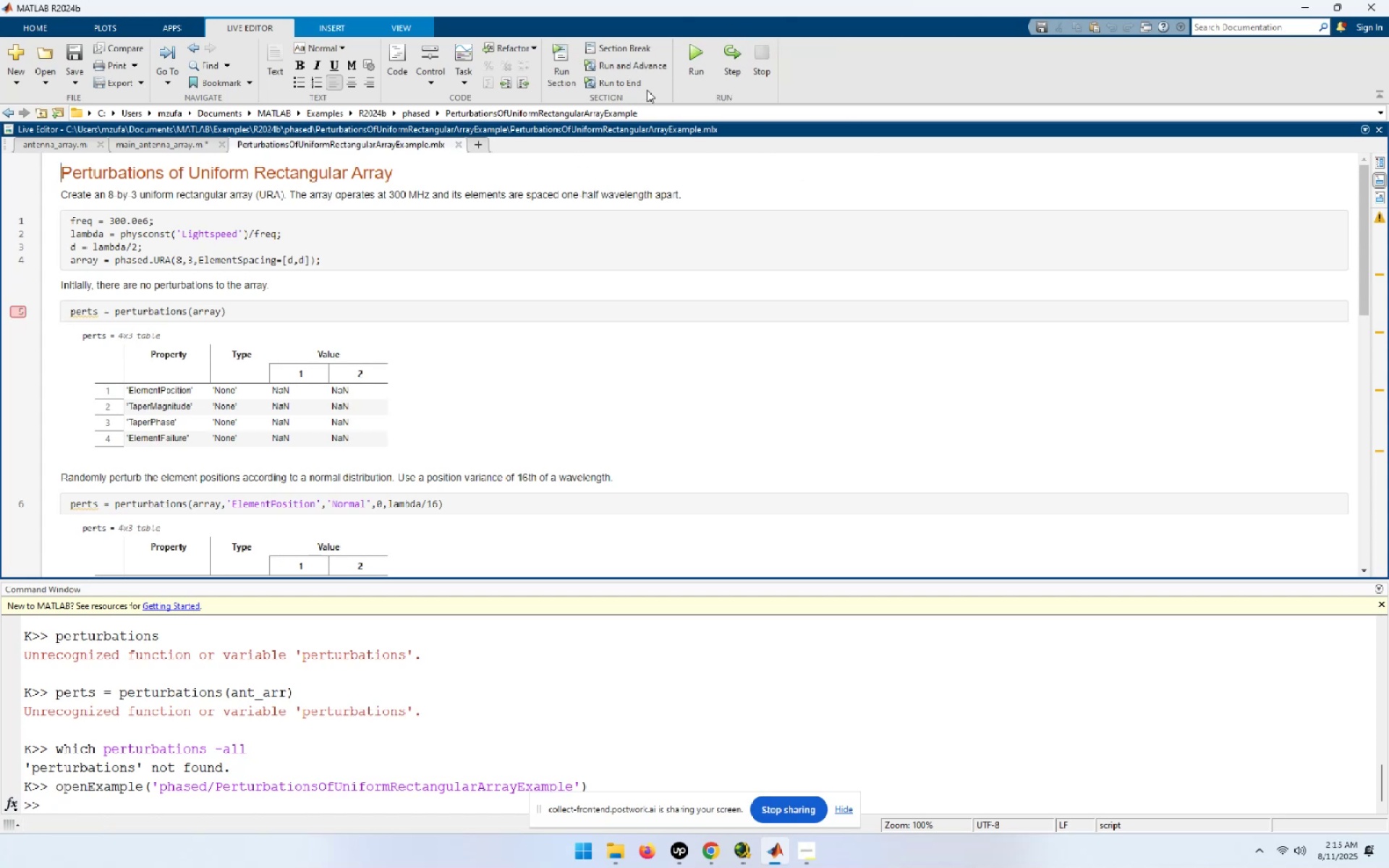 
left_click([690, 51])
 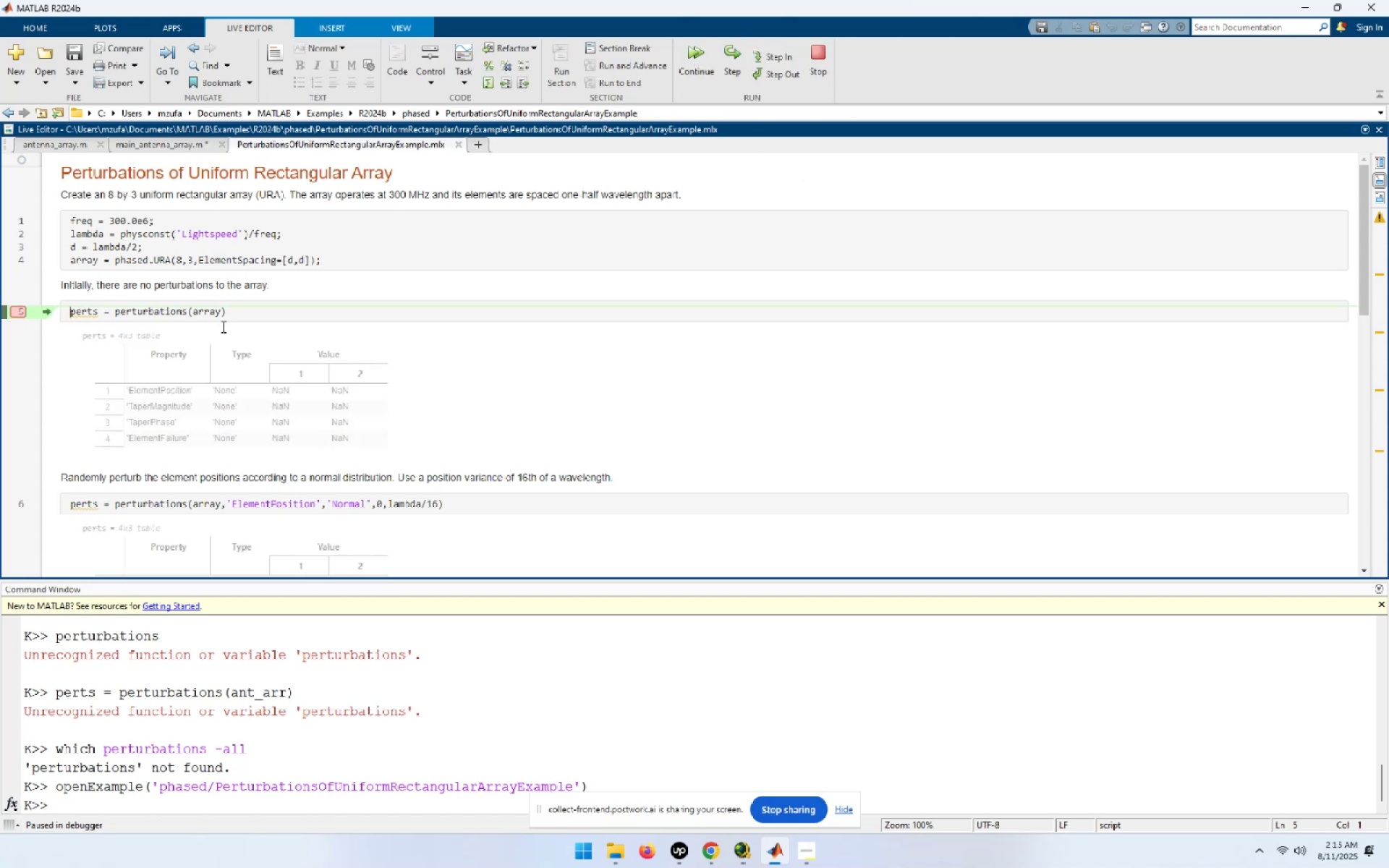 
left_click([239, 312])
 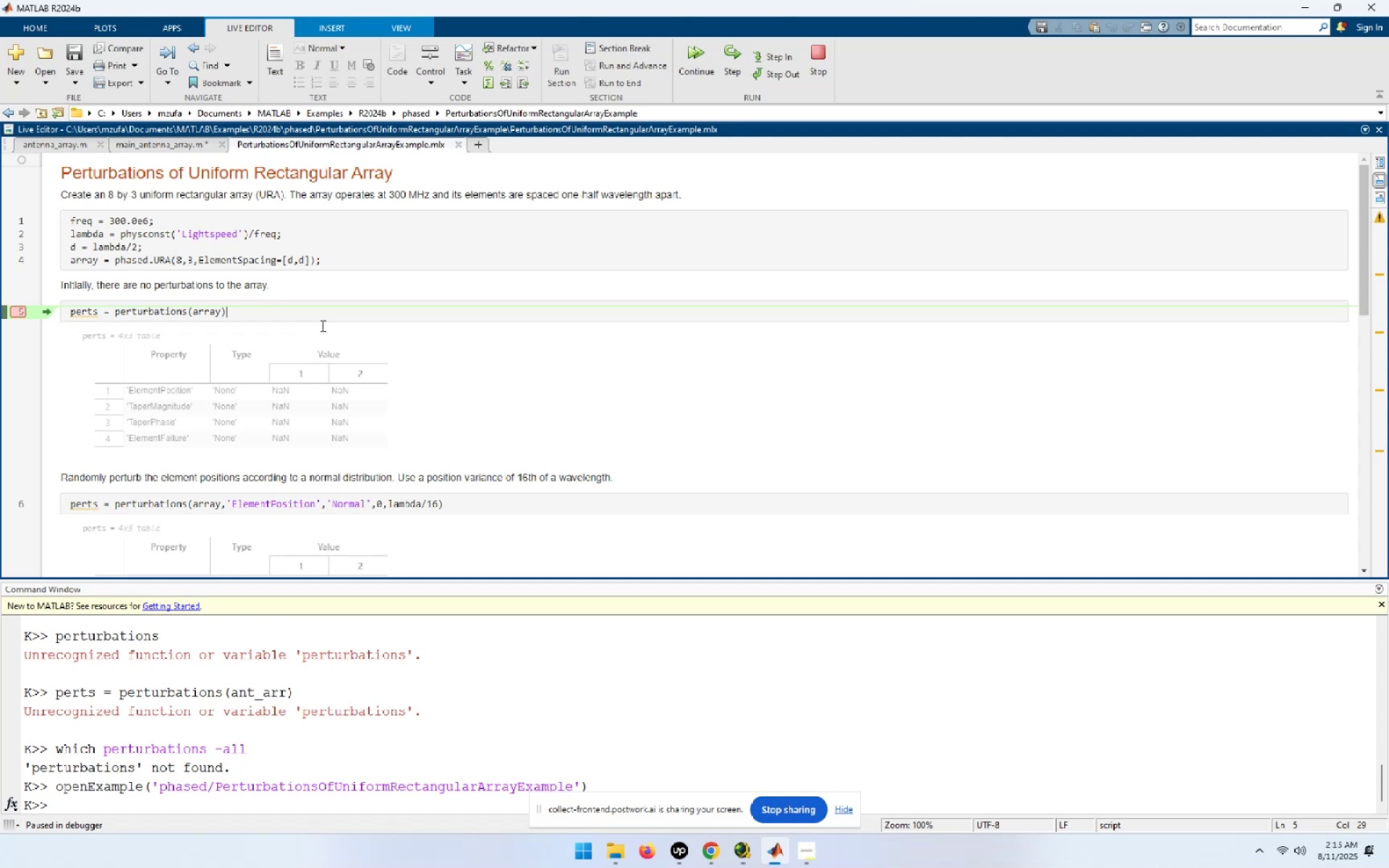 
key(F10)
 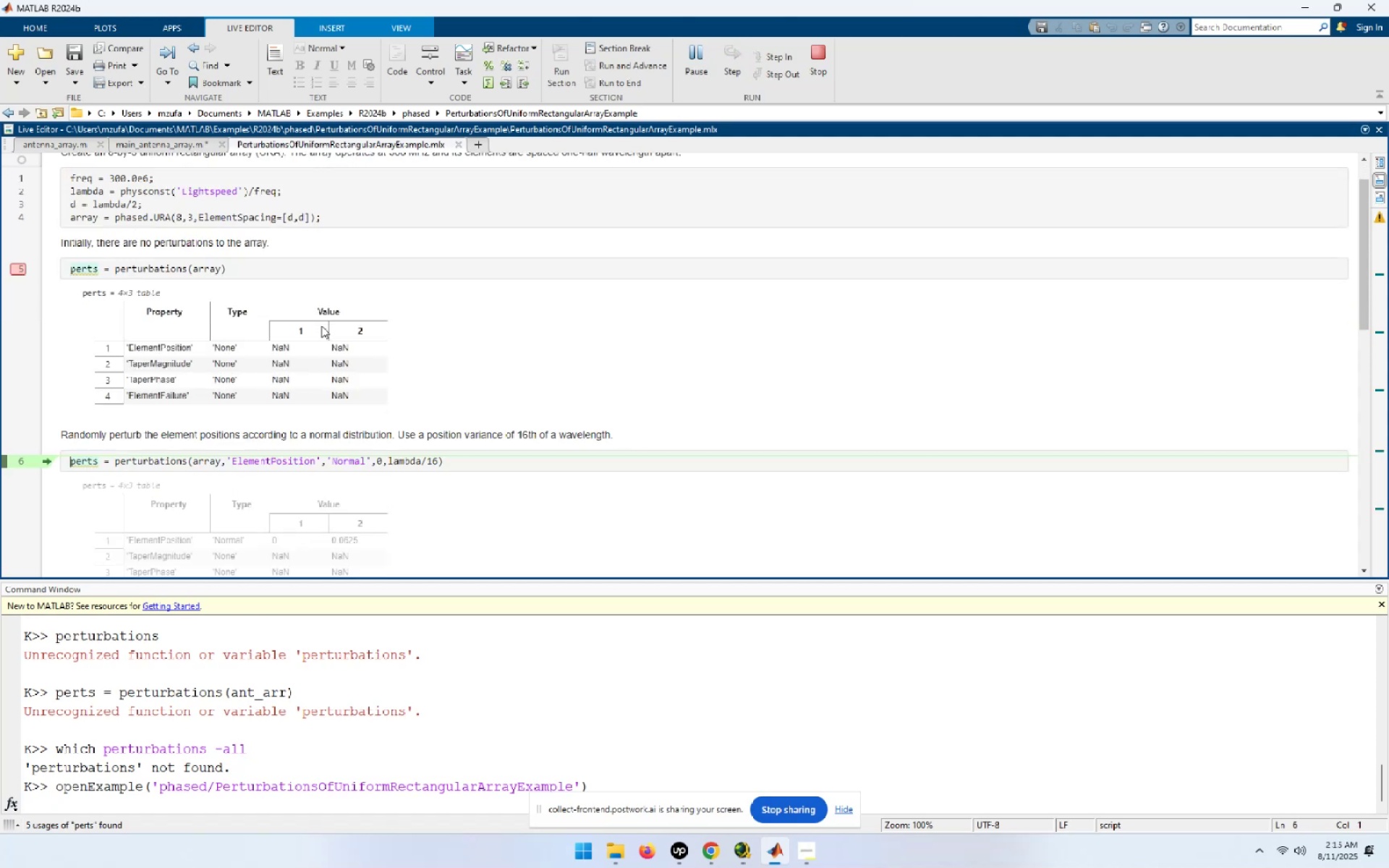 
wait(7.57)
 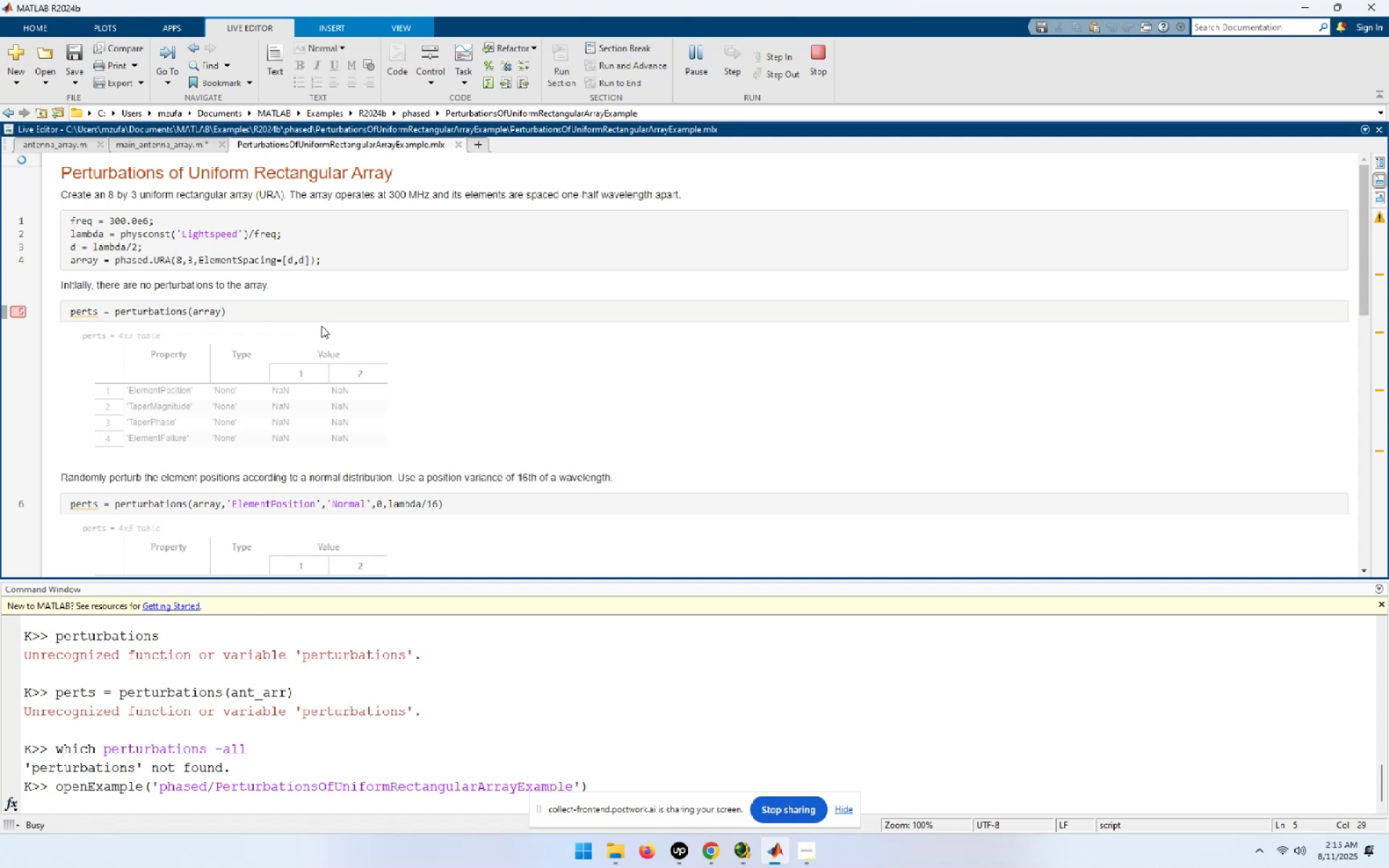 
left_click([173, 268])
 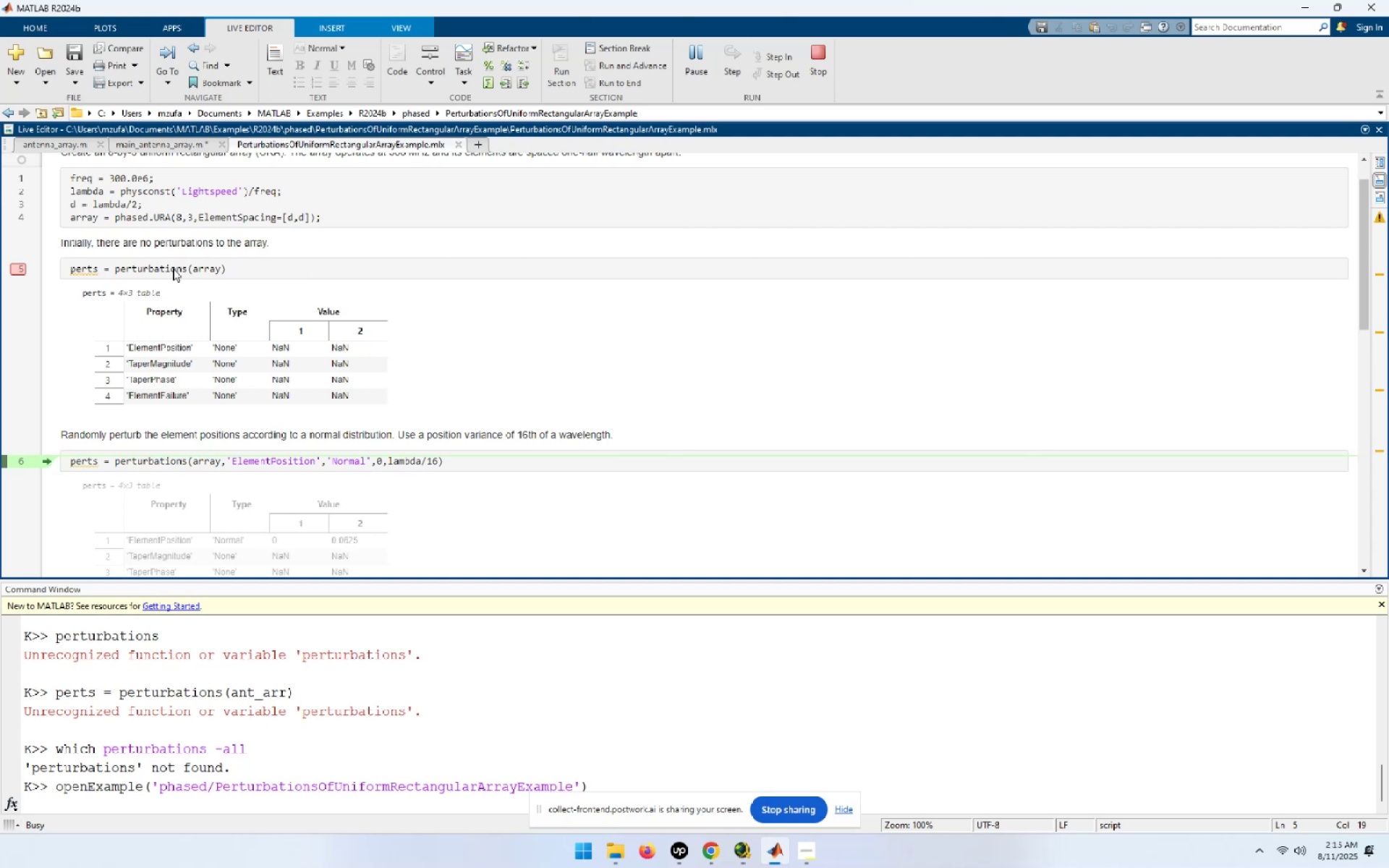 
key(Control+D)
 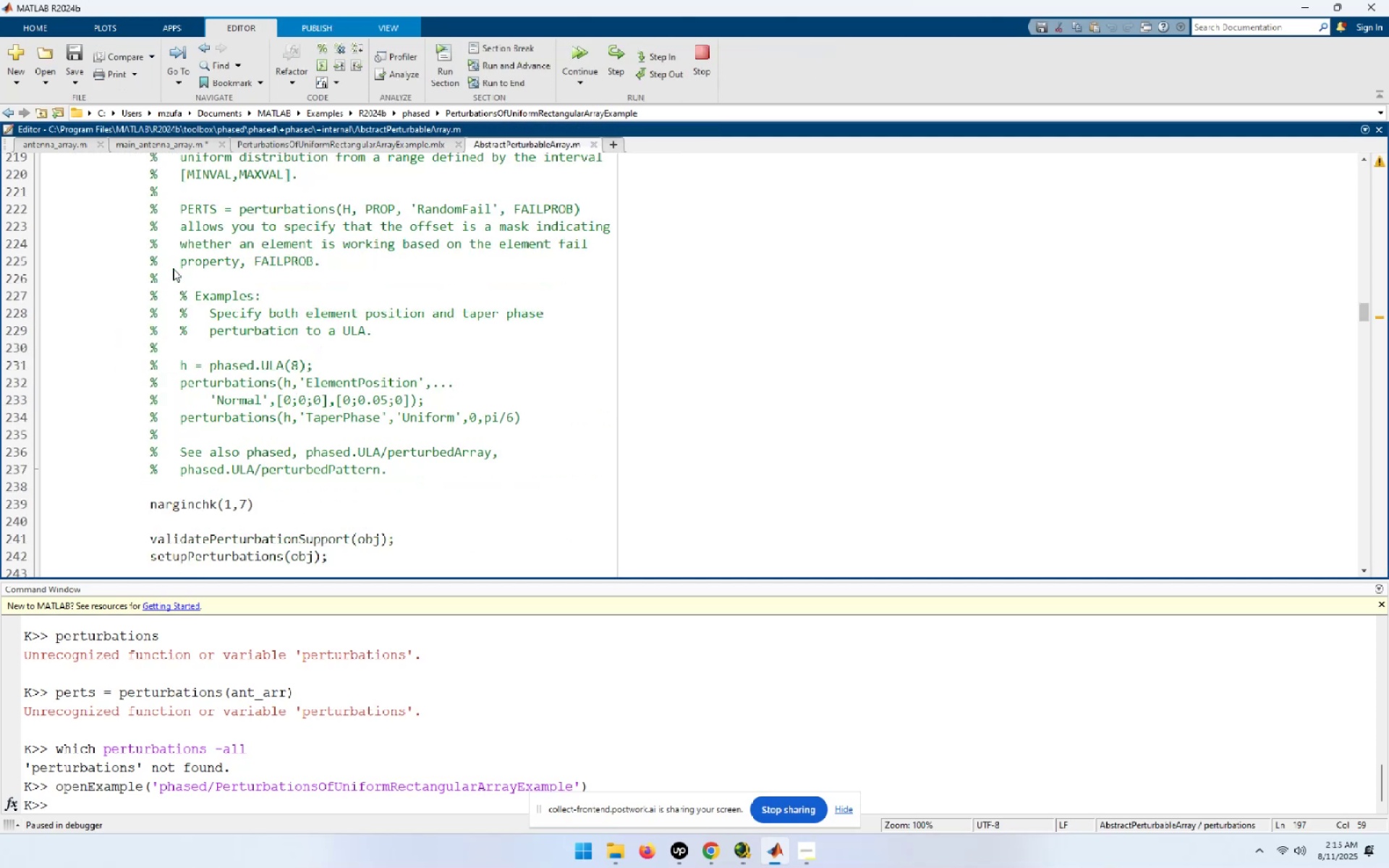 
wait(7.31)
 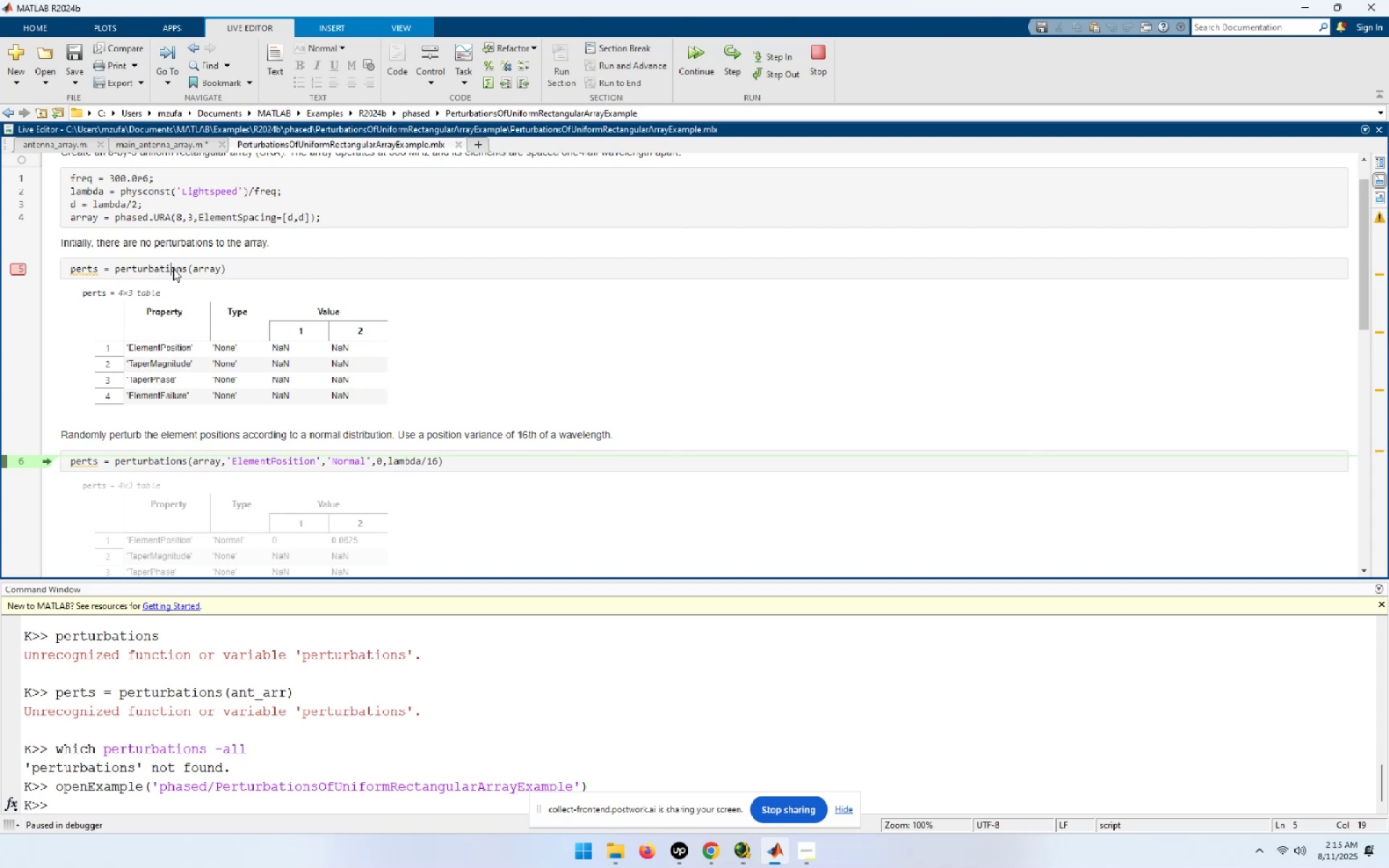 
scroll: coordinate [784, 260], scroll_direction: up, amount: 12.0
 